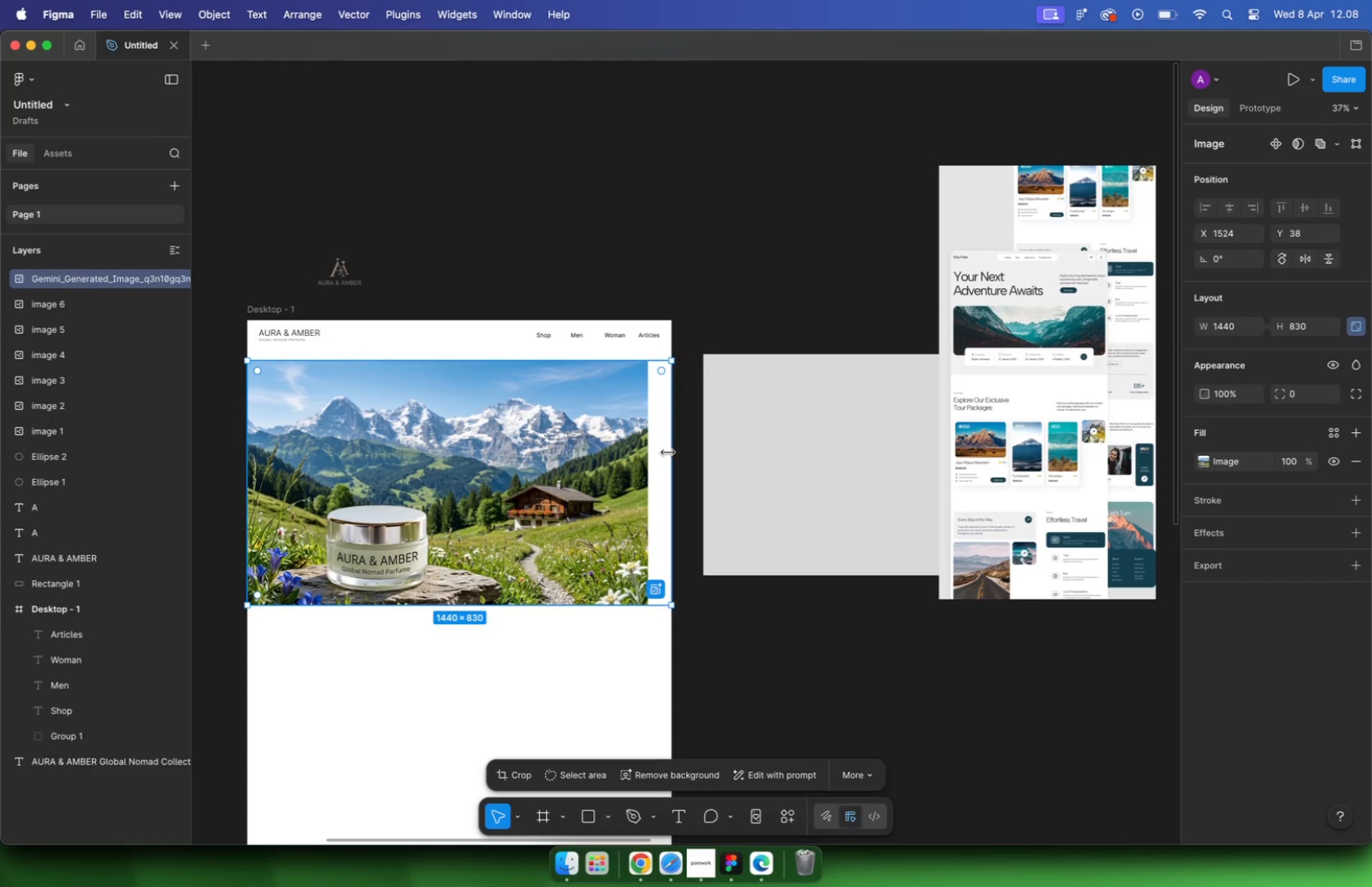 
key(Meta+CommandLeft)
 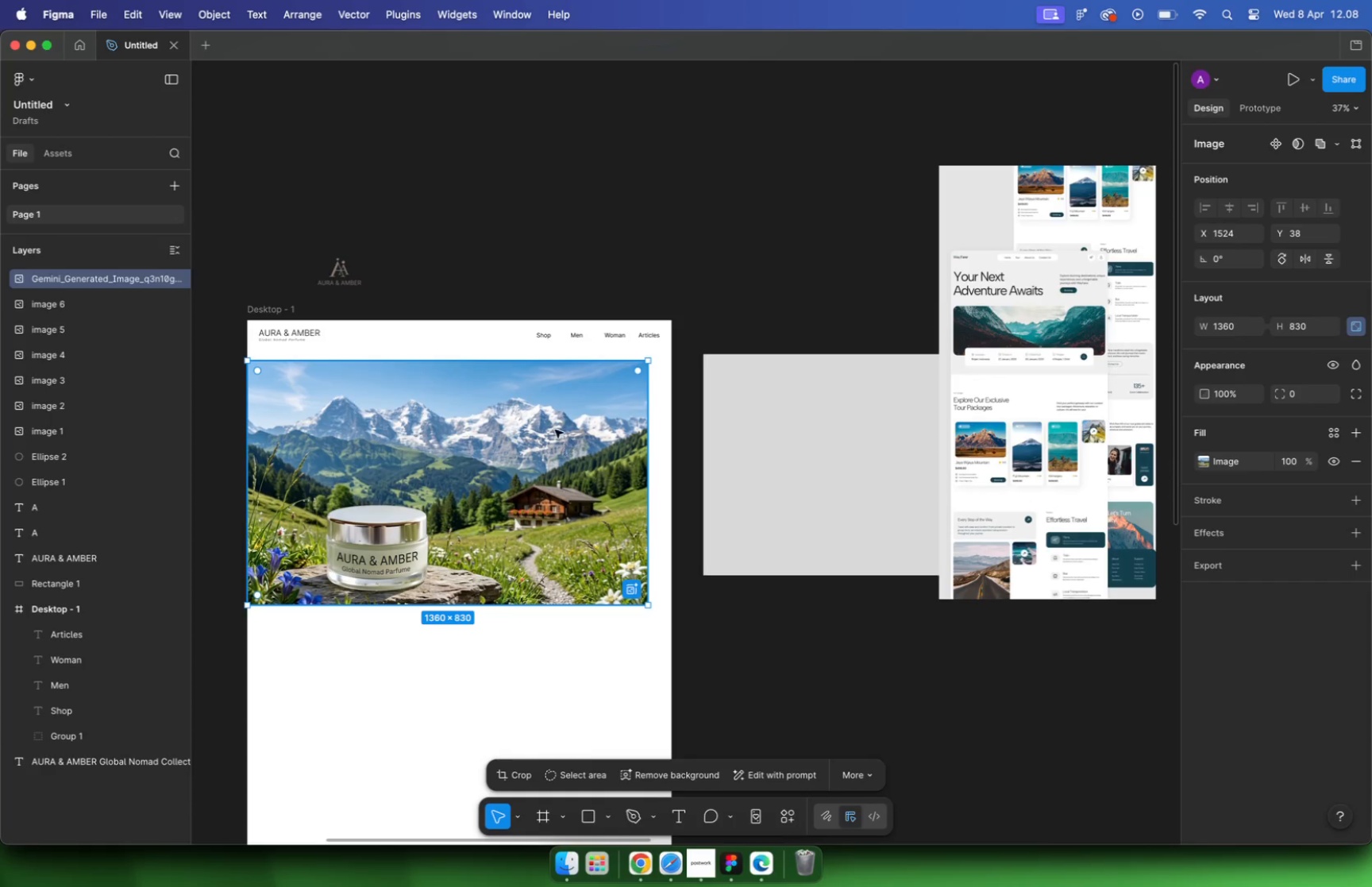 
left_click_drag(start_coordinate=[652, 500], to_coordinate=[672, 500])
 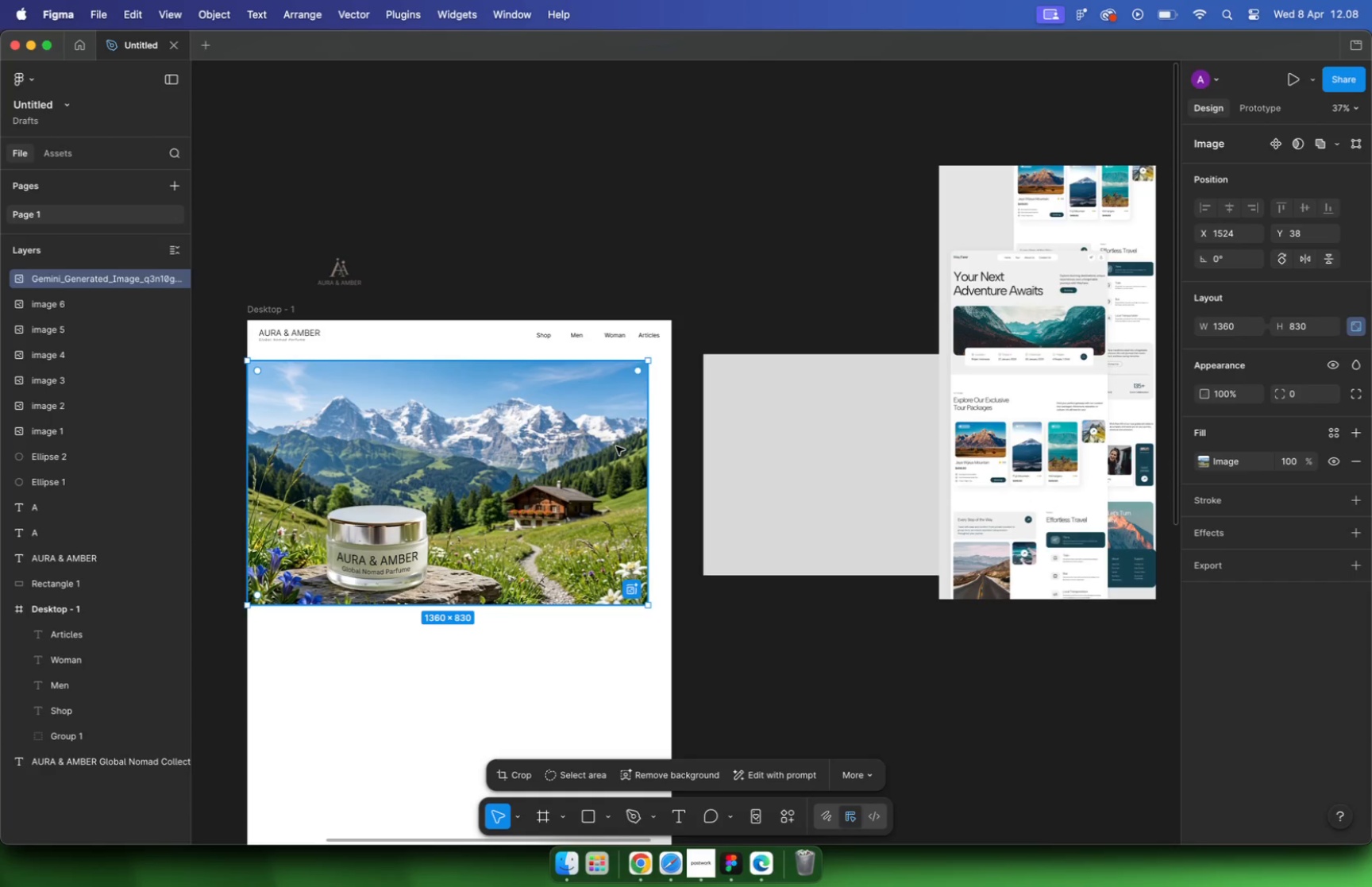 
key(Meta+CommandLeft)
 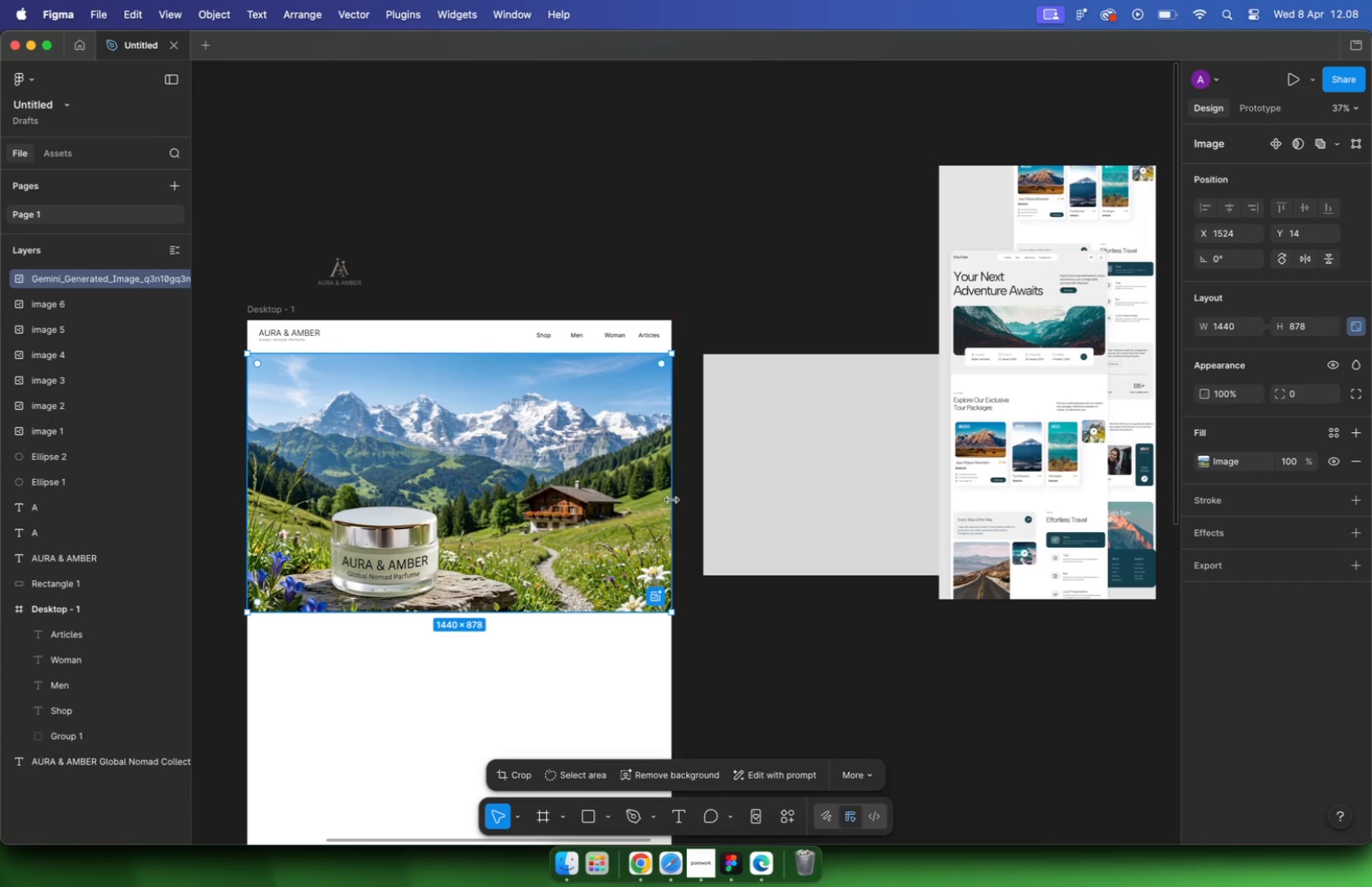 
key(Meta+Z)
 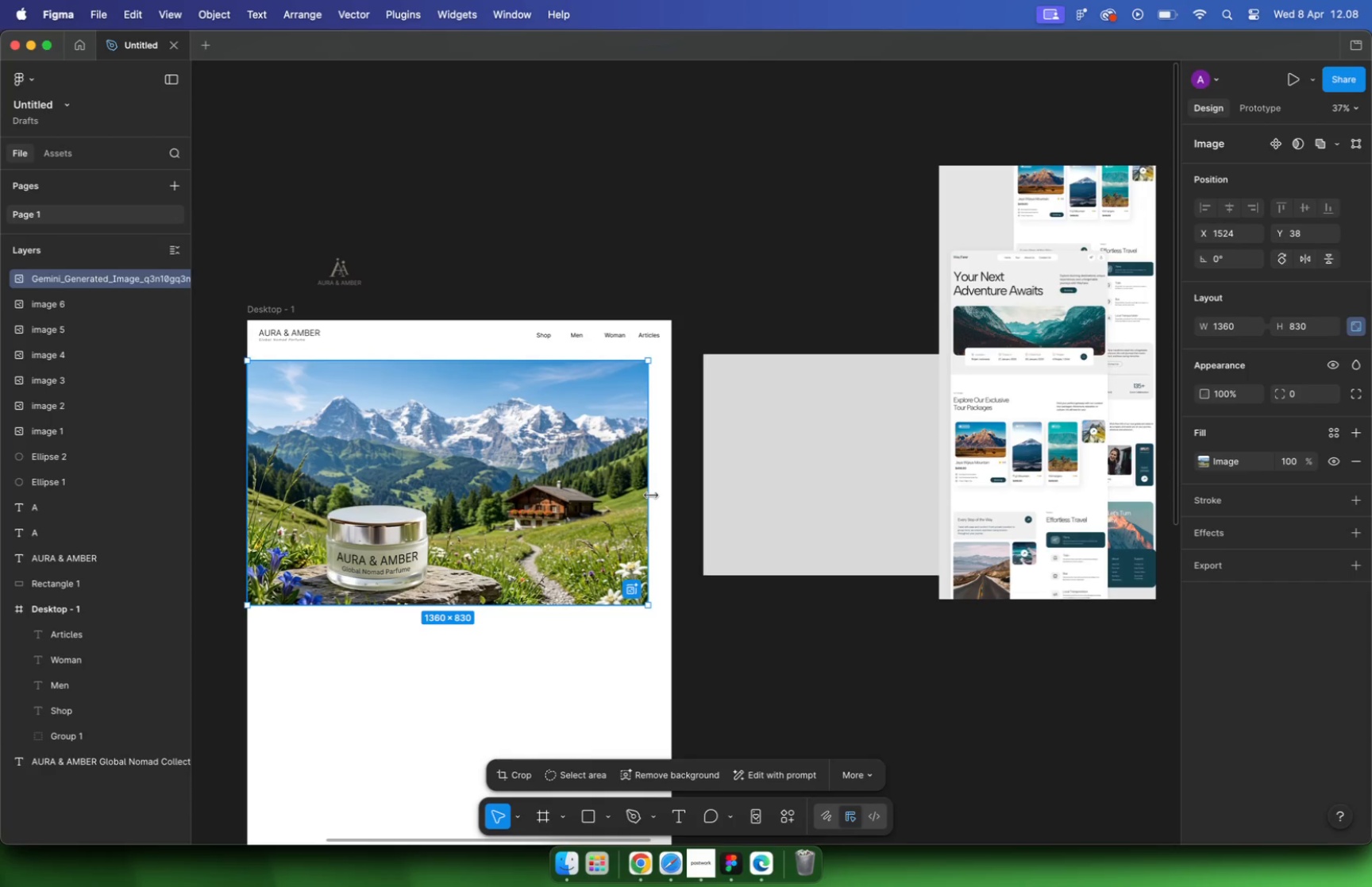 
hold_key(key=CommandLeft, duration=1.99)
left_click_drag(start_coordinate=[651, 496], to_coordinate=[669, 496])
 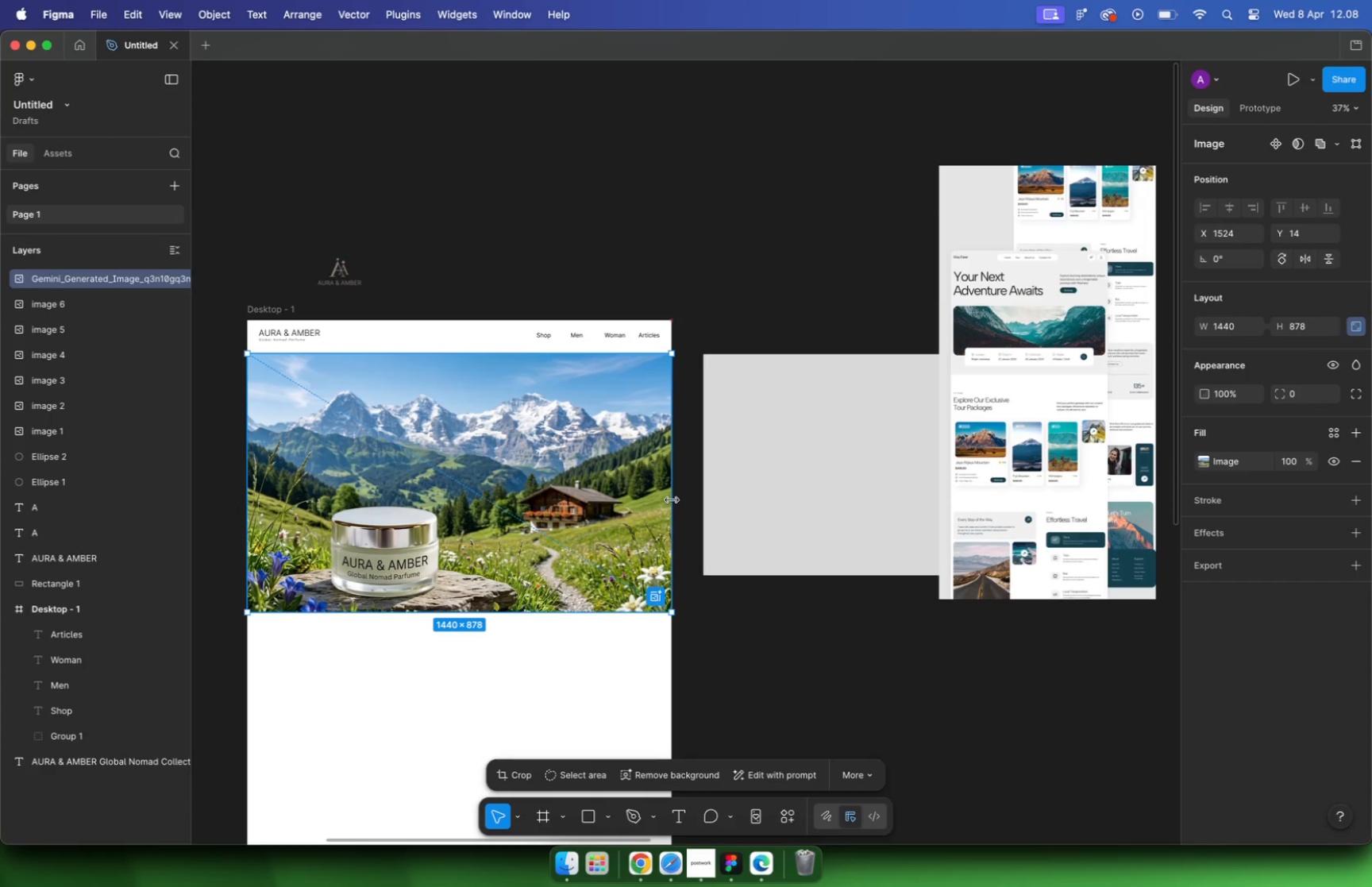 
left_click_drag(start_coordinate=[556, 405], to_coordinate=[557, 395])
 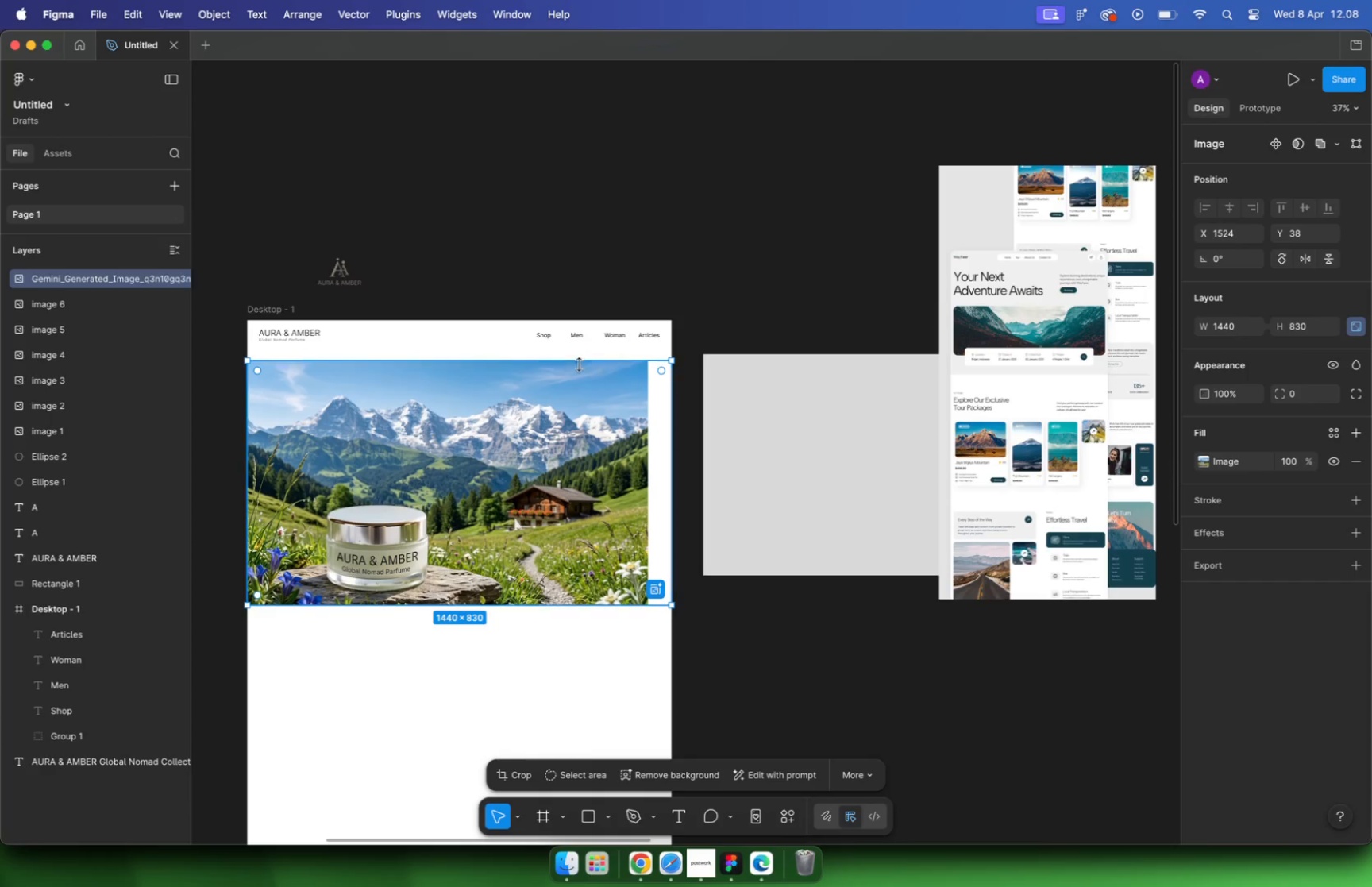 
hold_key(key=ShiftLeft, duration=1.57)
 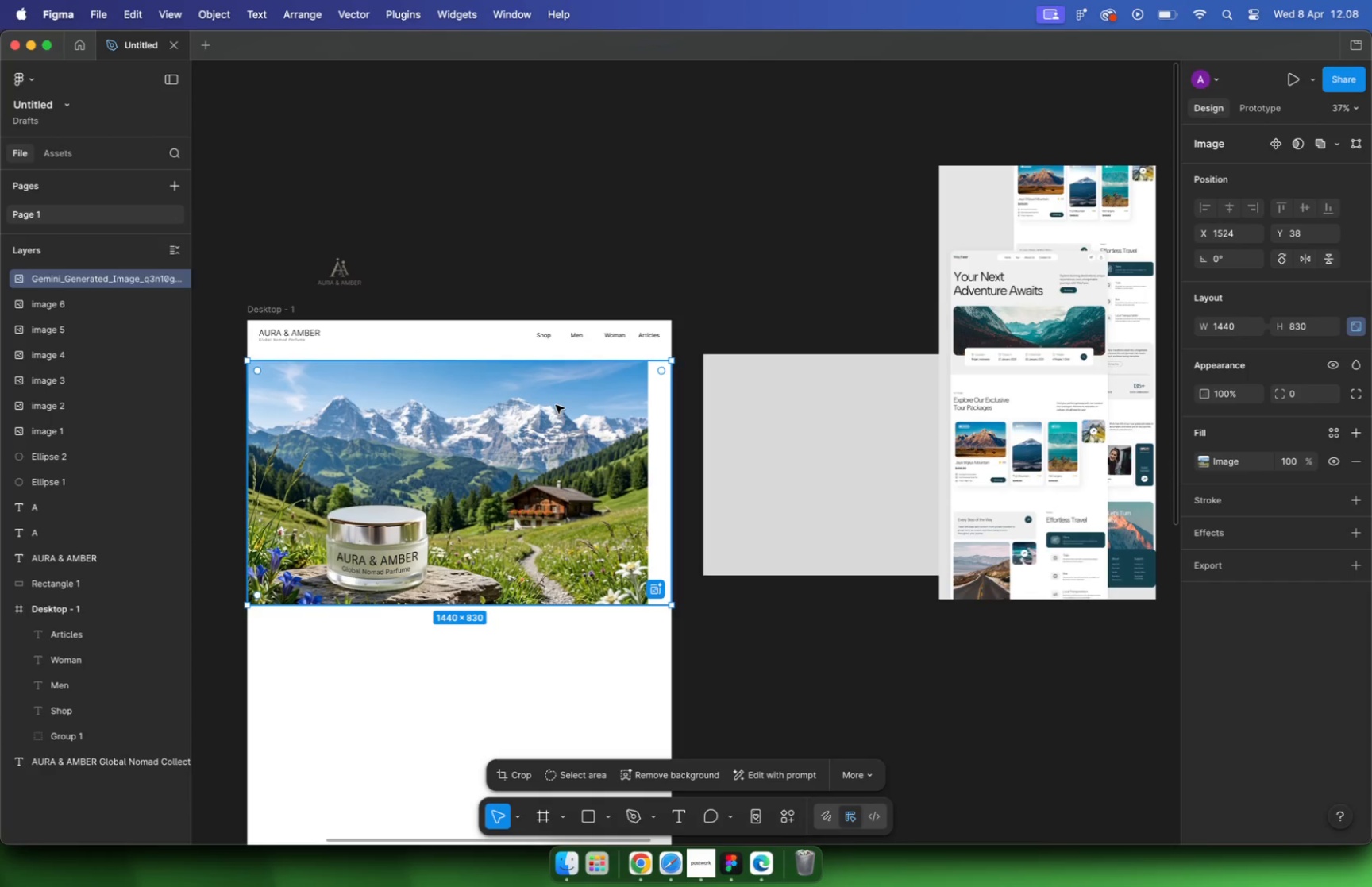 
left_click([555, 352])
 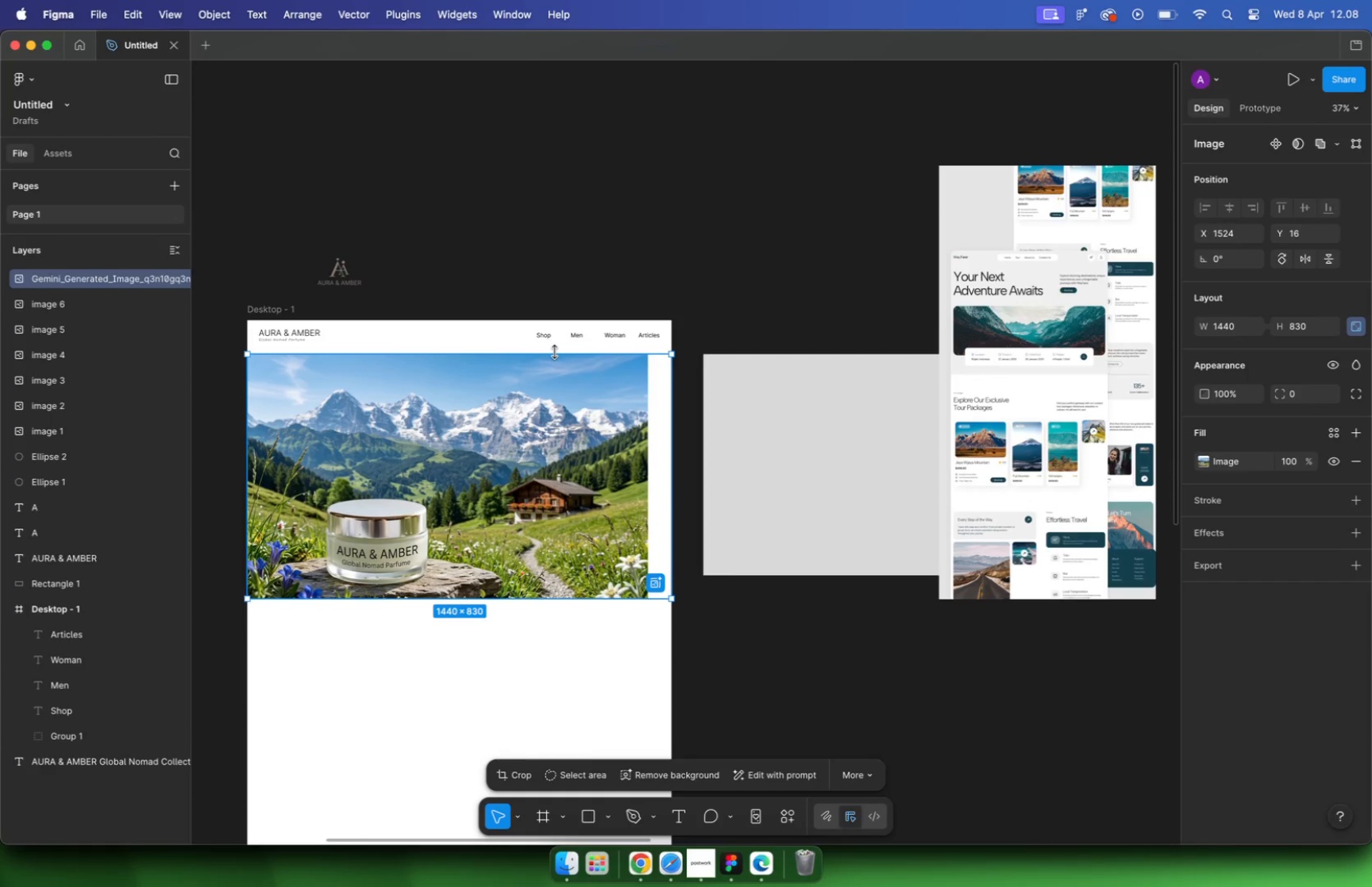 
hold_key(key=CommandLeft, duration=0.32)
 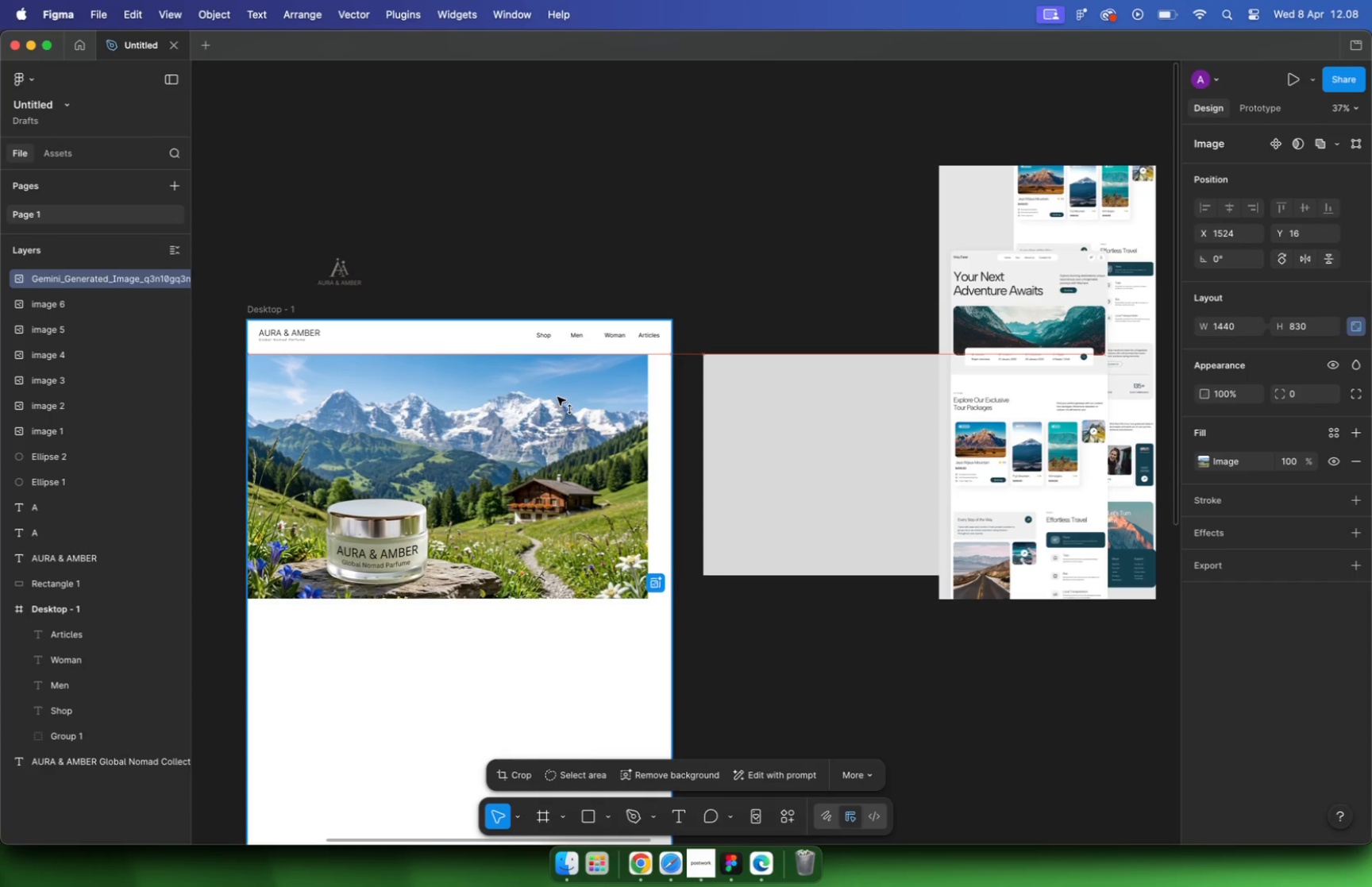 
left_click_drag(start_coordinate=[549, 414], to_coordinate=[553, 382])
 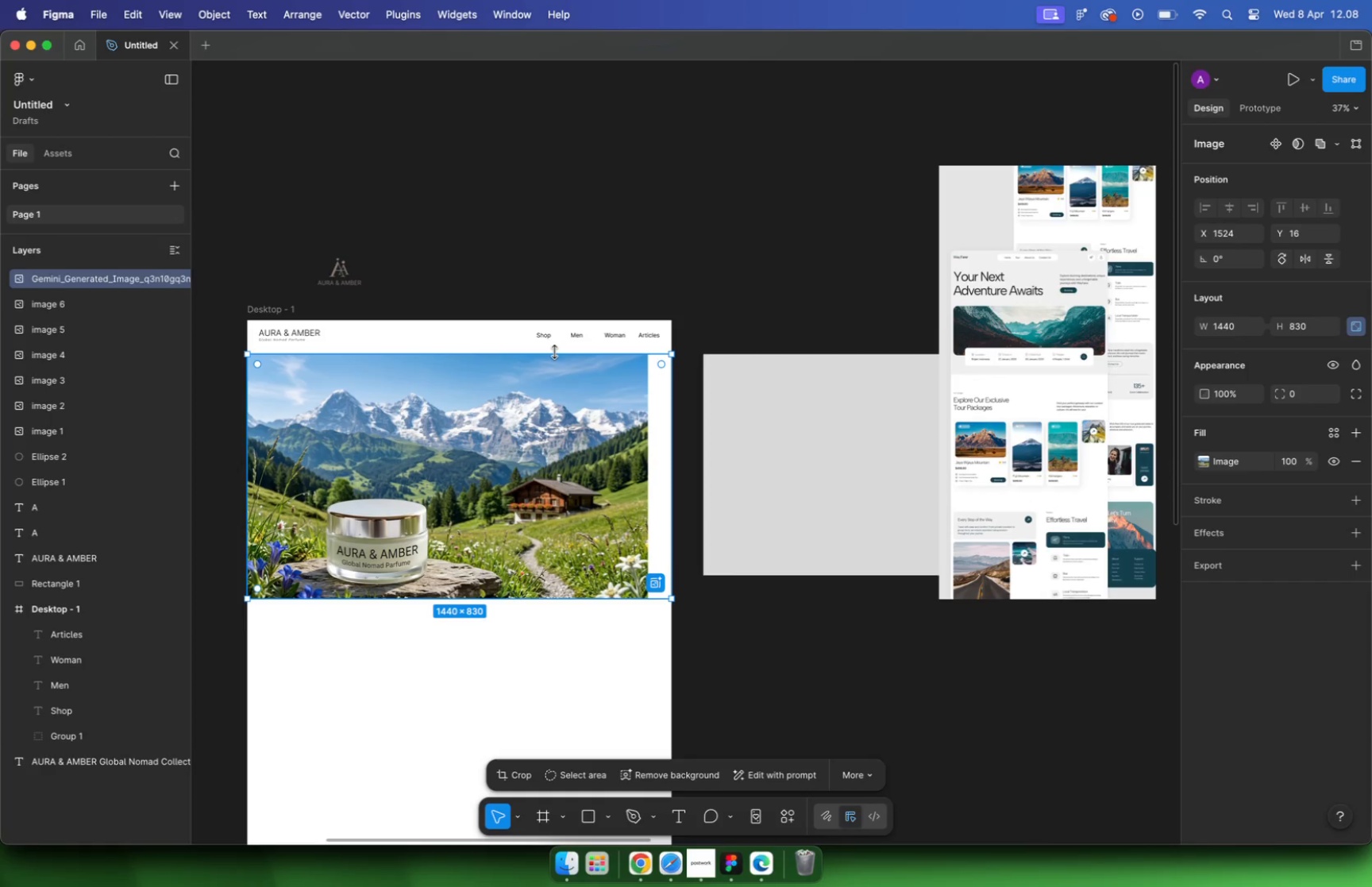 
hold_key(key=ShiftLeft, duration=1.72)
 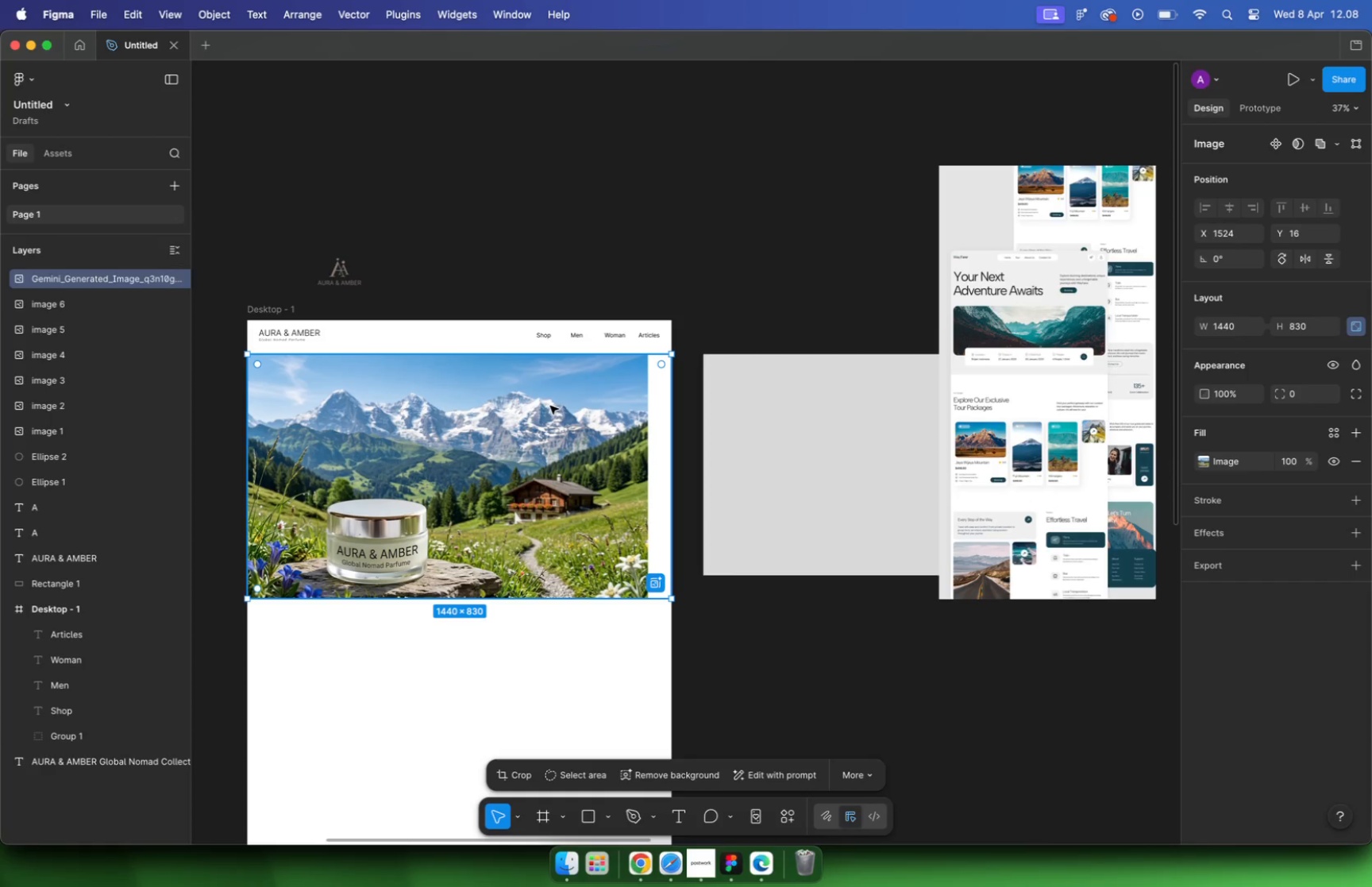 
left_click_drag(start_coordinate=[553, 398], to_coordinate=[553, 427])
 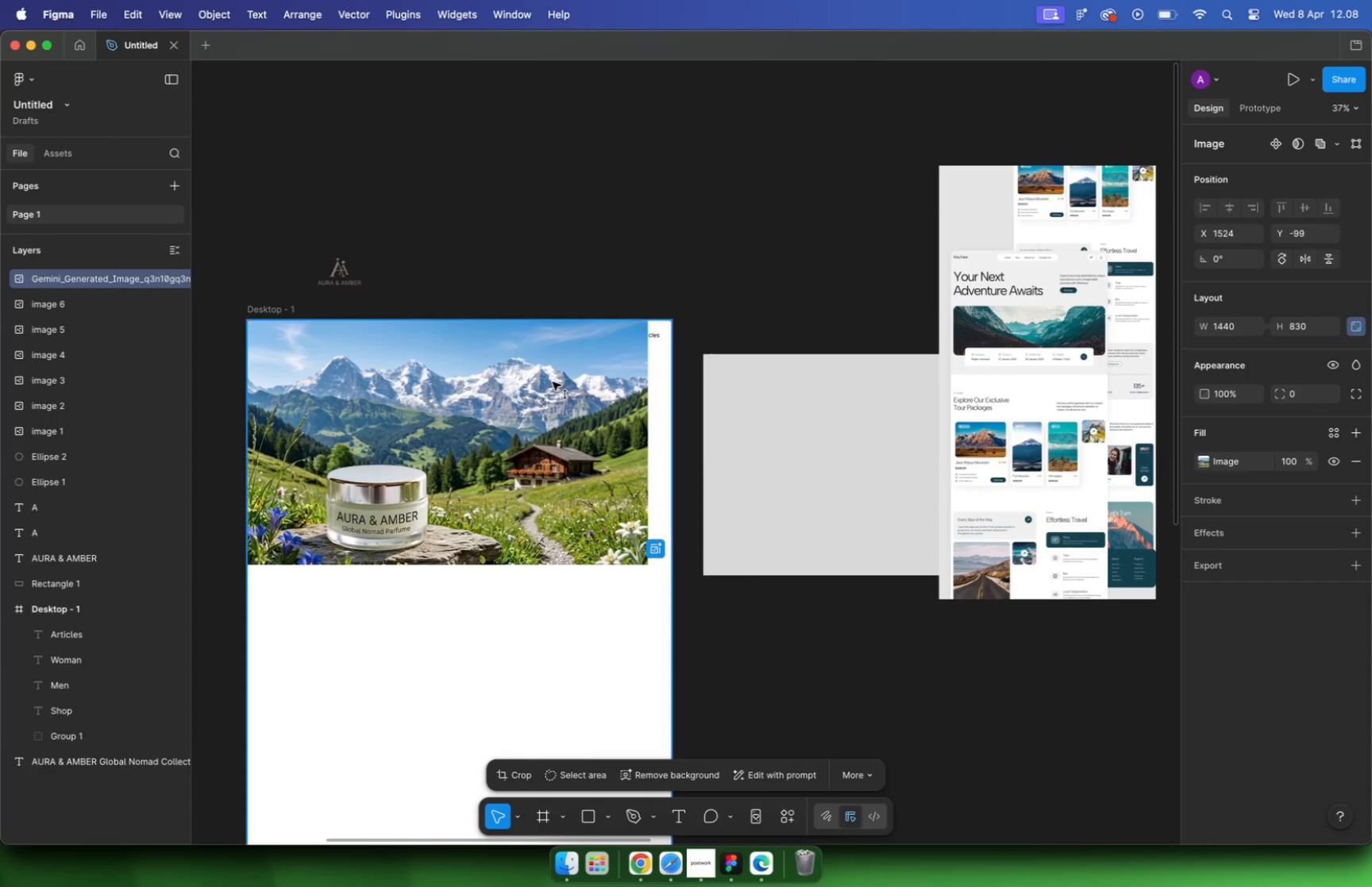 
hold_key(key=ShiftLeft, duration=0.8)
 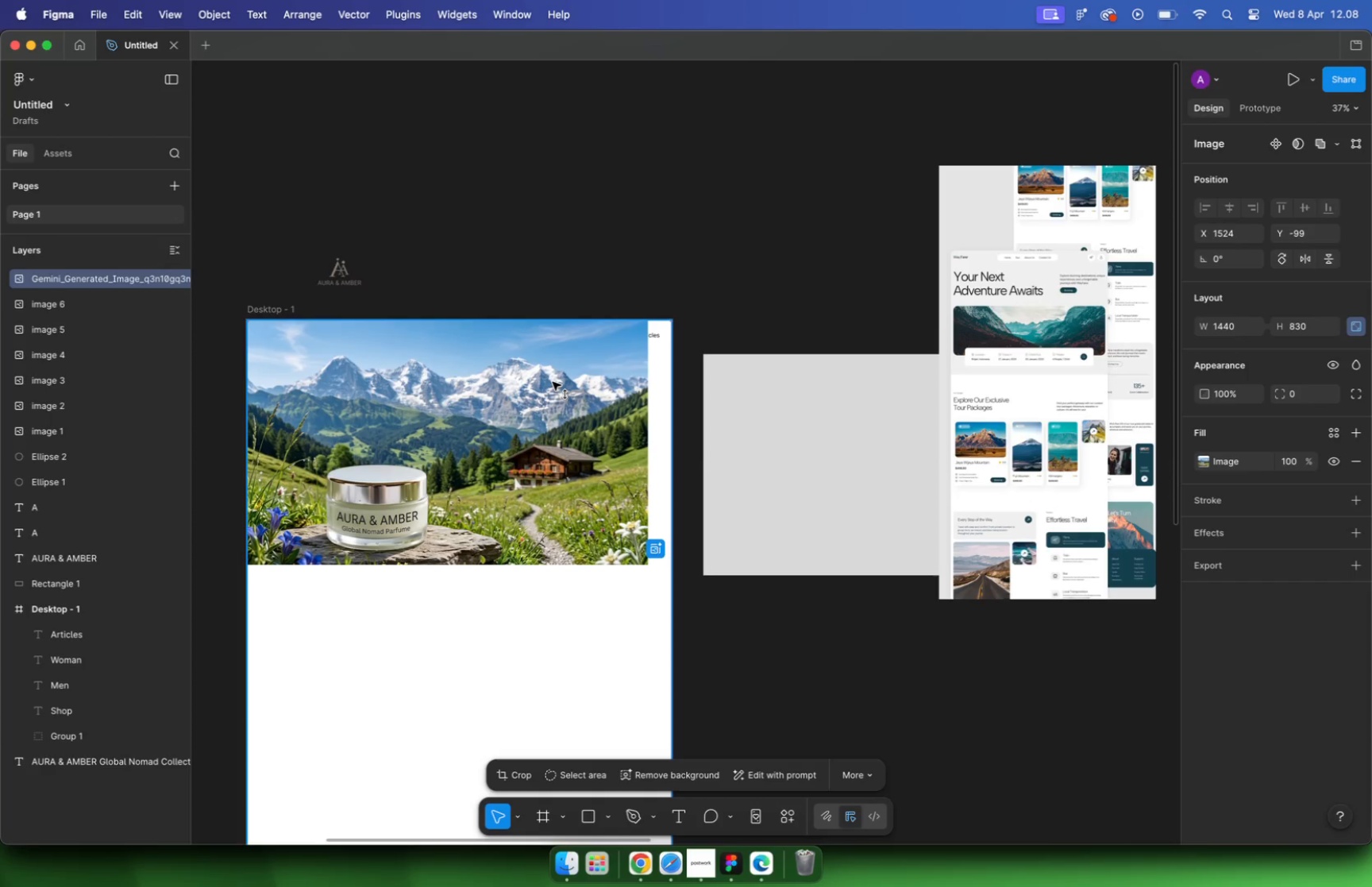 
left_click_drag(start_coordinate=[537, 353], to_coordinate=[537, 320])
 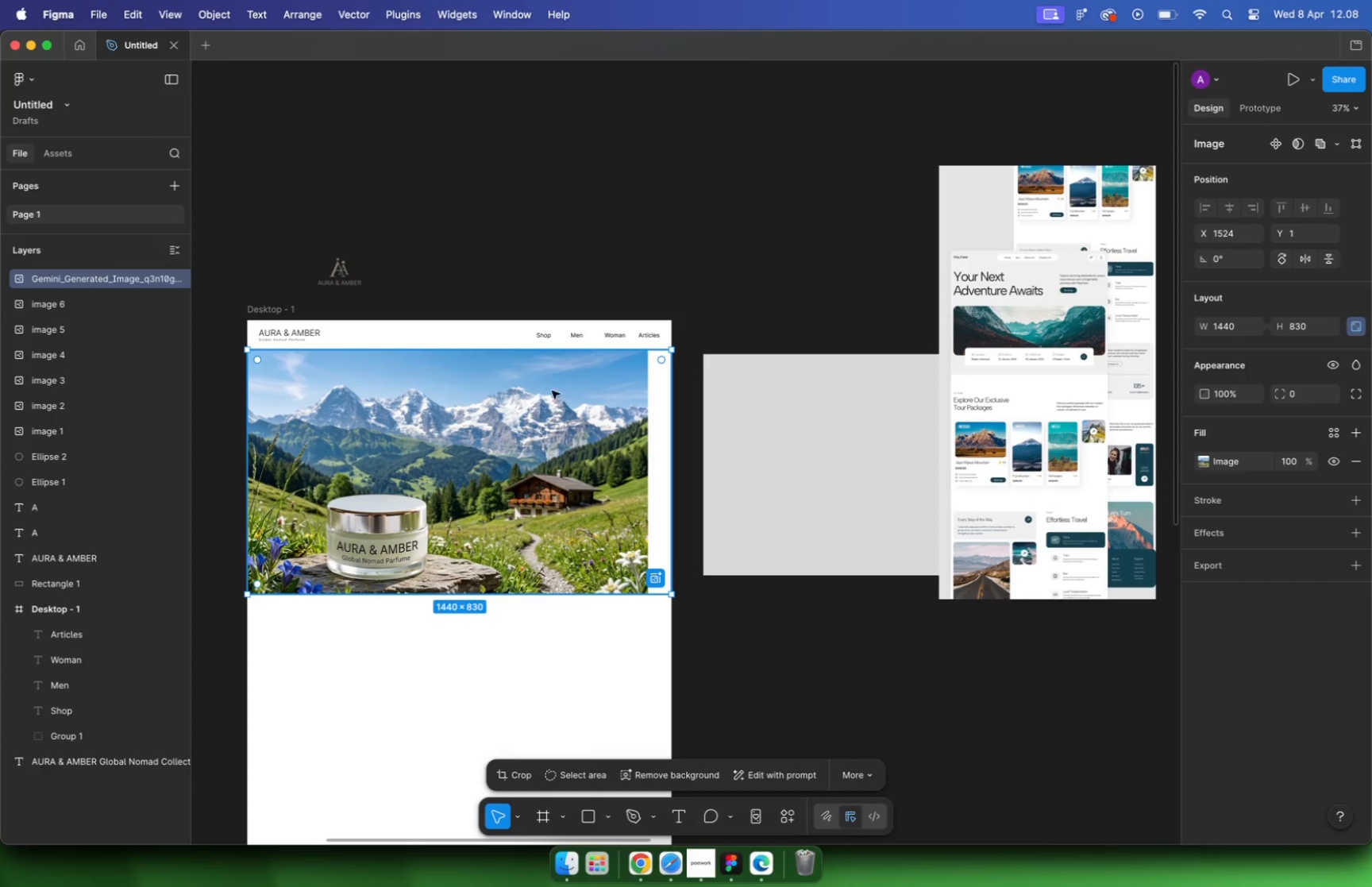 
hold_key(key=CommandLeft, duration=1.36)
 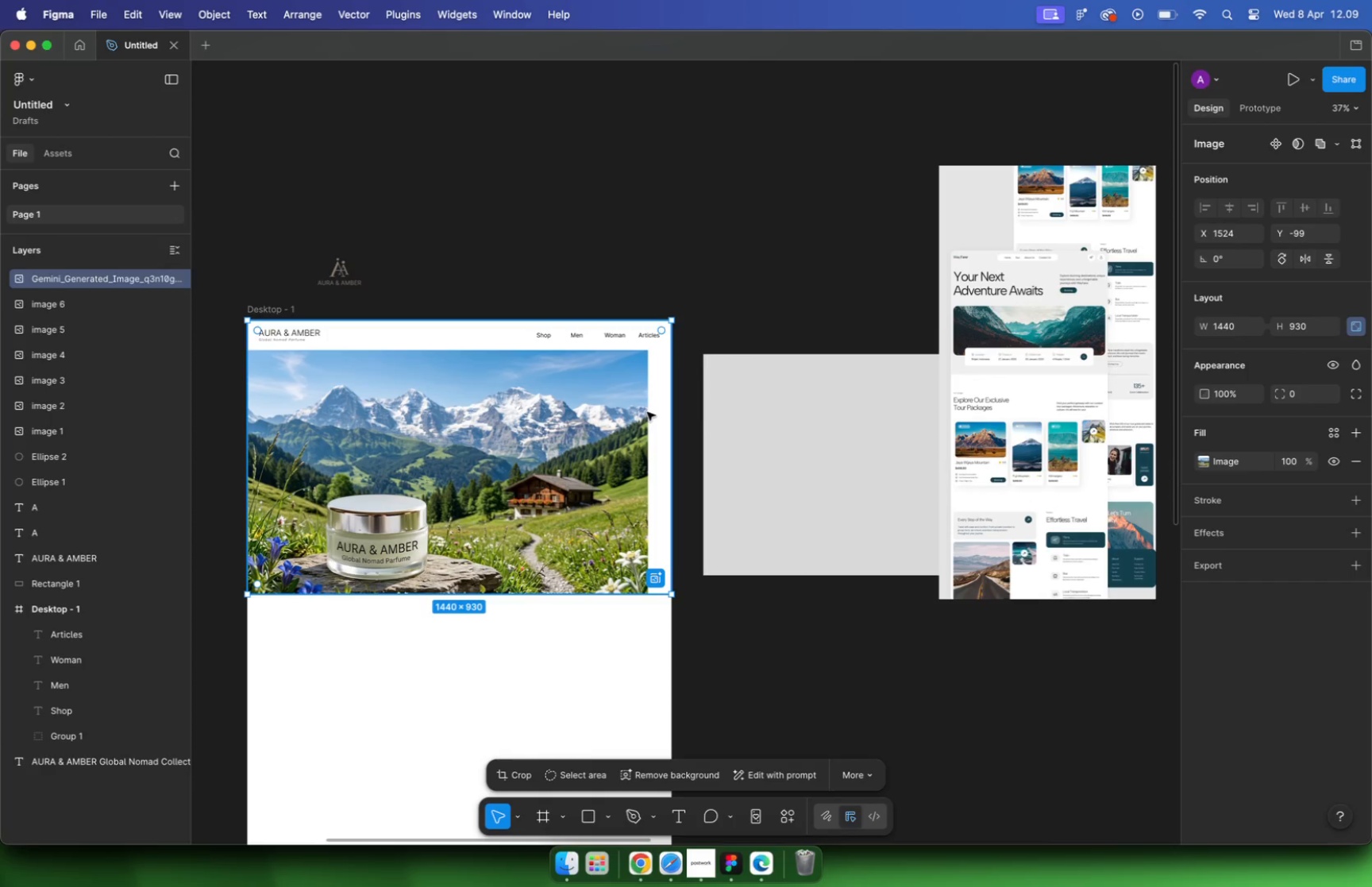 
left_click([653, 582])
 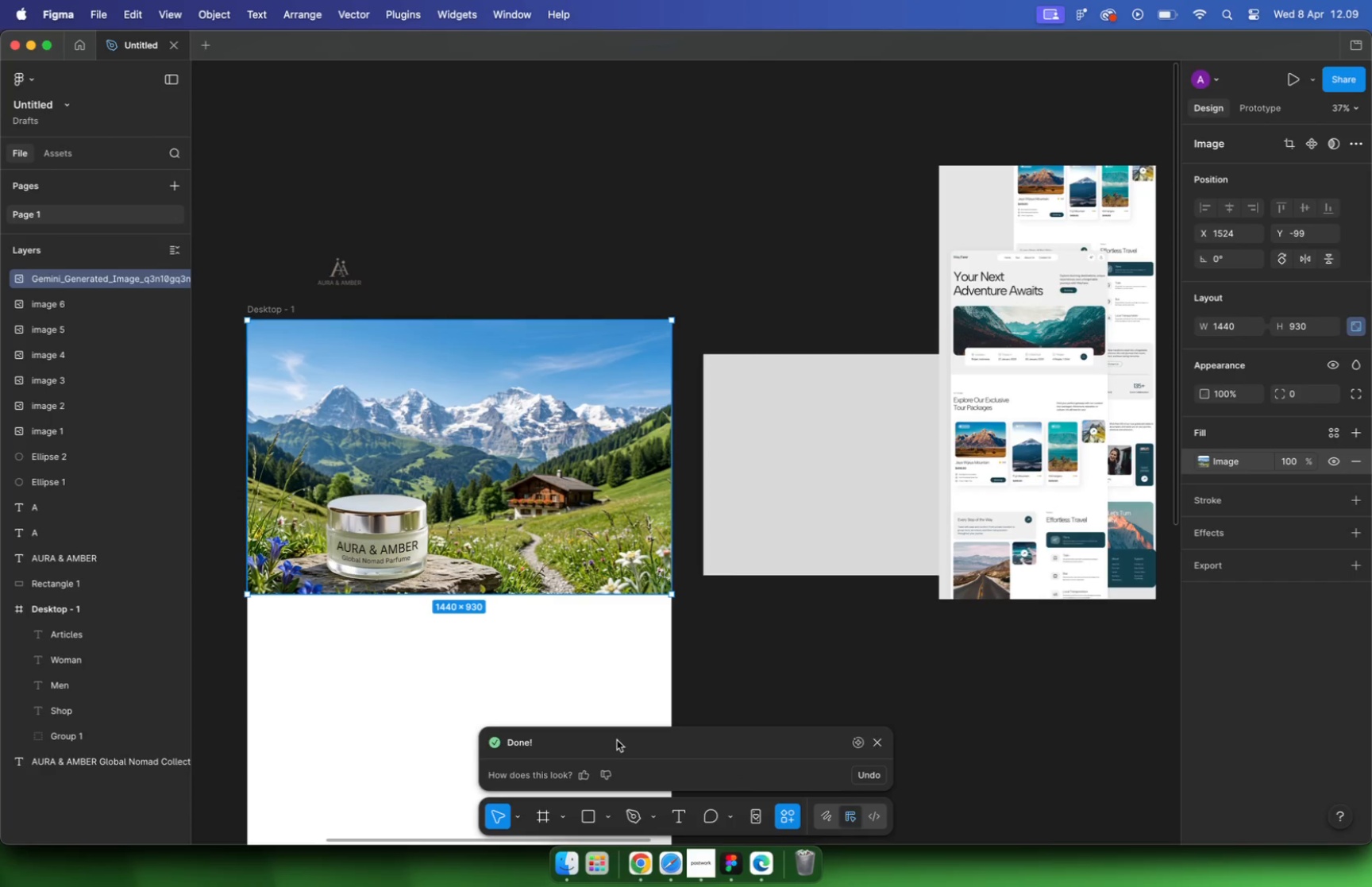 
wait(28.83)
 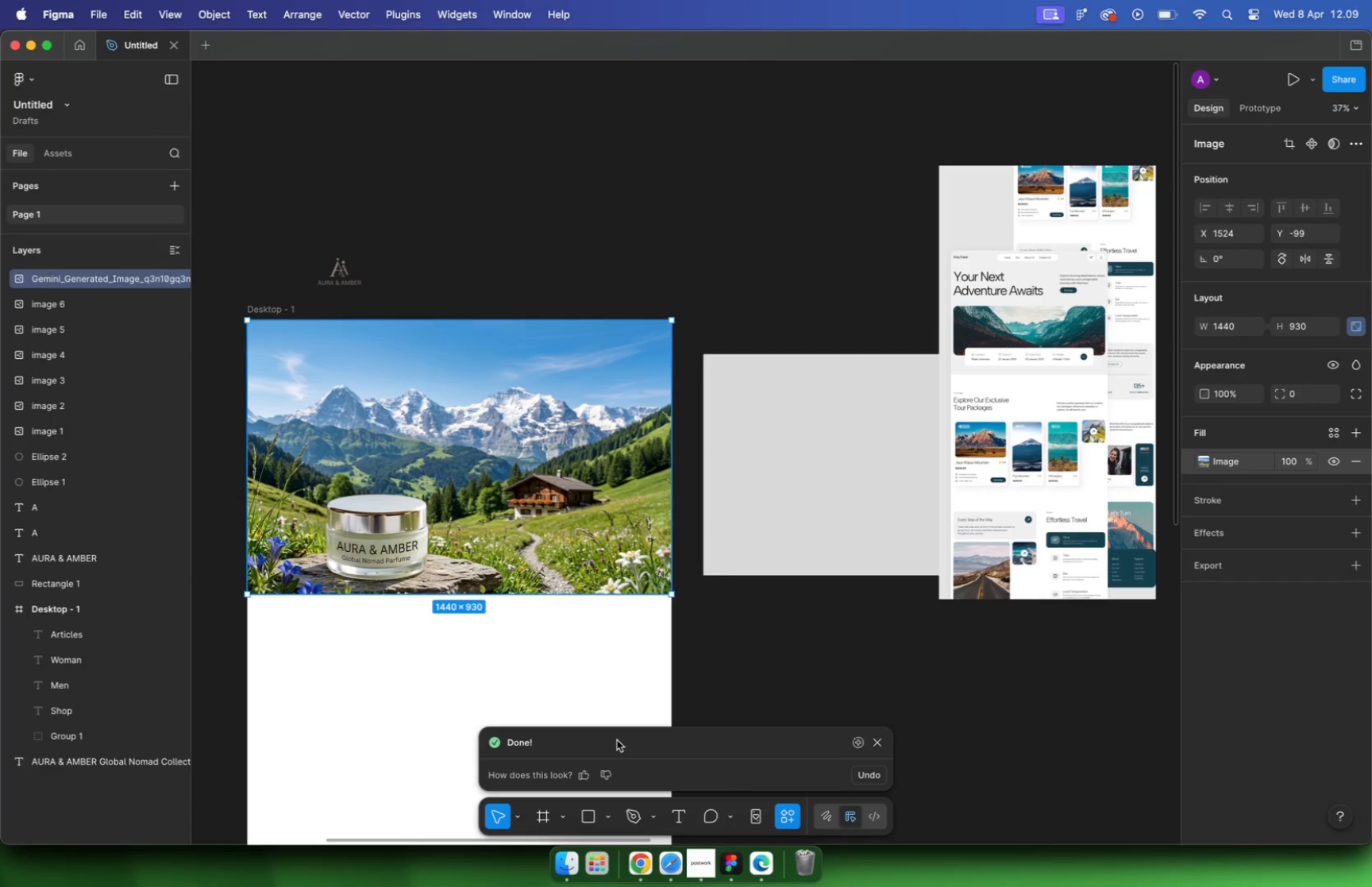 
hold_key(key=CommandLeft, duration=1.77)
scroll: coordinate [795, 571], scroll_direction: down, amount: 7.0
 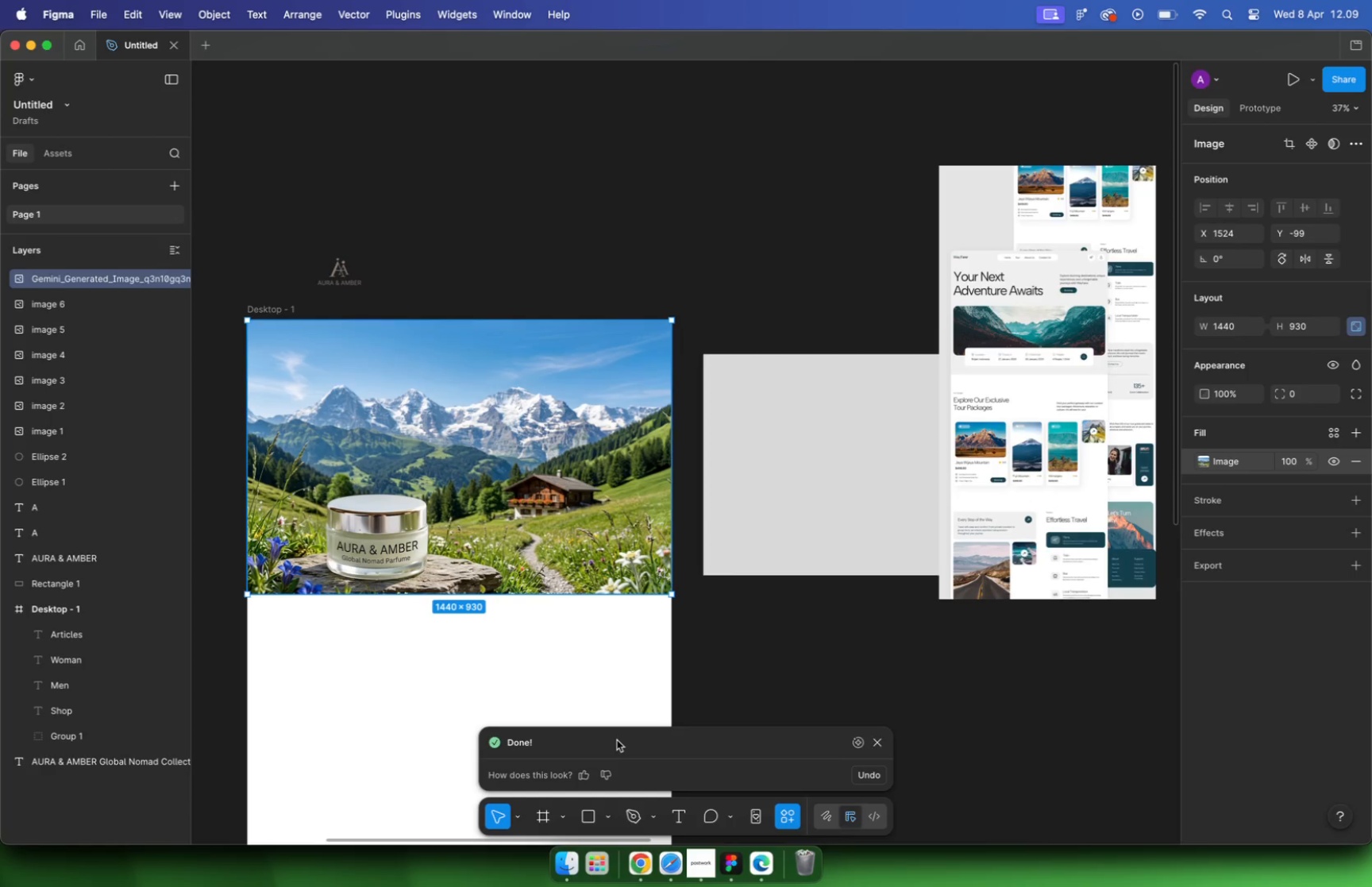 
scroll: coordinate [576, 484], scroll_direction: up, amount: 10.0
 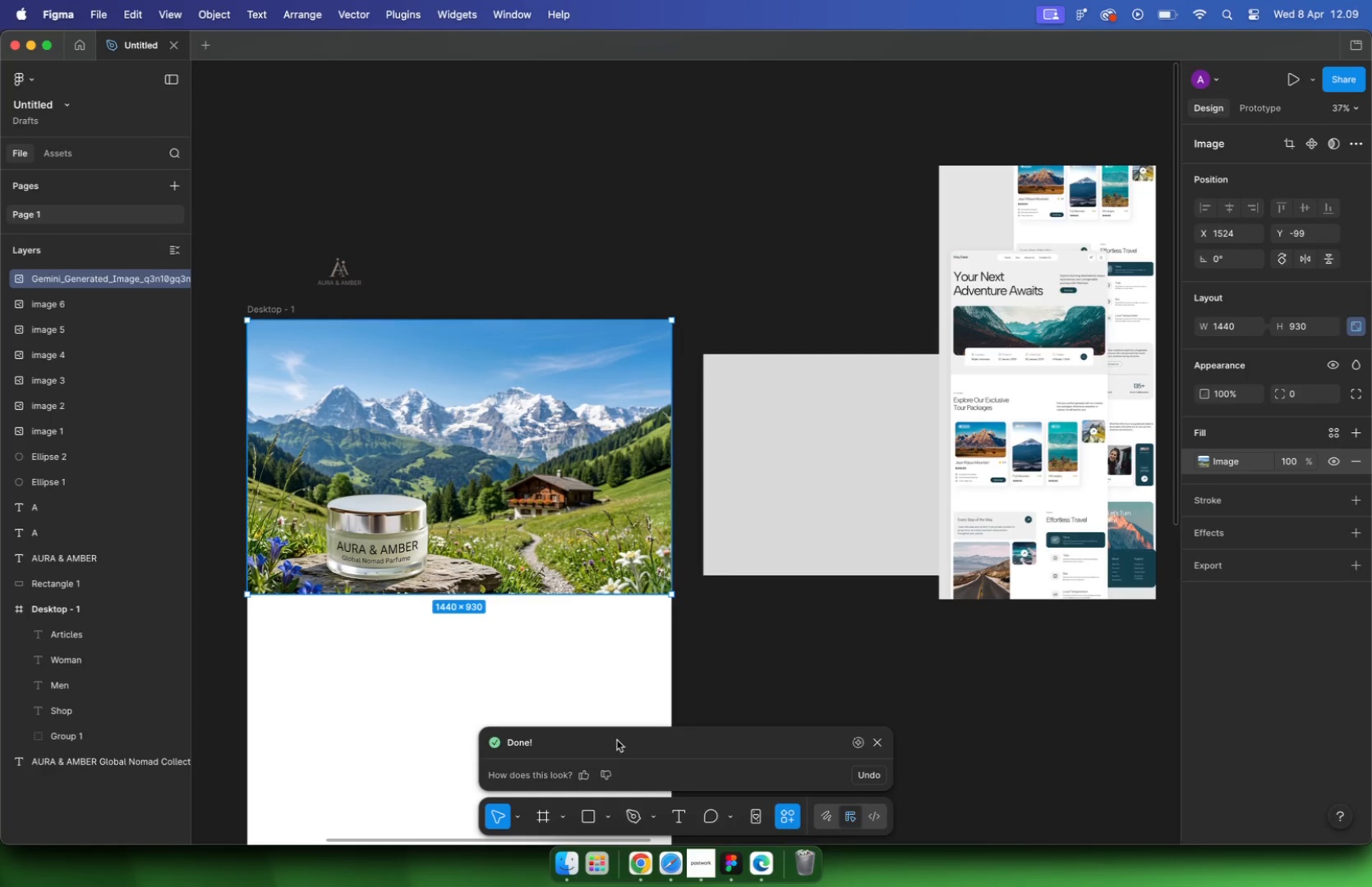 
key(Alt+Meta+BracketLeft)
 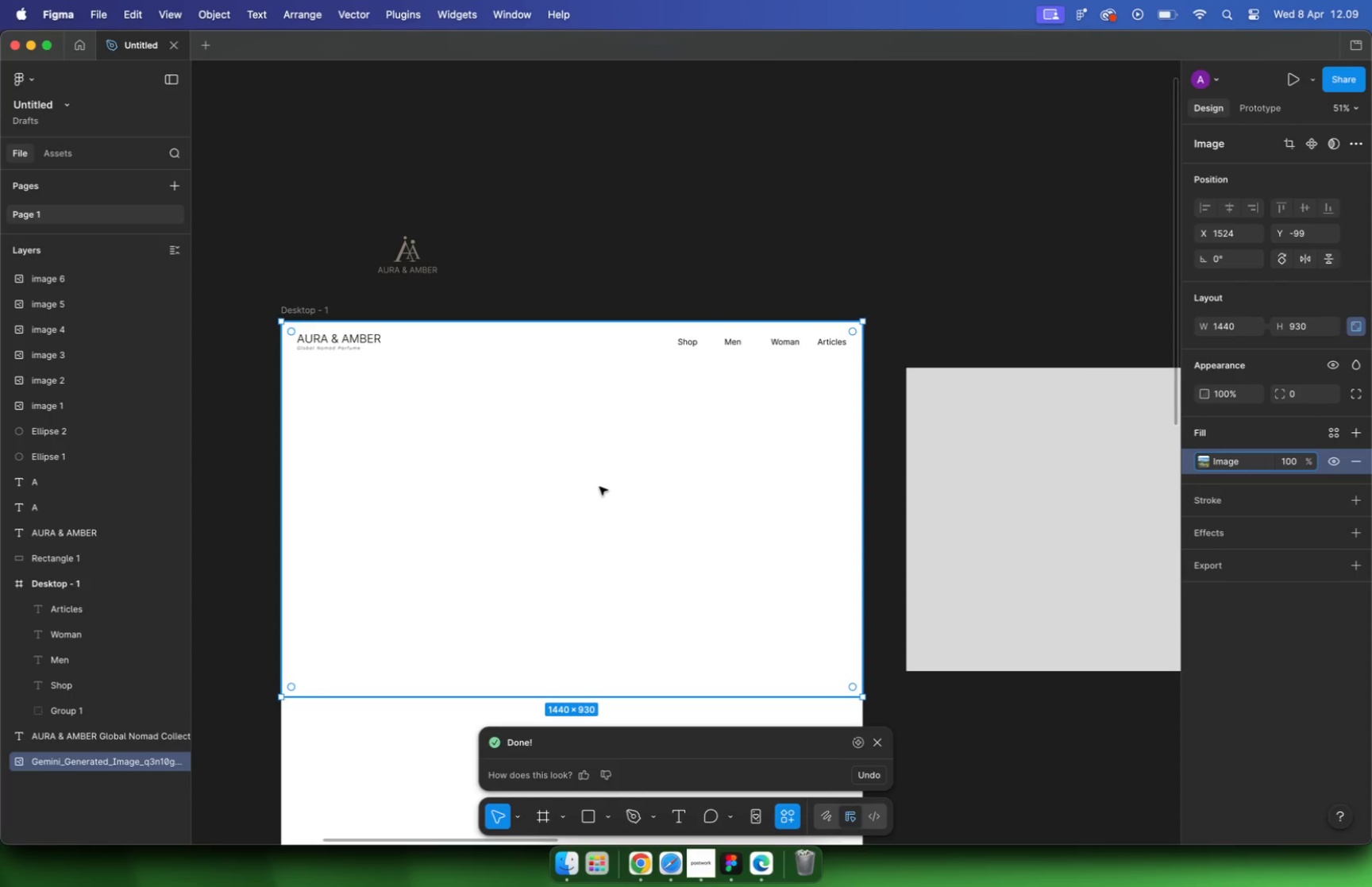 
key(Meta+Z)
 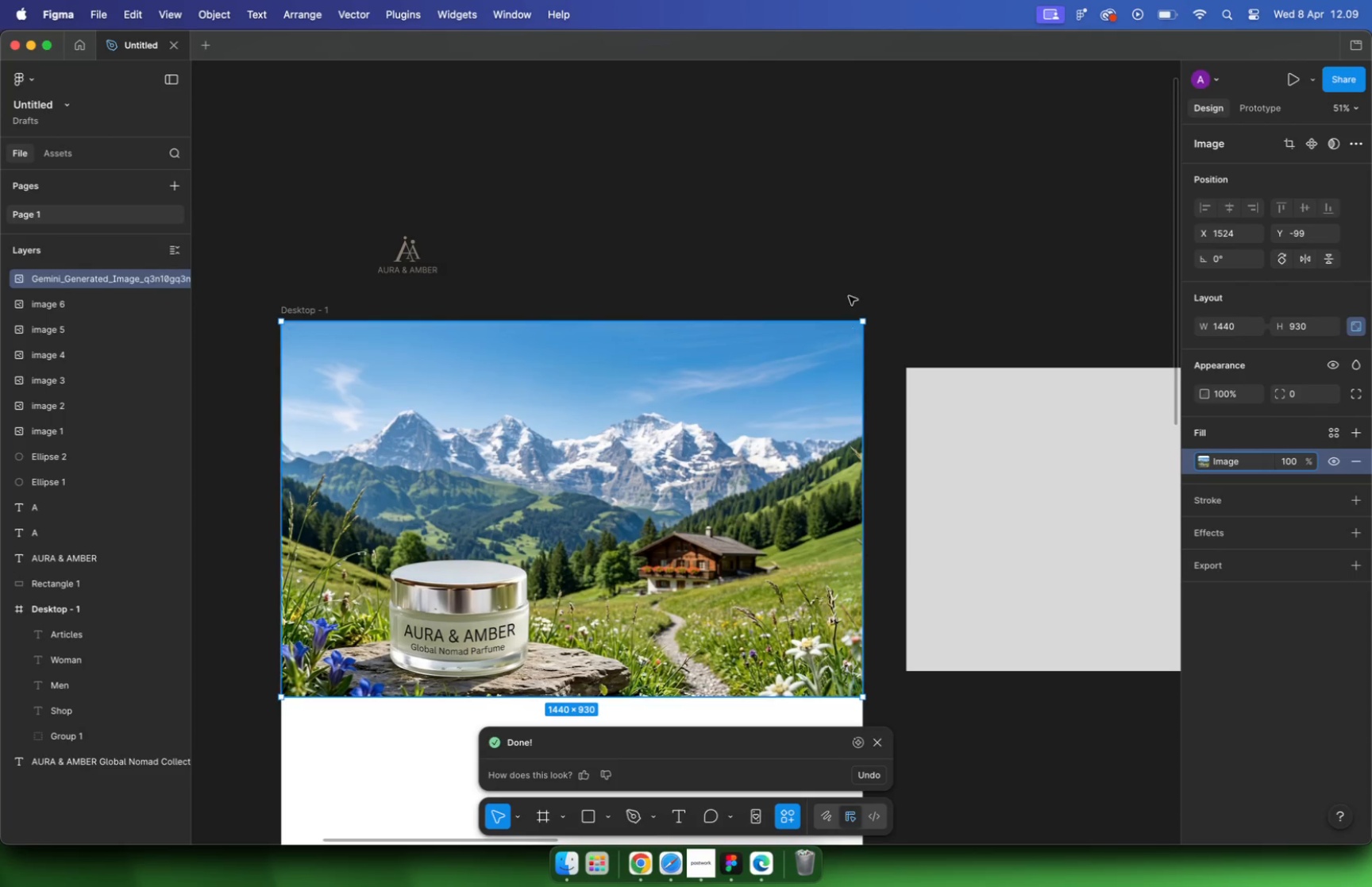 
left_click([873, 272])
 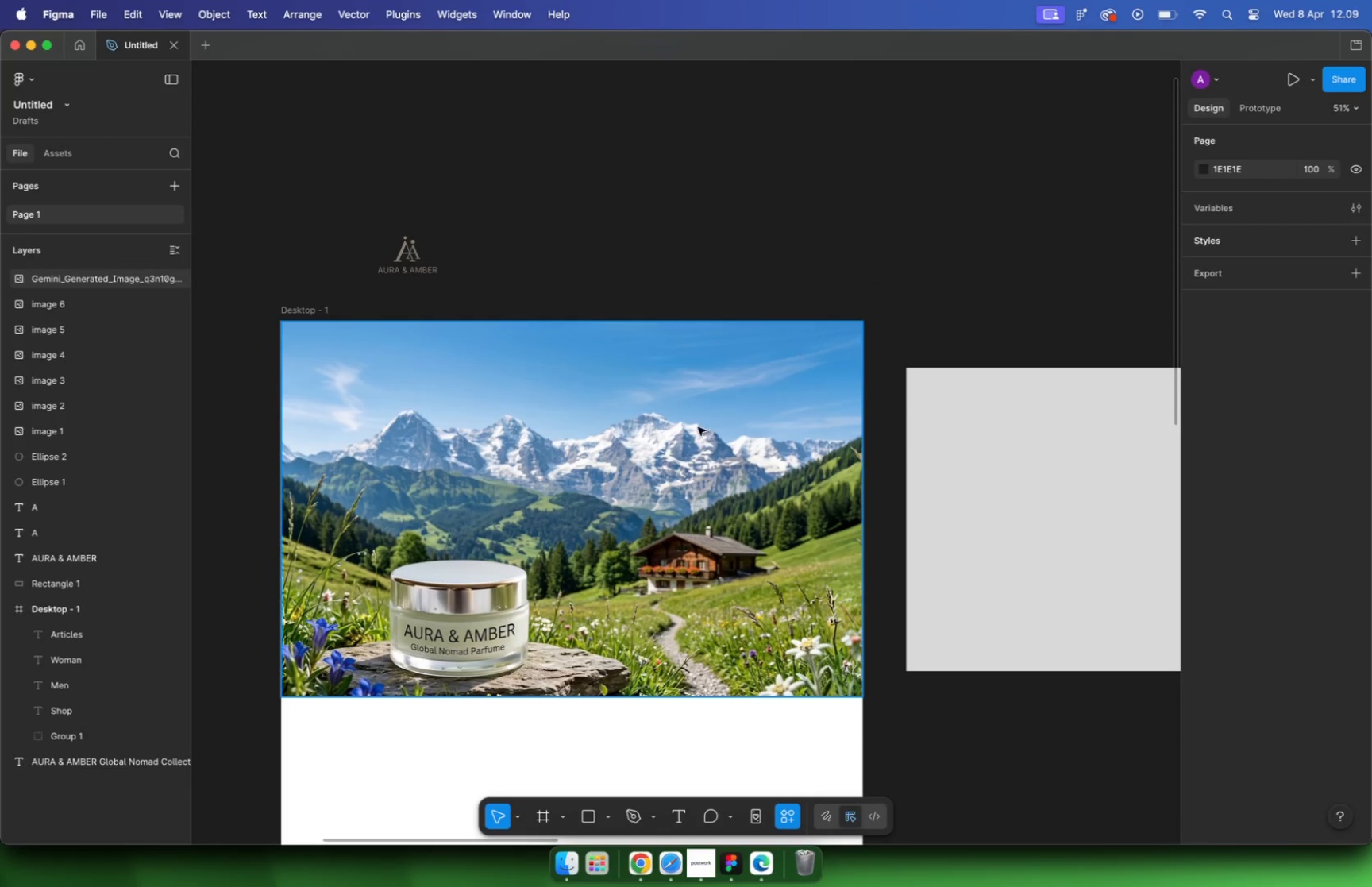 
left_click_drag(start_coordinate=[640, 467], to_coordinate=[741, 499])
 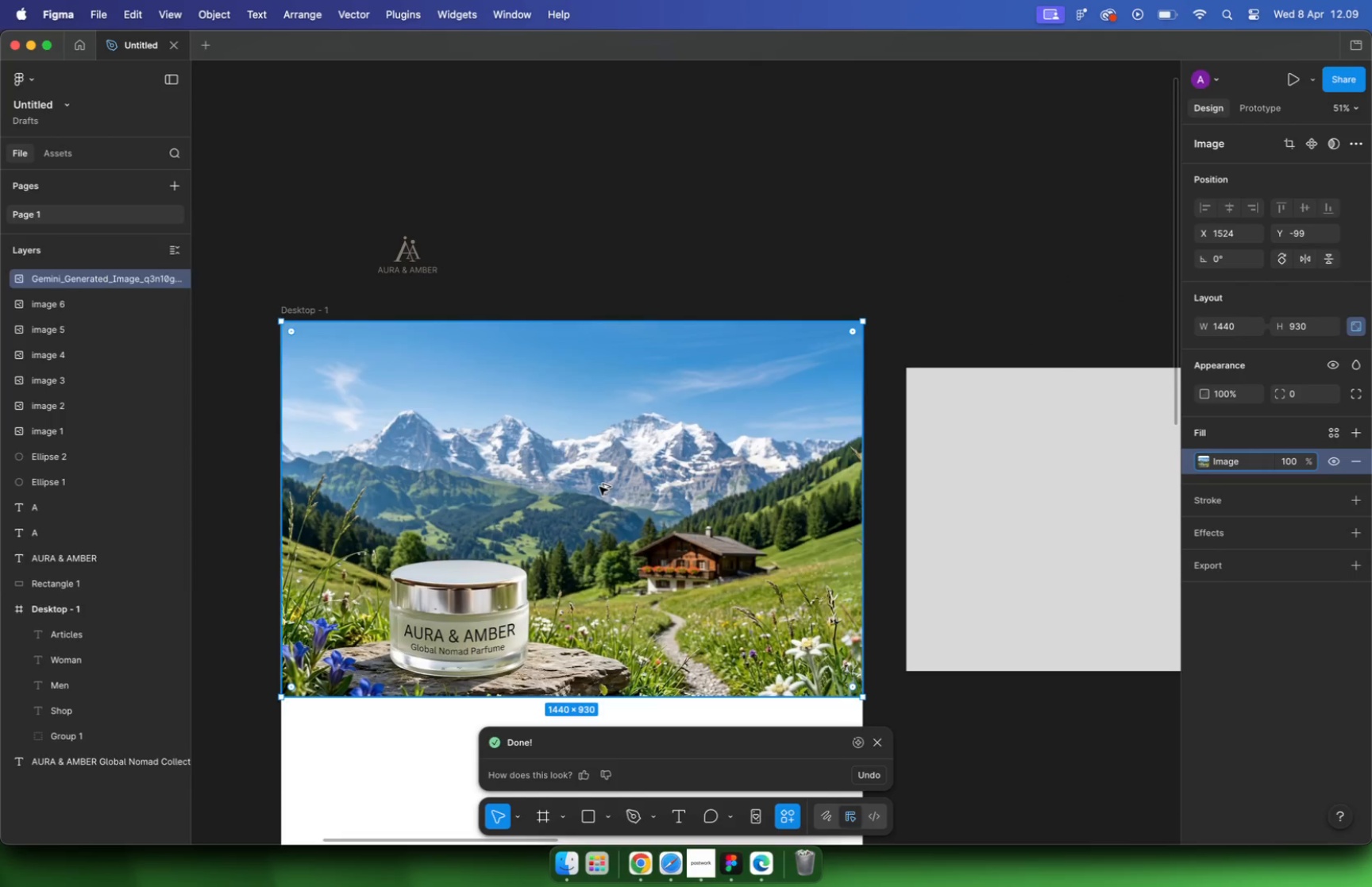 
left_click_drag(start_coordinate=[661, 465], to_coordinate=[762, 487])
 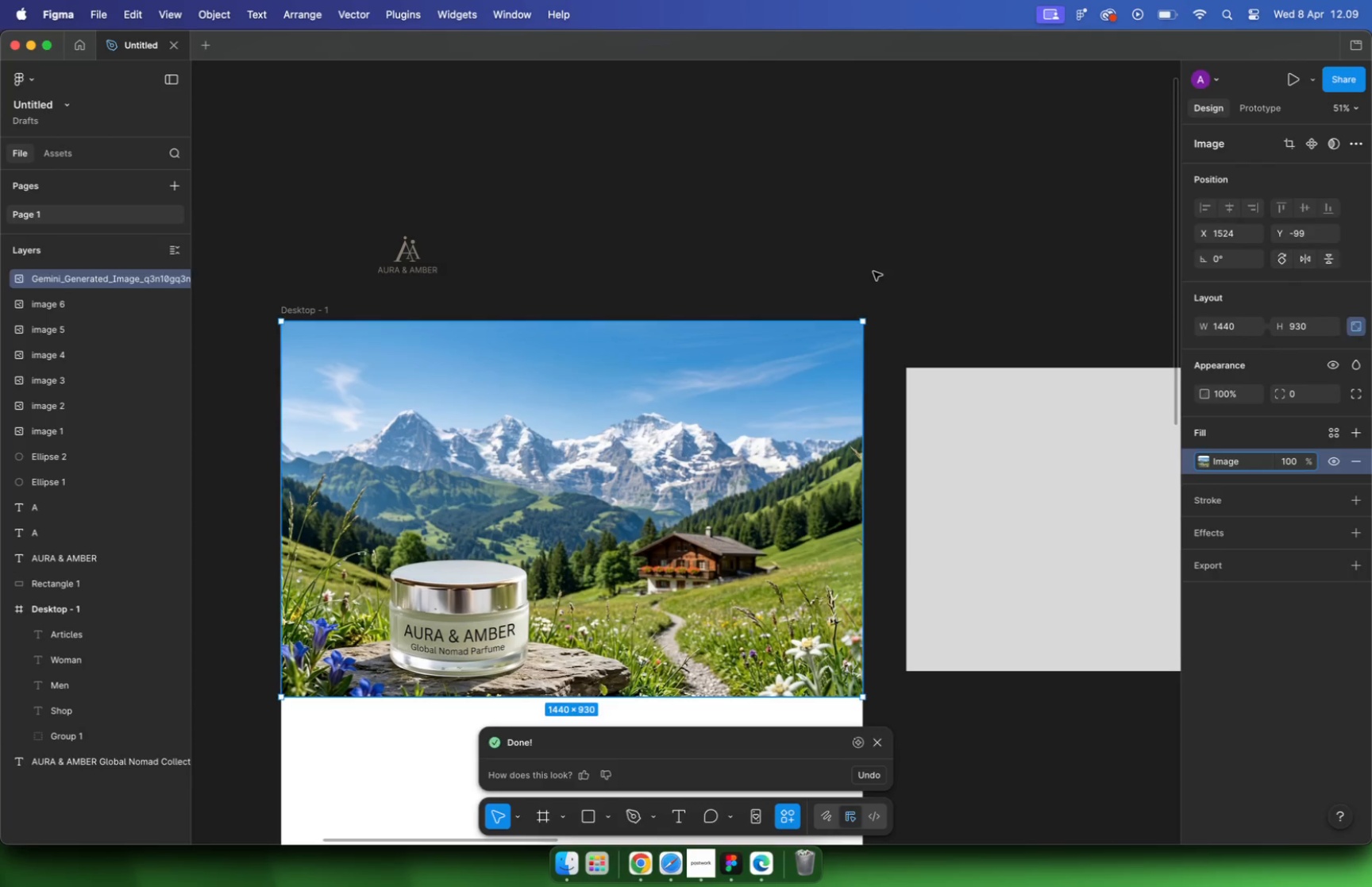 
key(Meta+CommandLeft)
 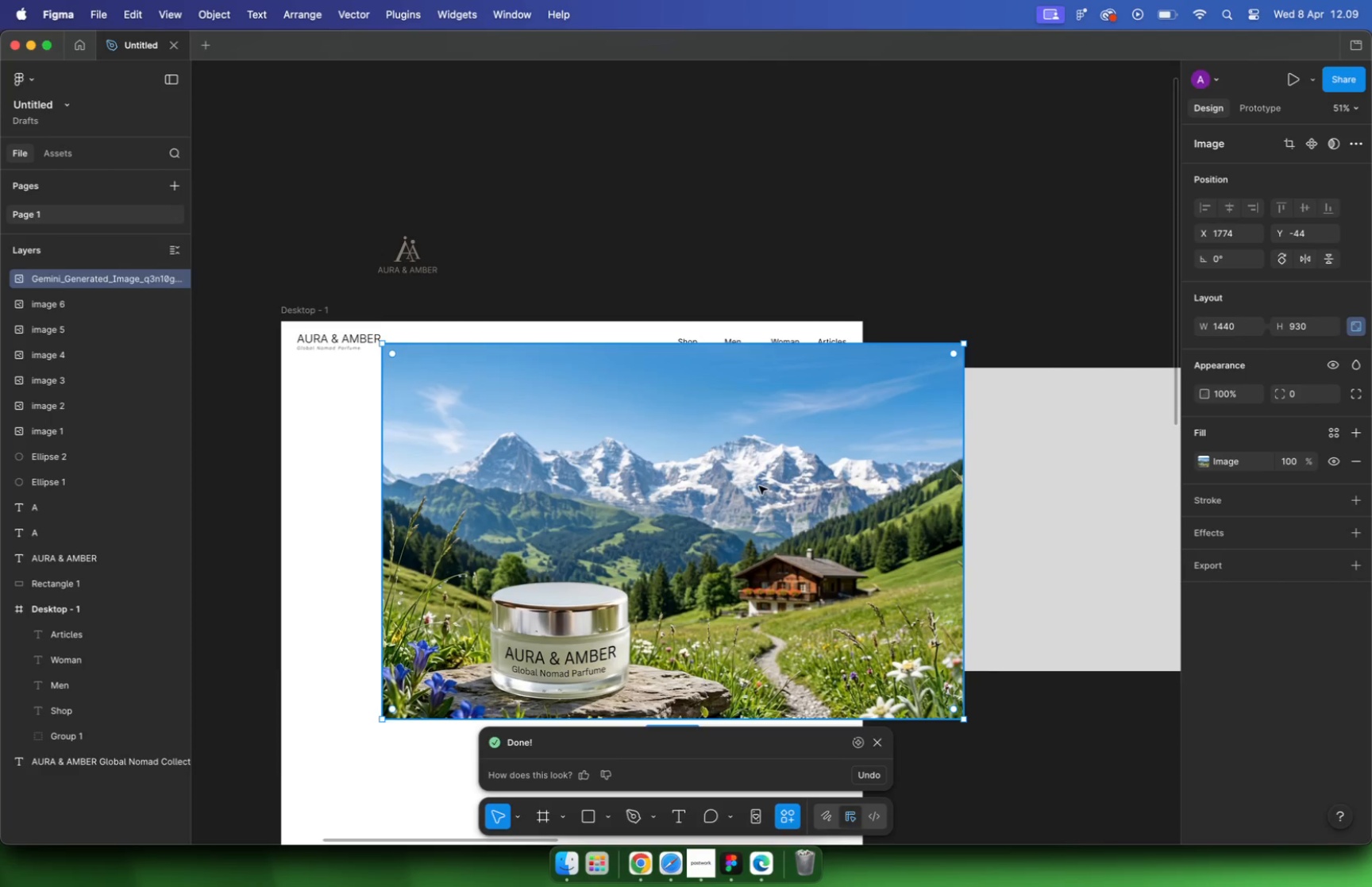 
key(Meta+Z)
 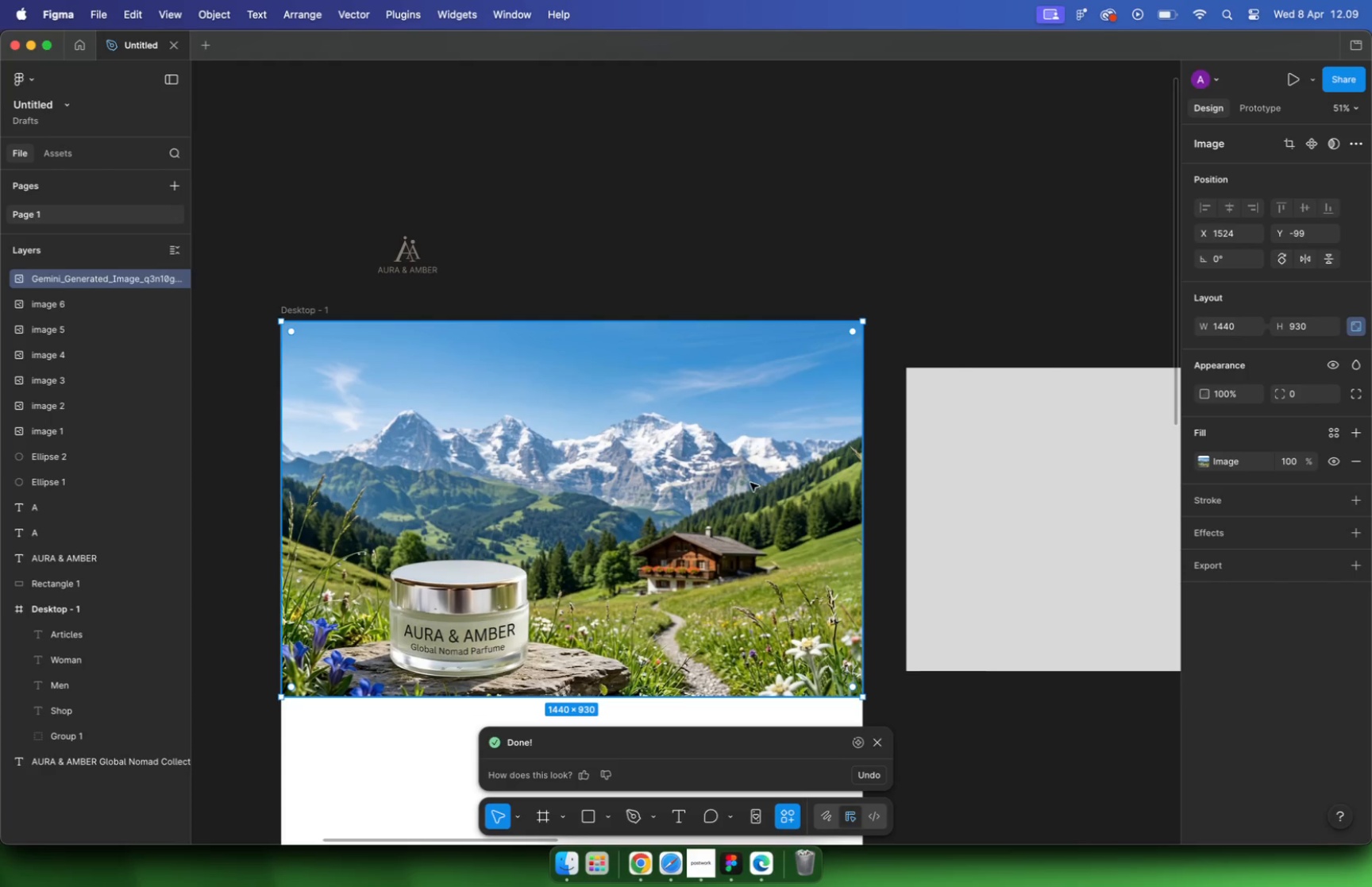 
key(Alt+Meta+BracketLeft)
 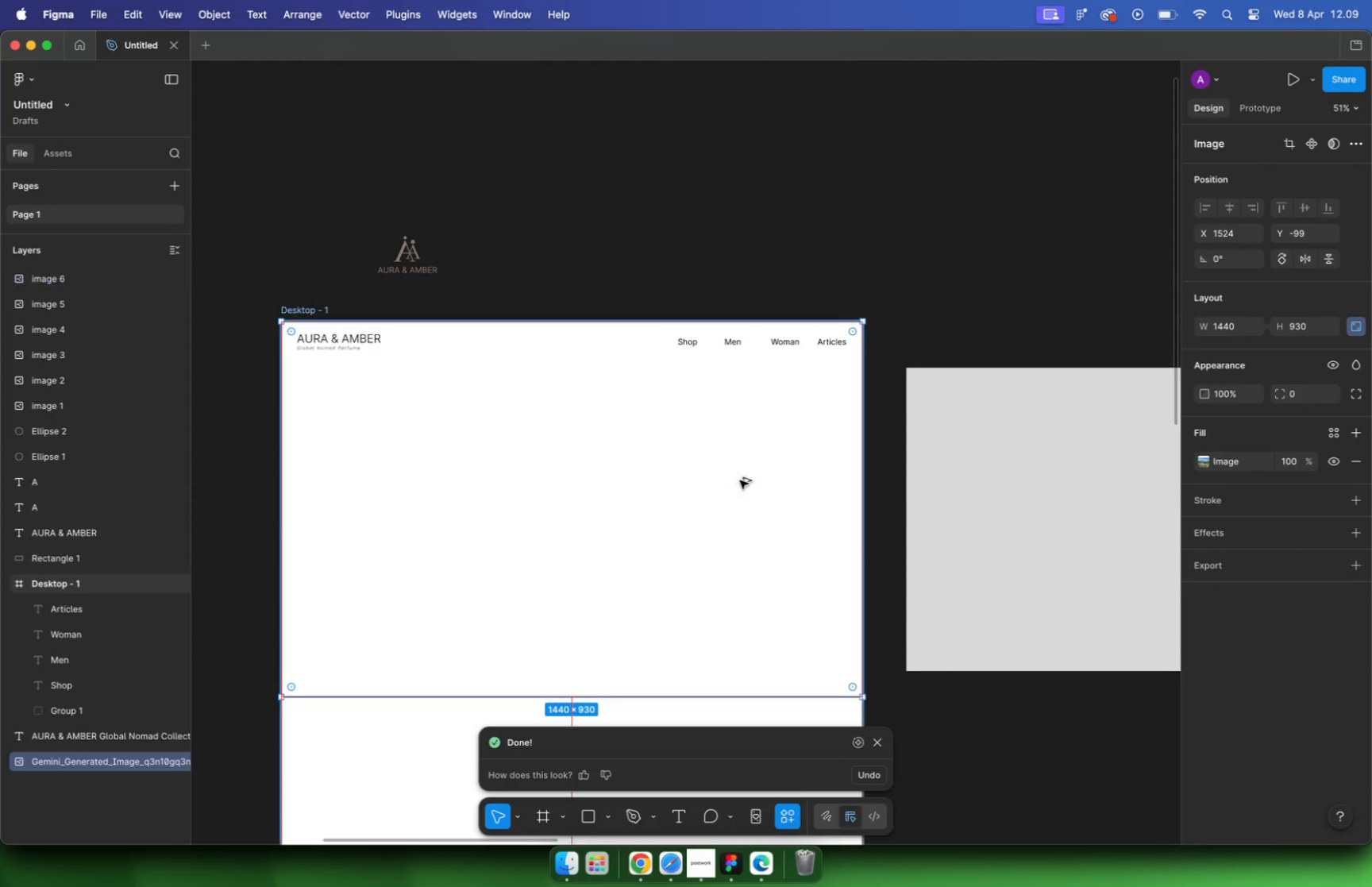 
key(Meta+Z)
 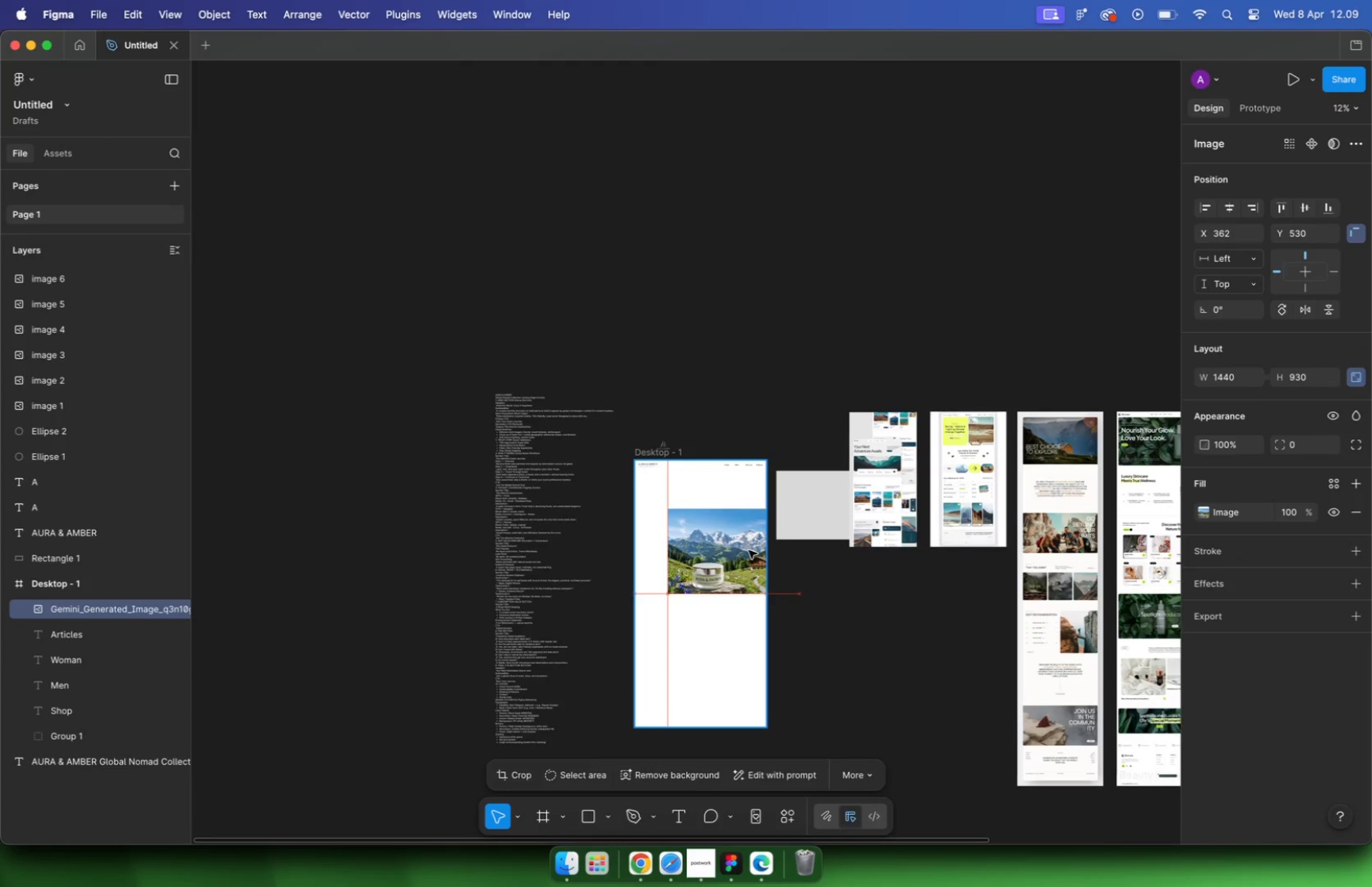 
hold_key(key=CommandLeft, duration=0.57)
 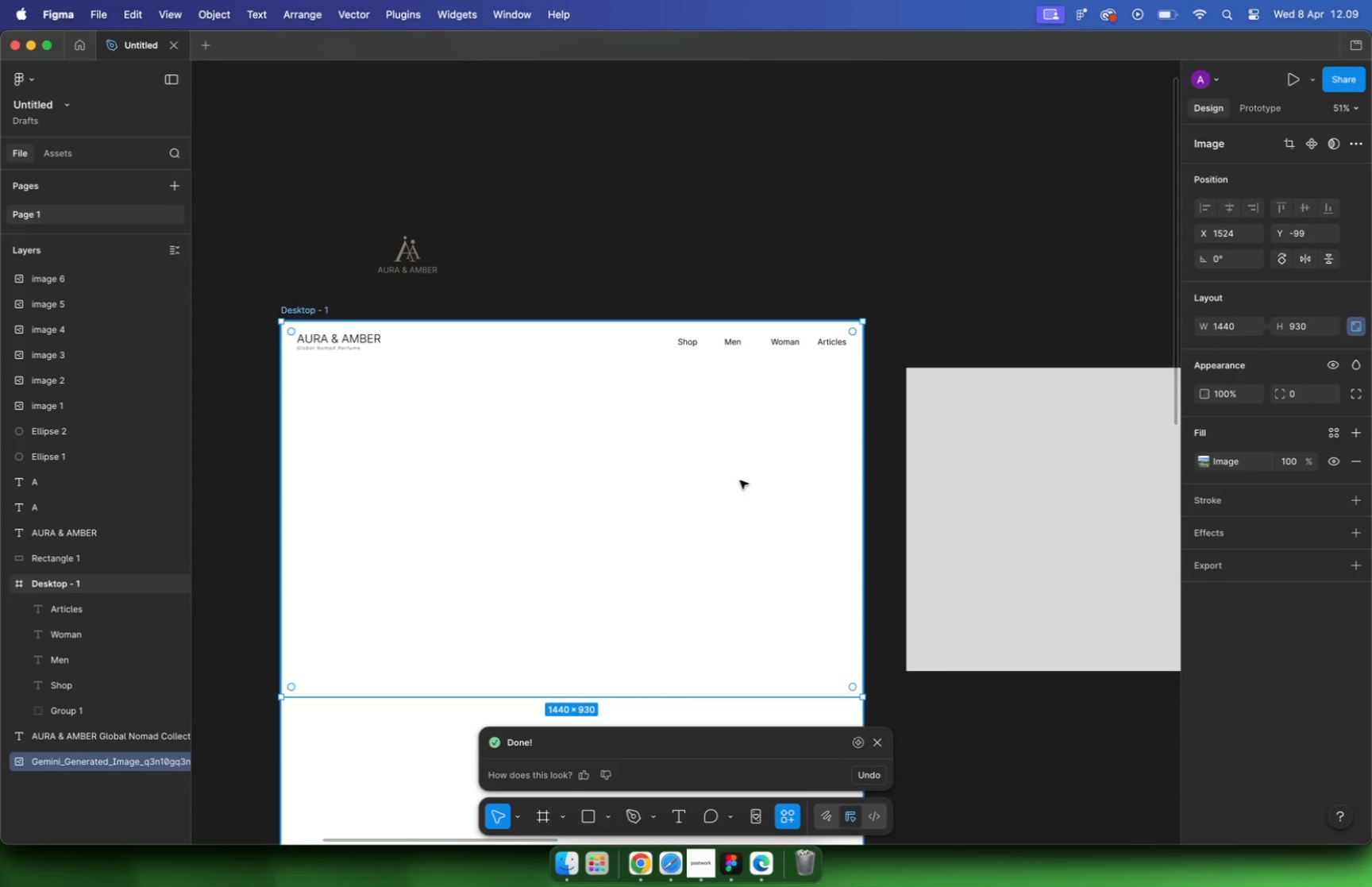 
left_click_drag(start_coordinate=[717, 509], to_coordinate=[896, 643])
 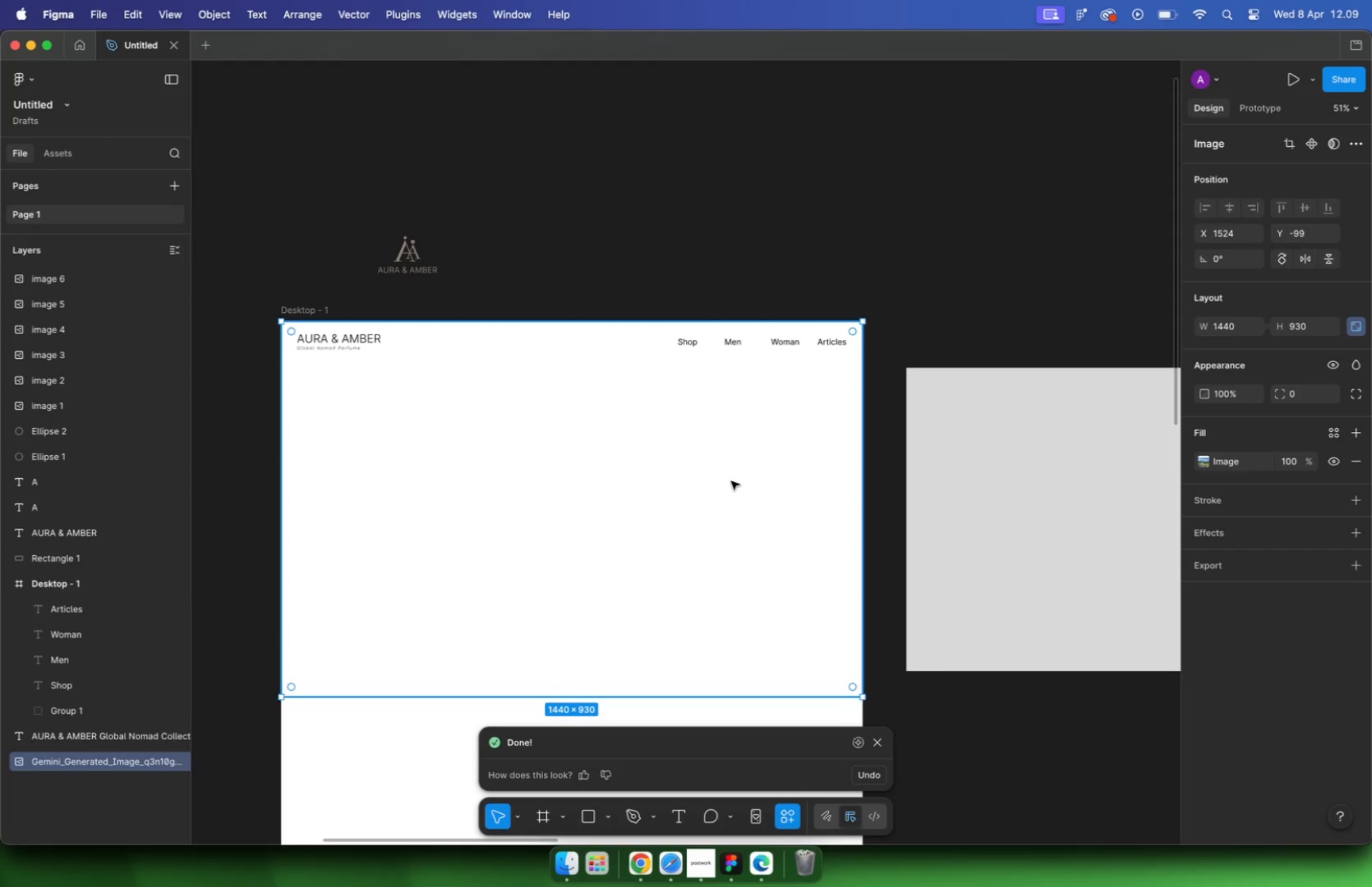 
scroll: coordinate [738, 506], scroll_direction: down, amount: 22.0
 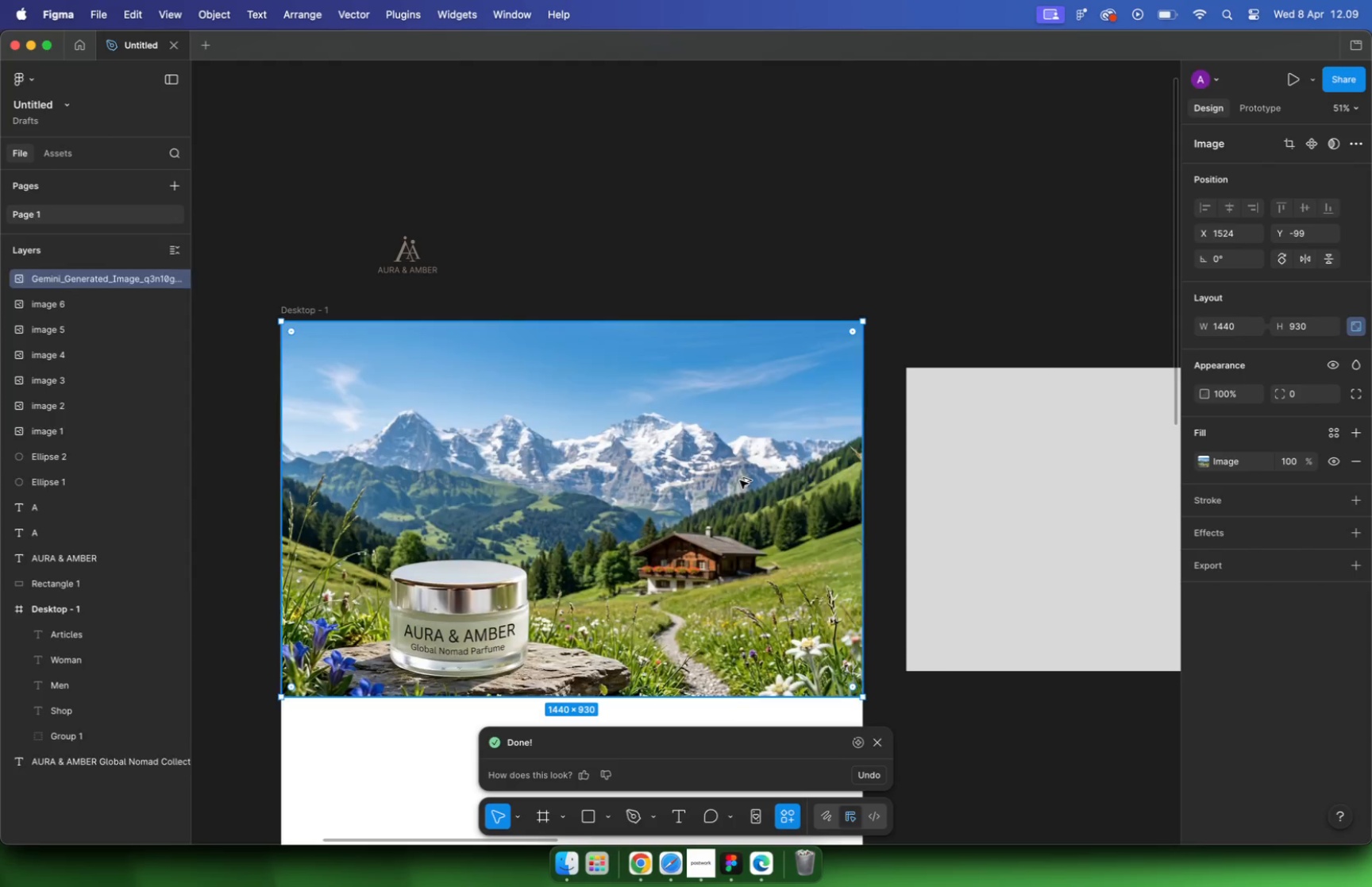 
left_click_drag(start_coordinate=[901, 638], to_coordinate=[749, 550])
 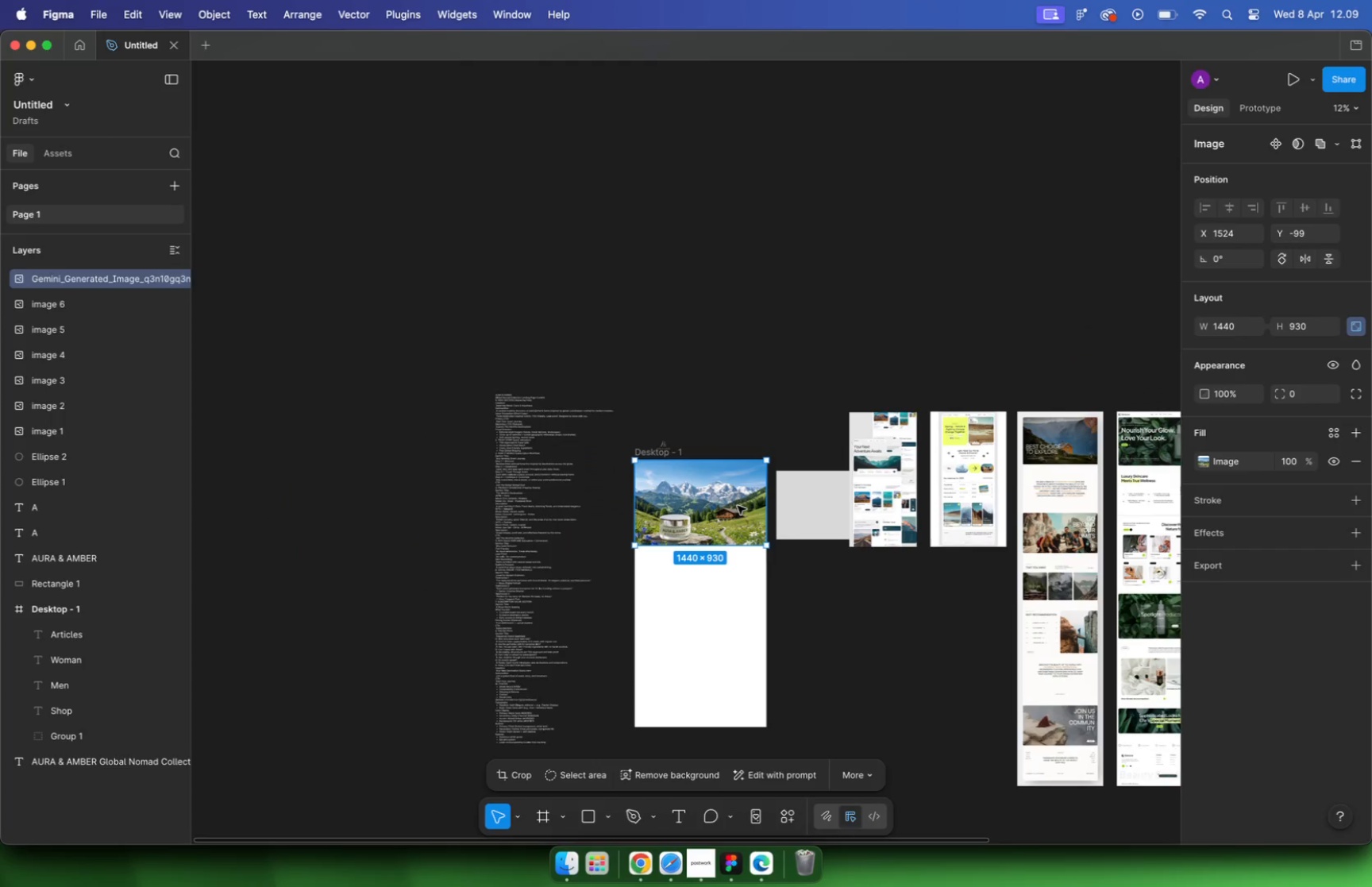 
left_click([1285, 205])
 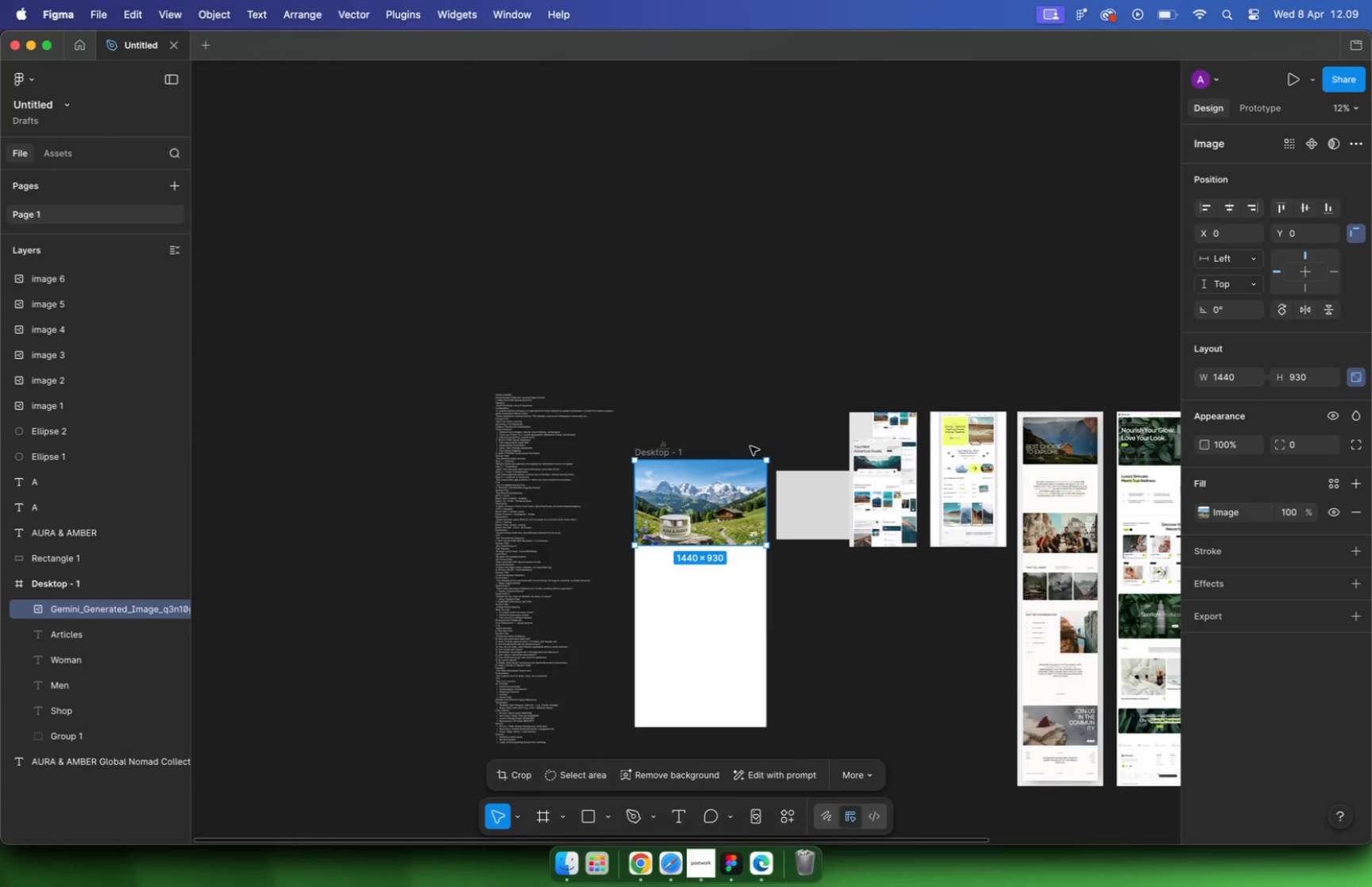 
hold_key(key=CommandLeft, duration=0.55)
 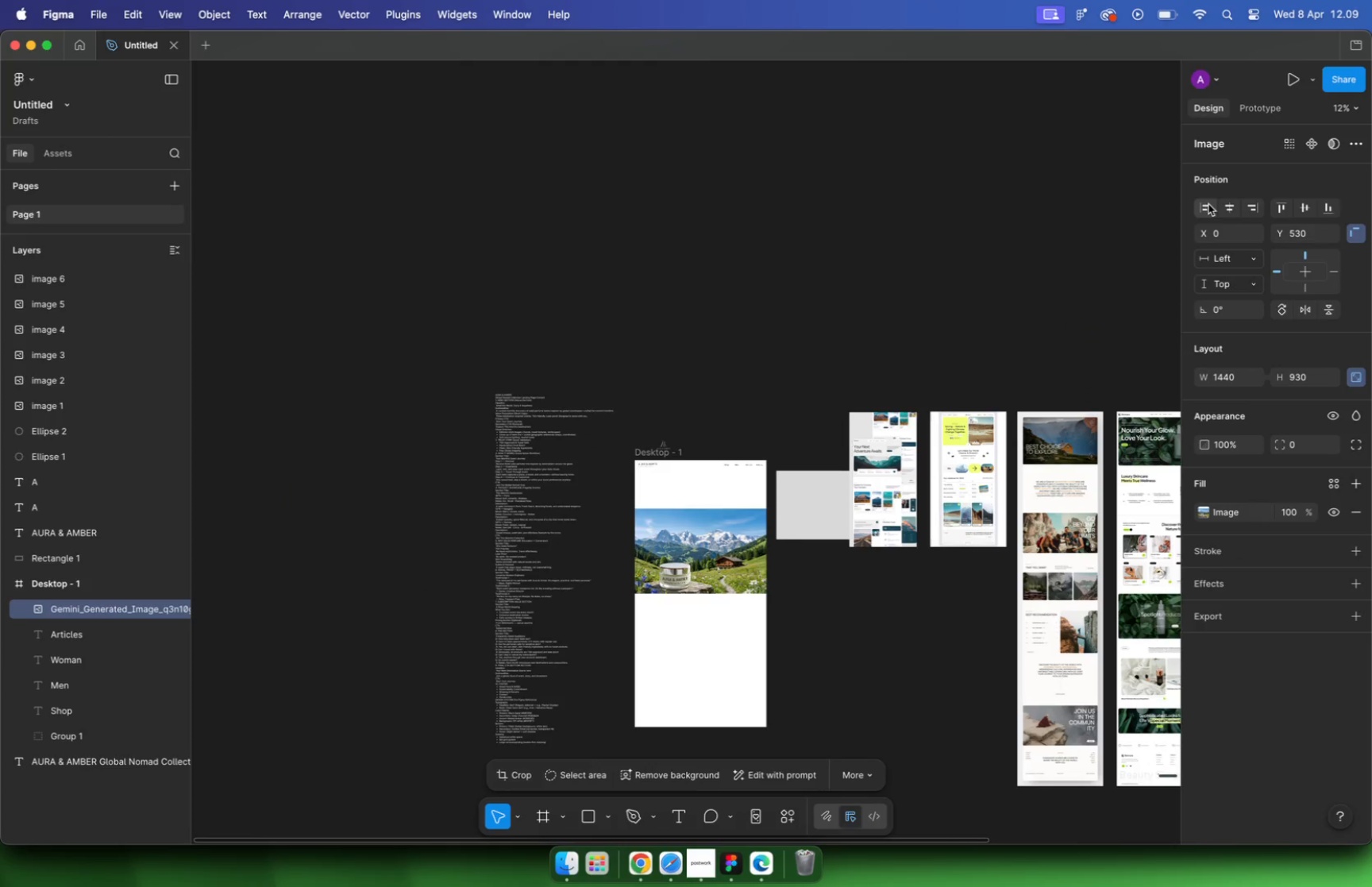 
left_click([687, 547])
 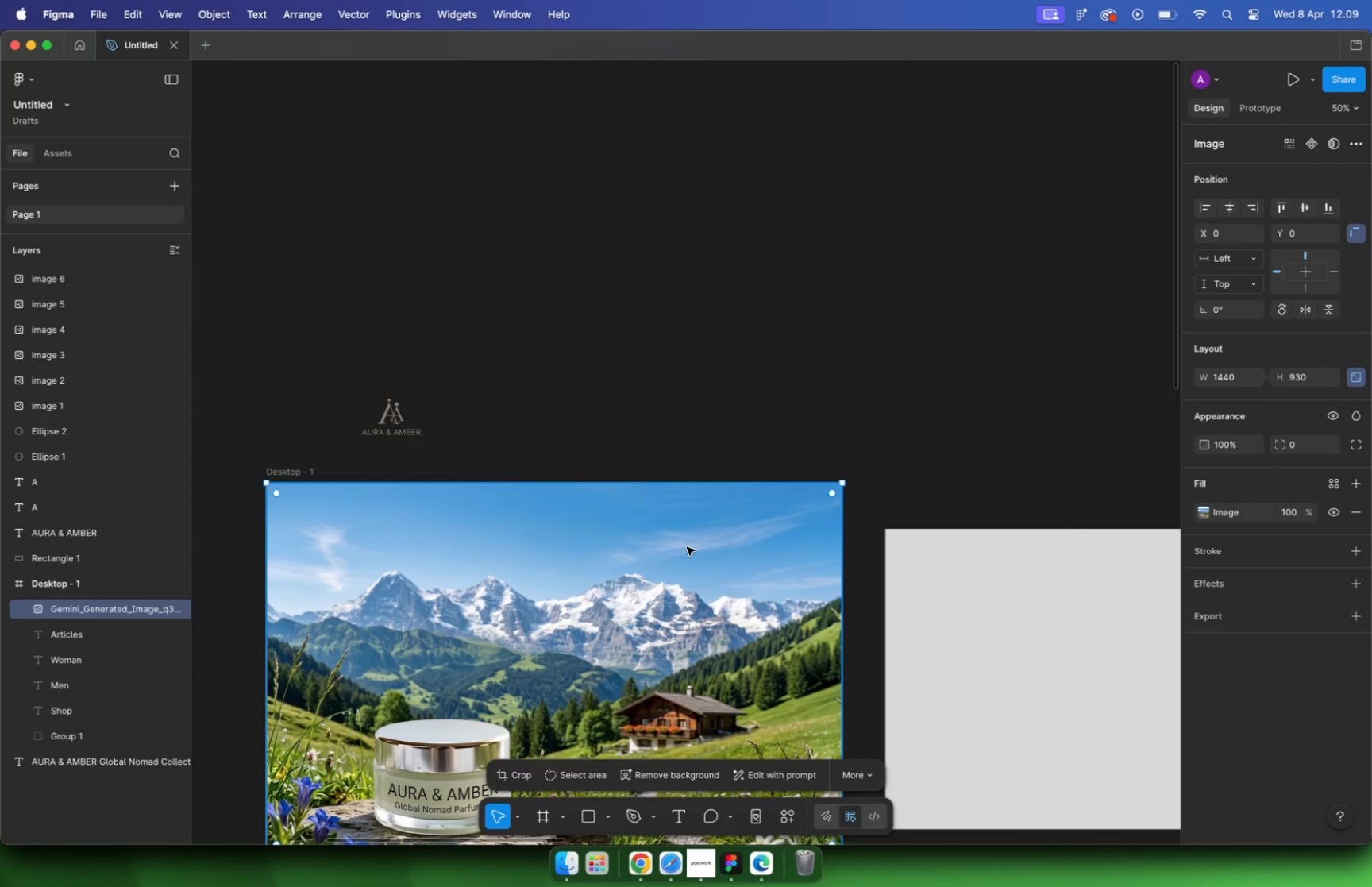 
scroll: coordinate [737, 459], scroll_direction: up, amount: 21.0
 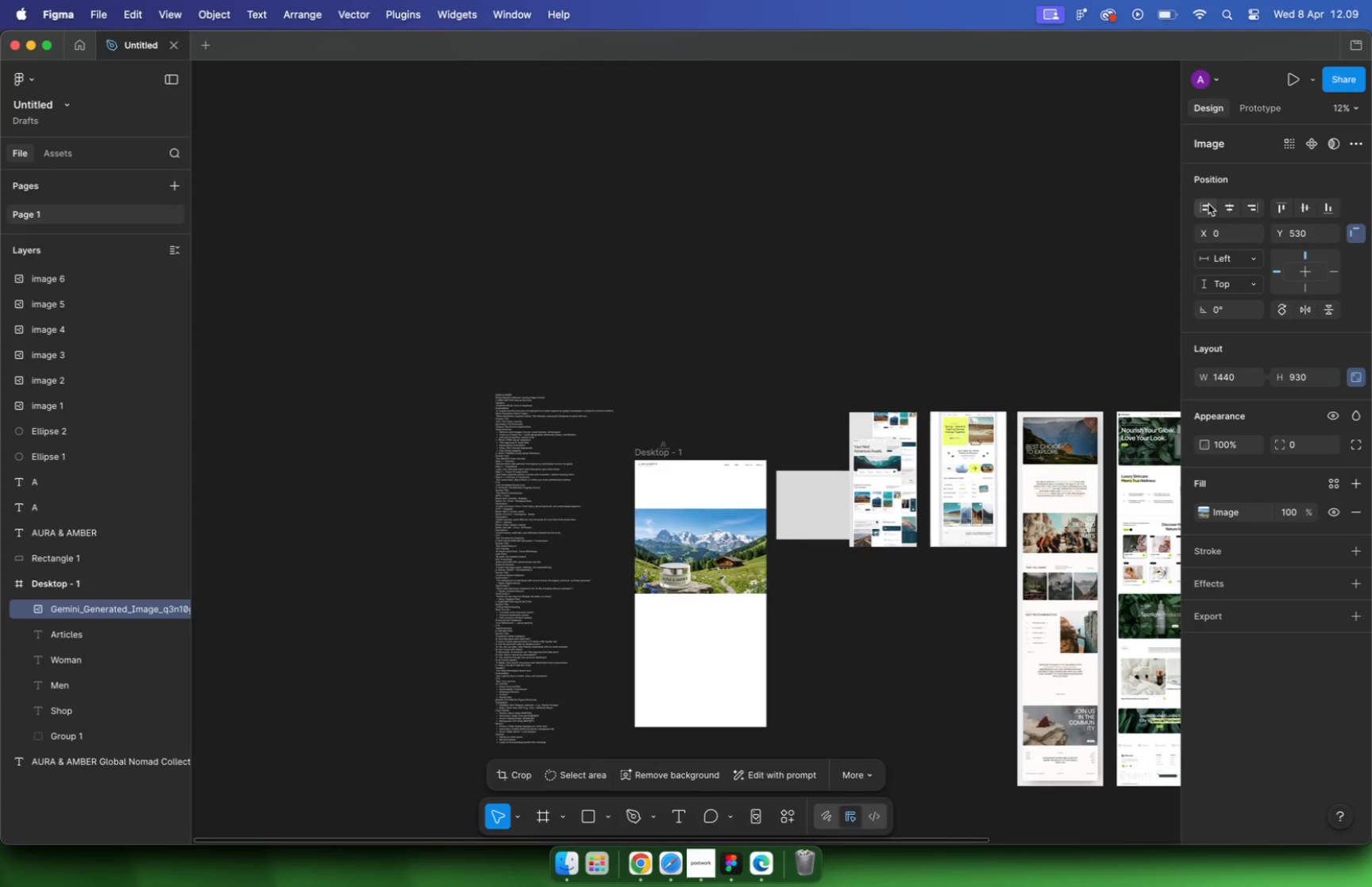 
key(Alt+Meta+BracketLeft)
 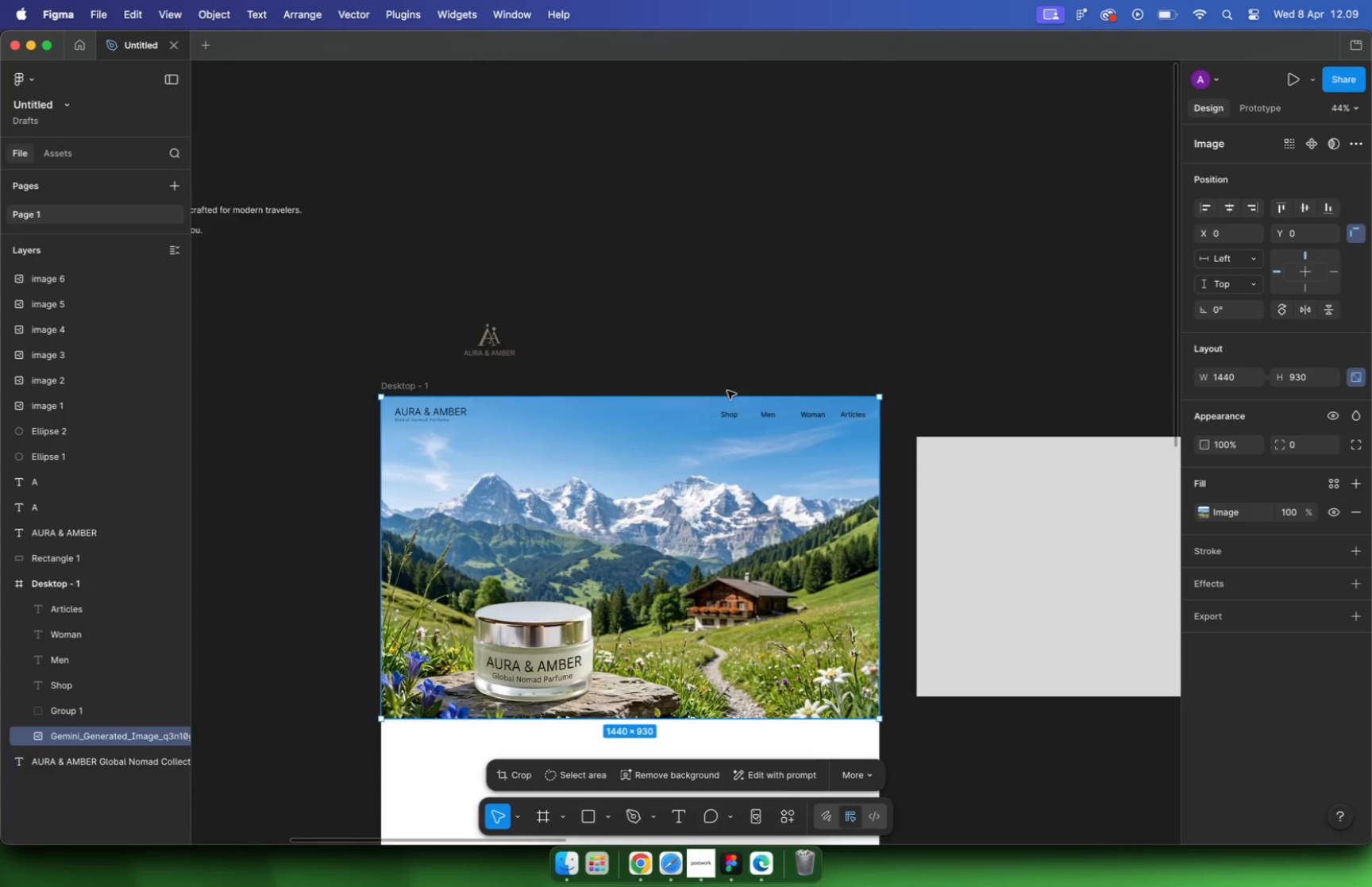 
hold_key(key=CommandLeft, duration=2.52)
scroll: coordinate [750, 331], scroll_direction: up, amount: 6.0
 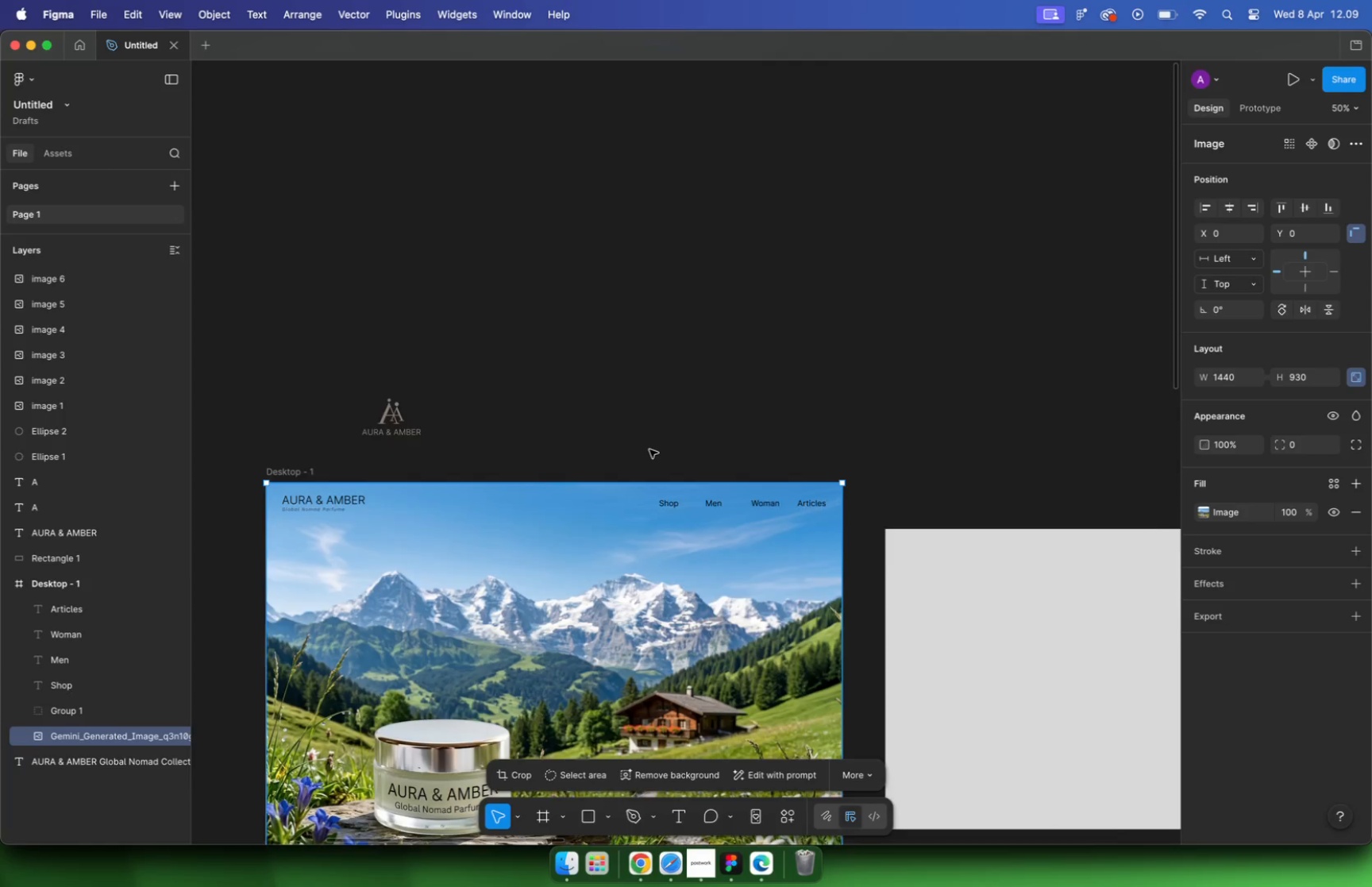 
left_click([536, 351])
 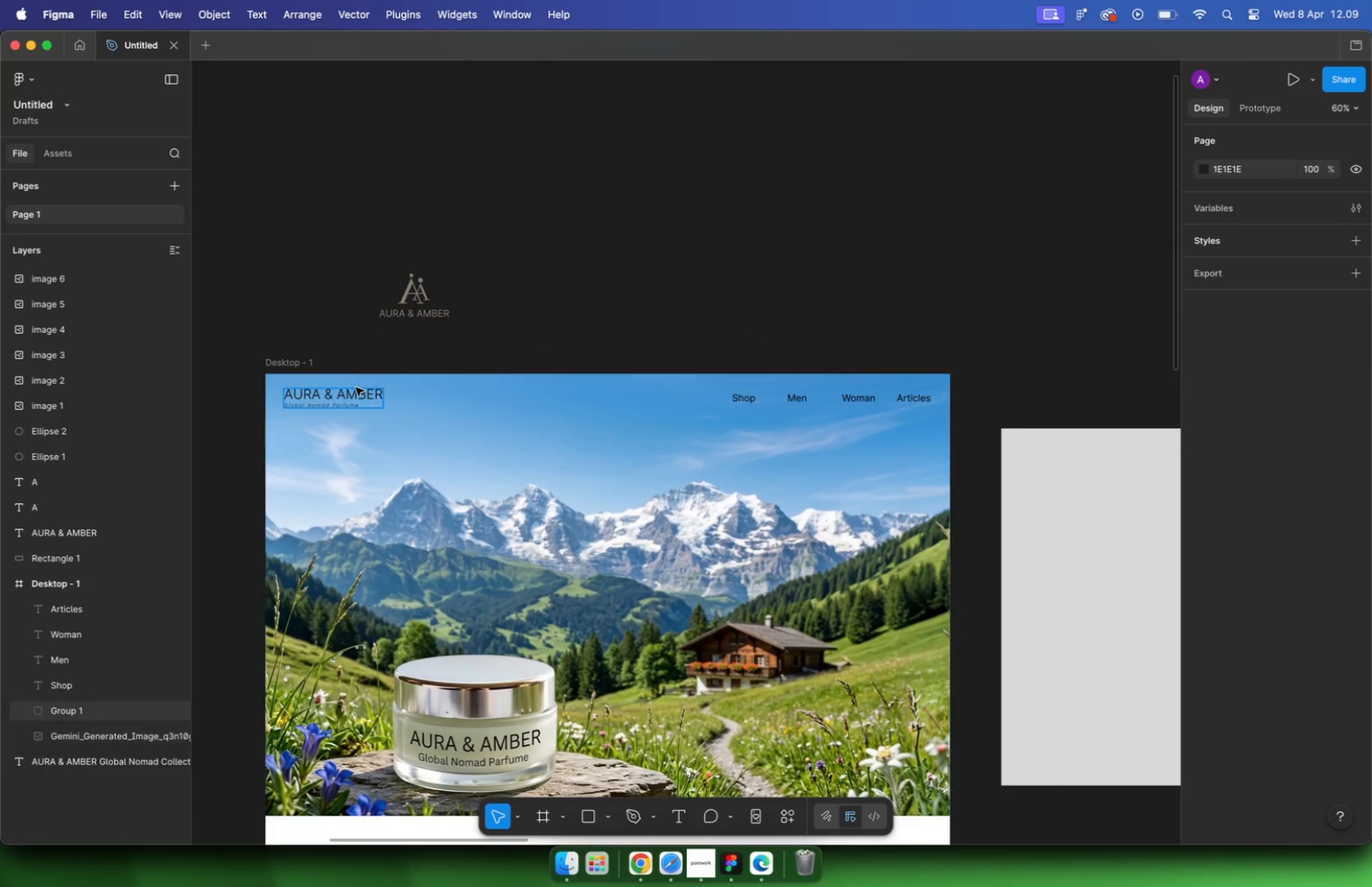 
left_click([356, 388])
 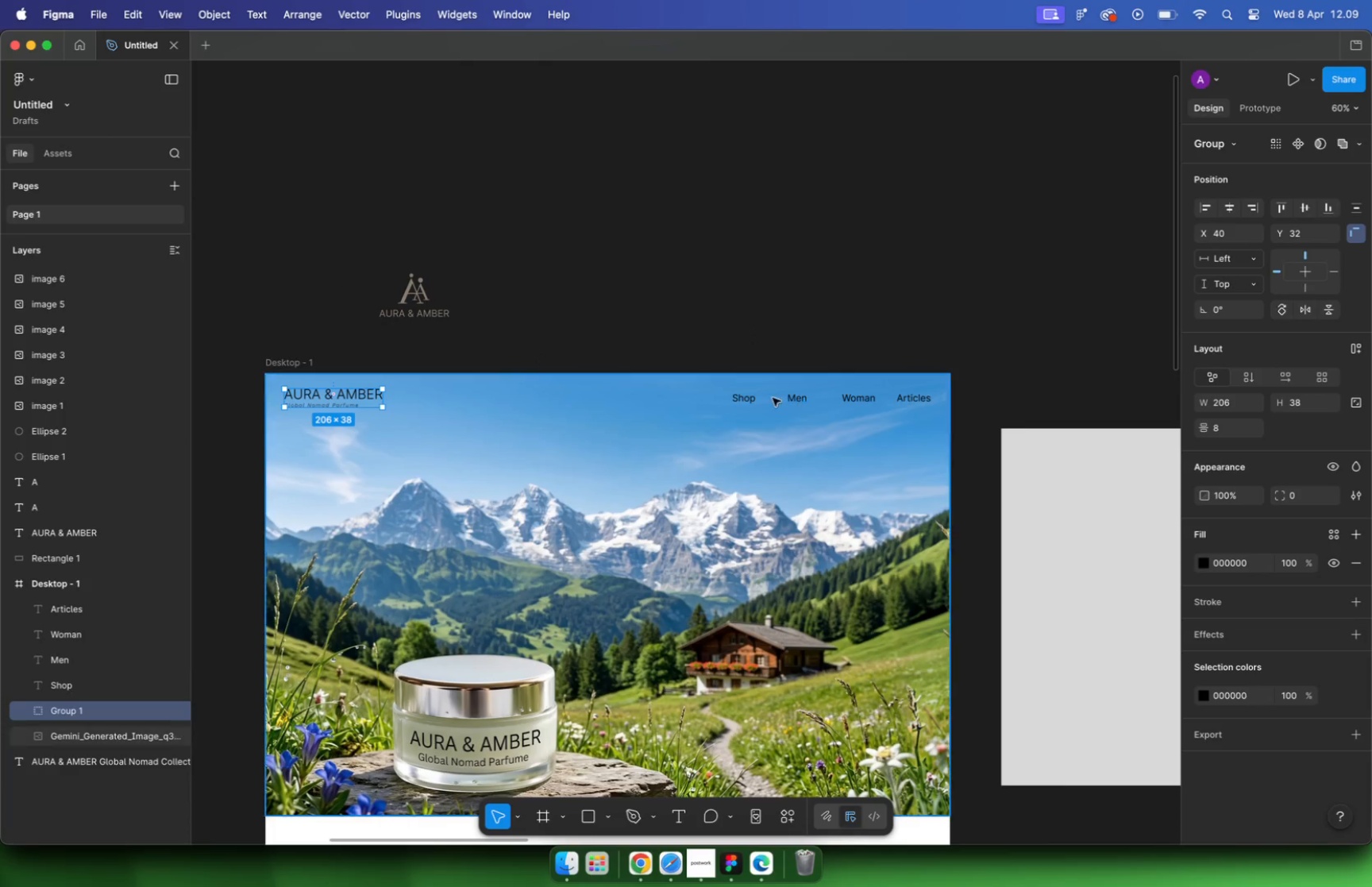 
hold_key(key=ShiftLeft, duration=2.01)
left_click([747, 400])
 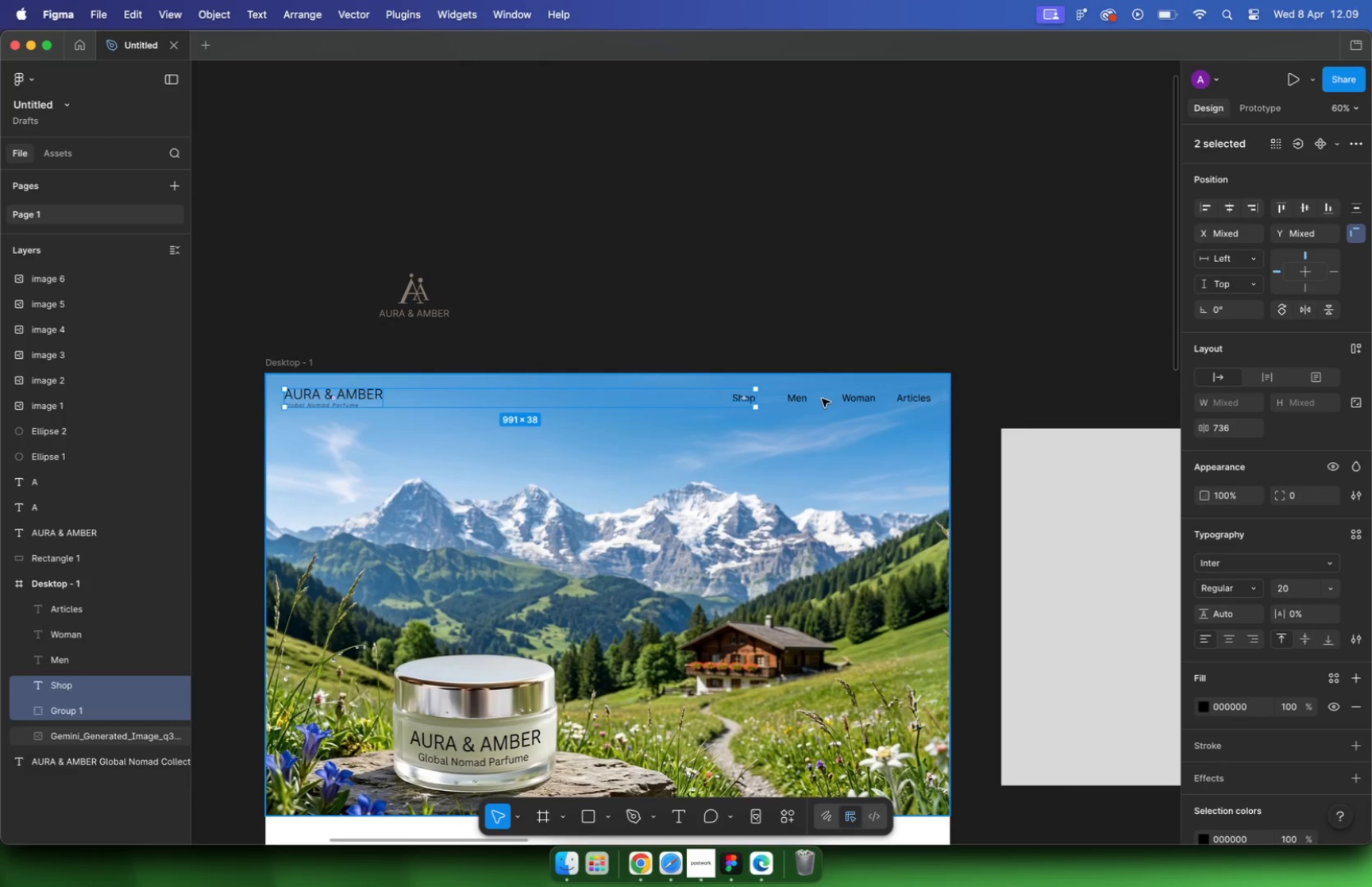 
left_click([807, 400])
 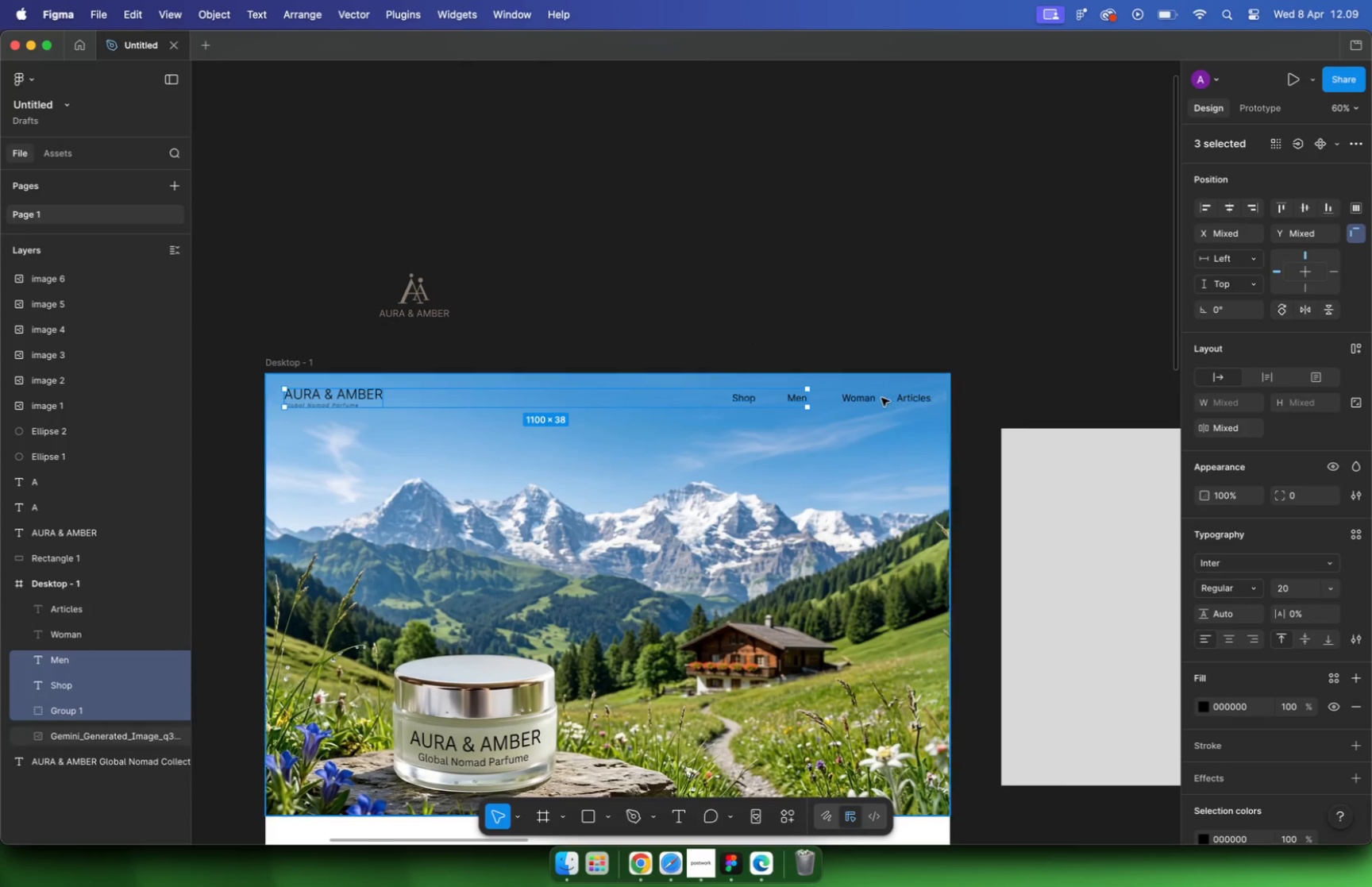 
left_click([867, 398])
 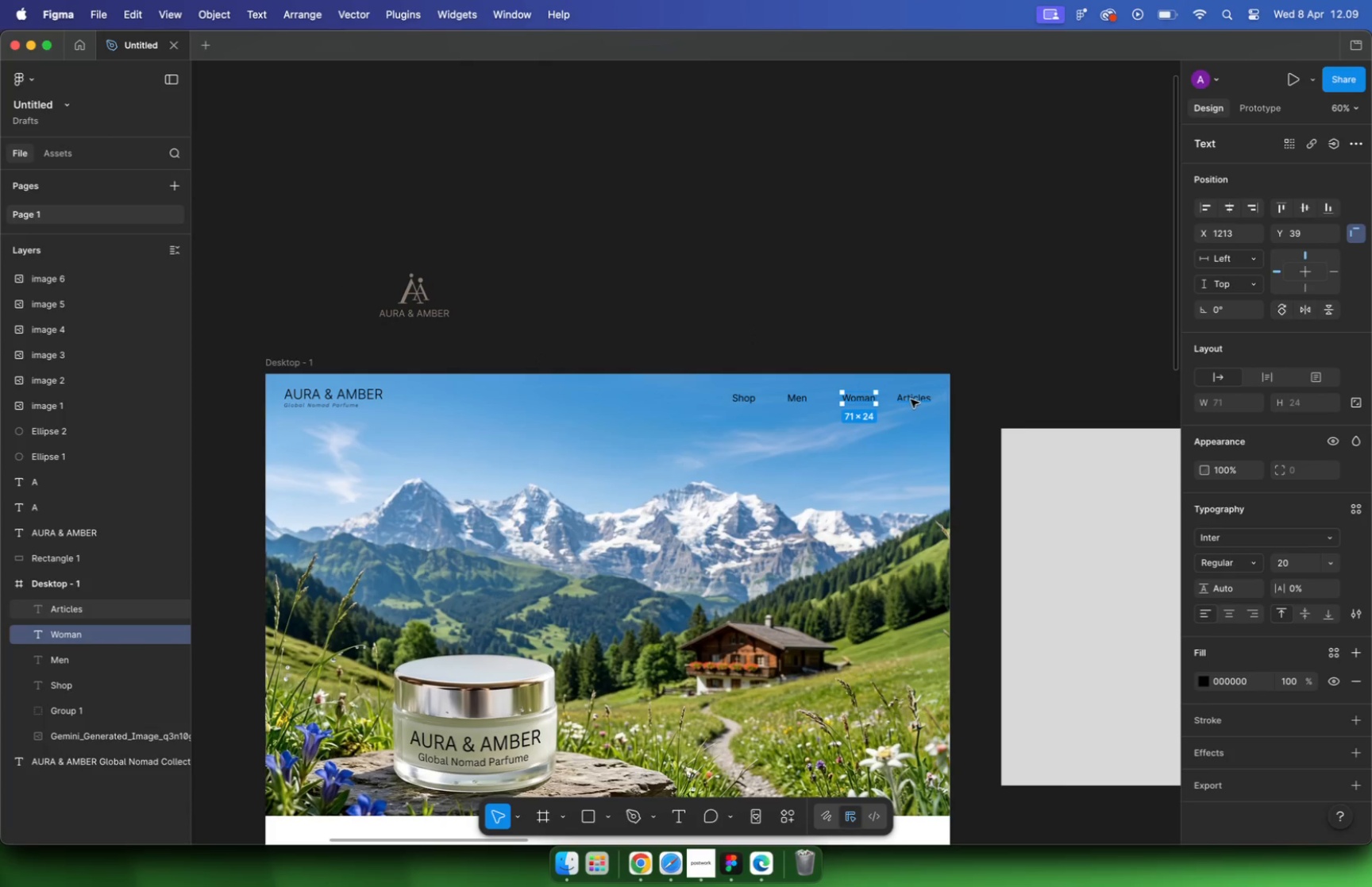 
left_click([911, 399])
 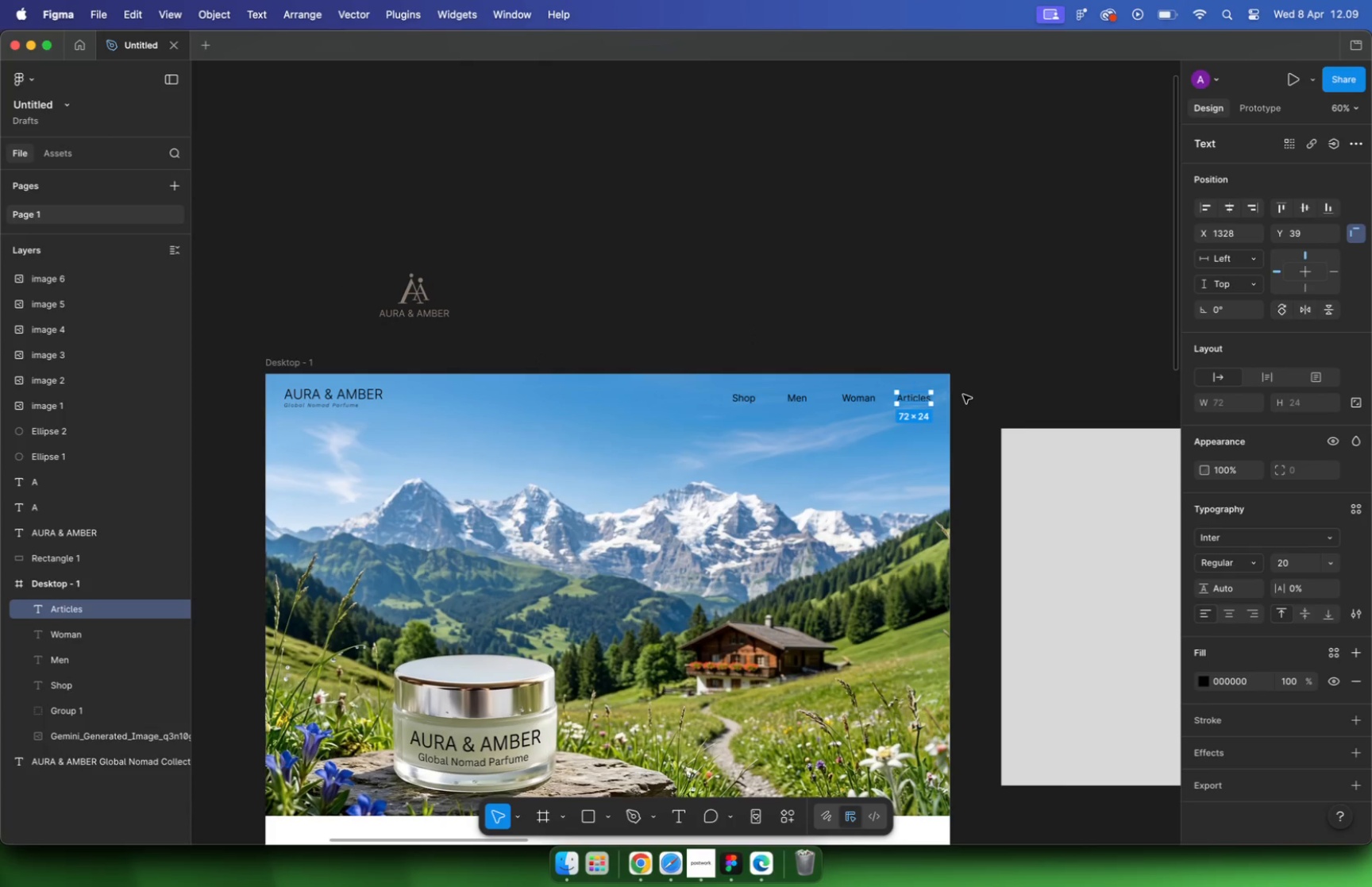 
hold_key(key=CommandLeft, duration=0.75)
 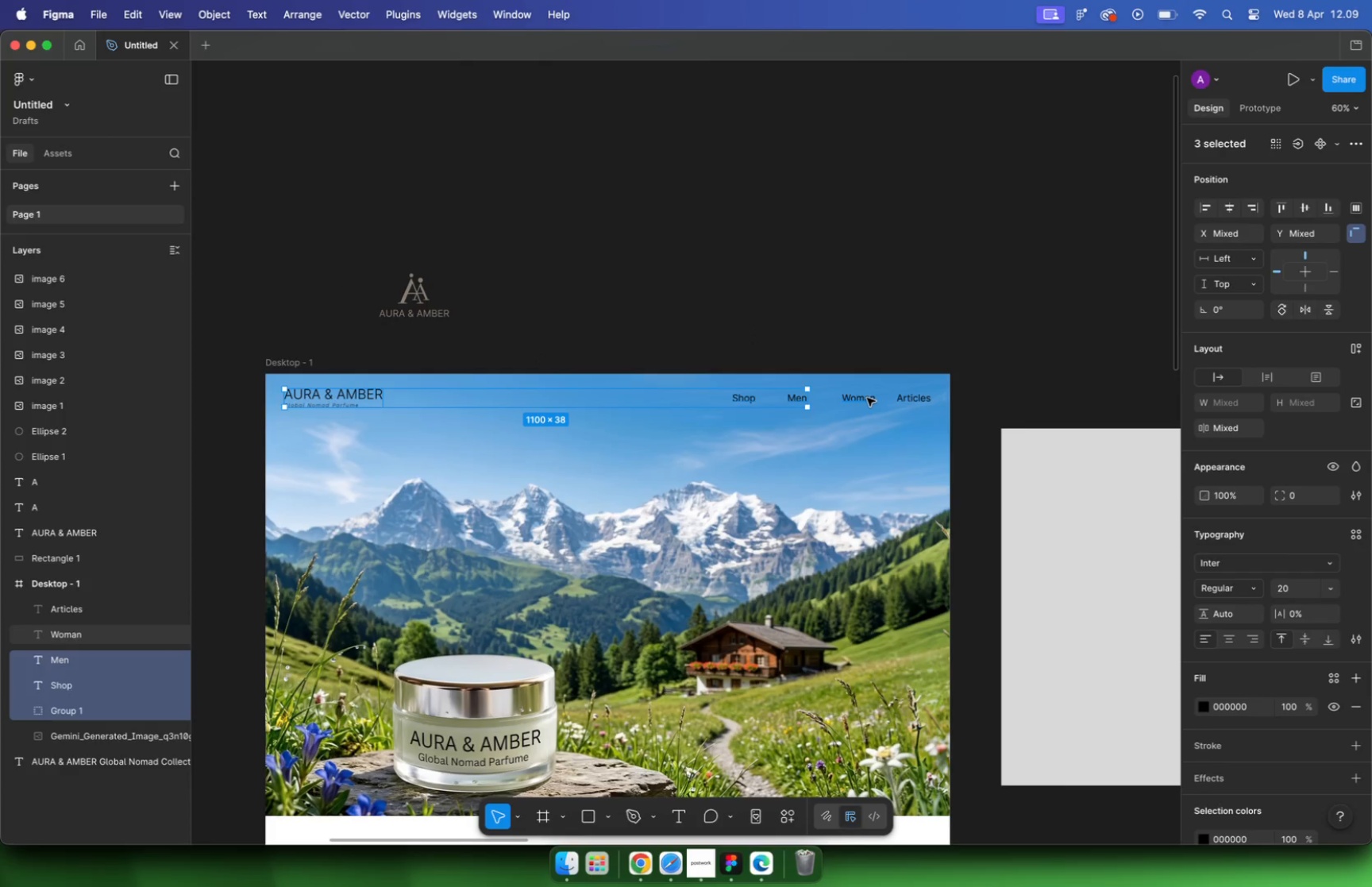 
left_click([998, 341])
 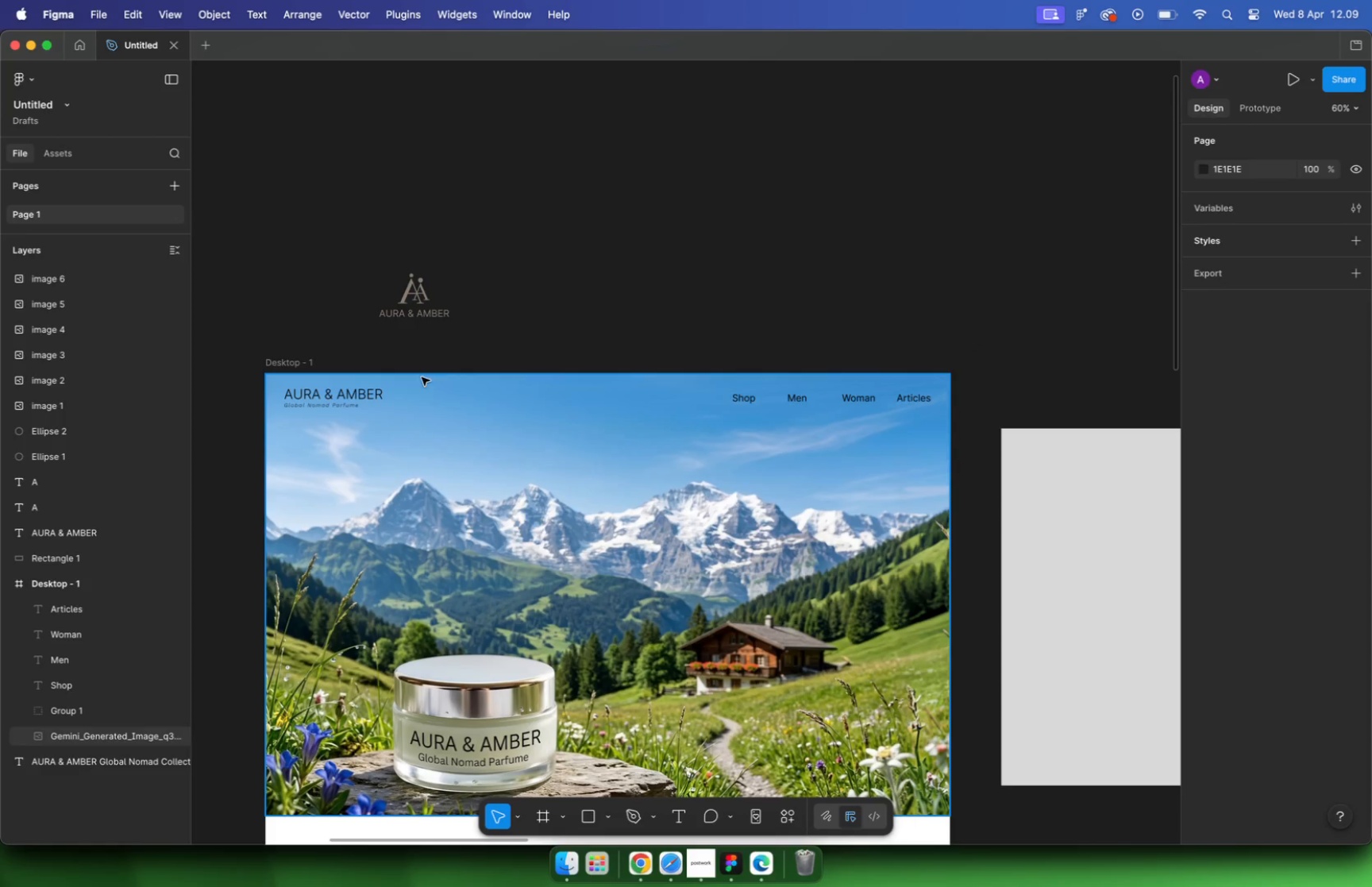 
left_click([340, 399])
 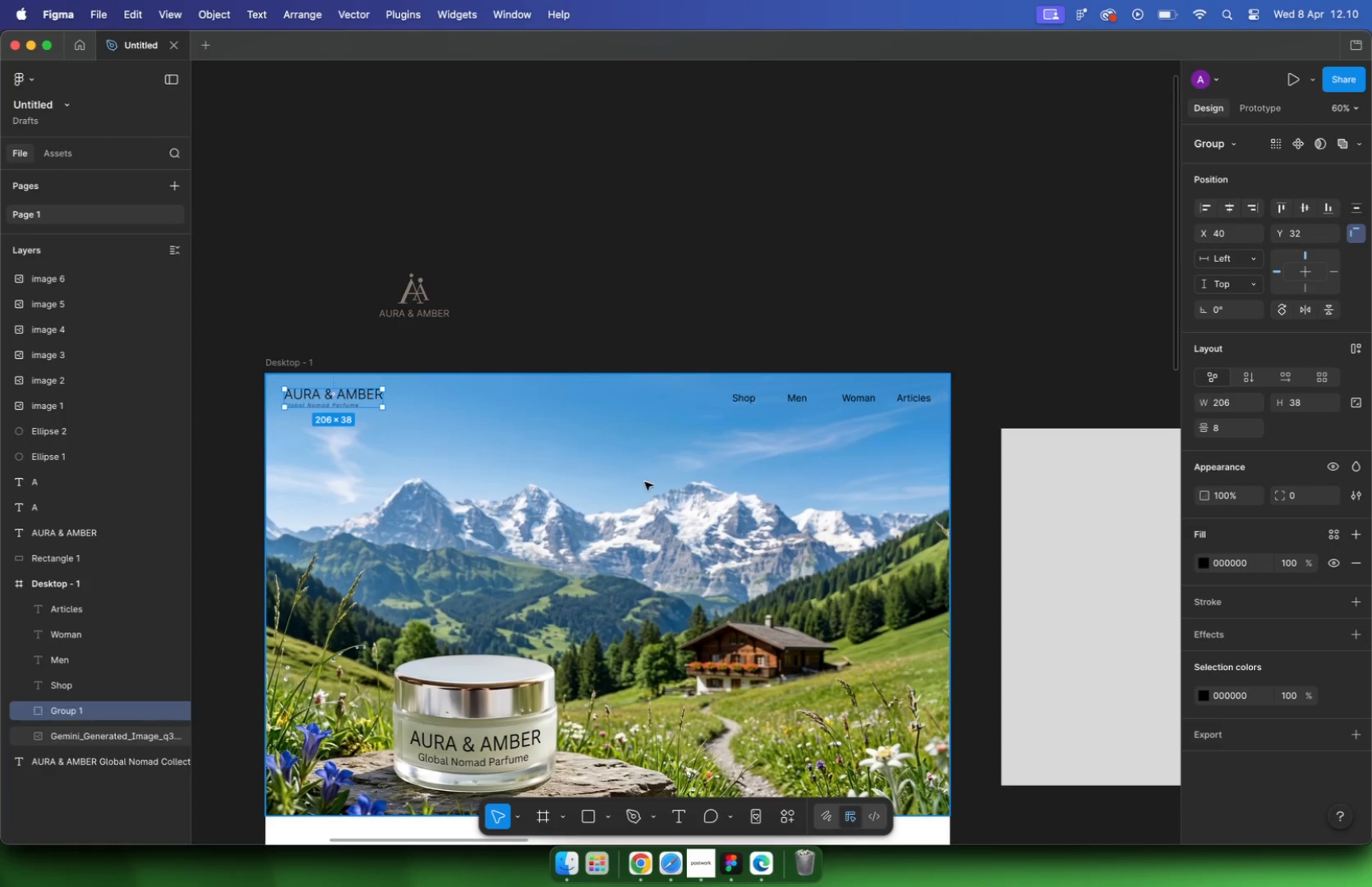 
left_click([1206, 568])
 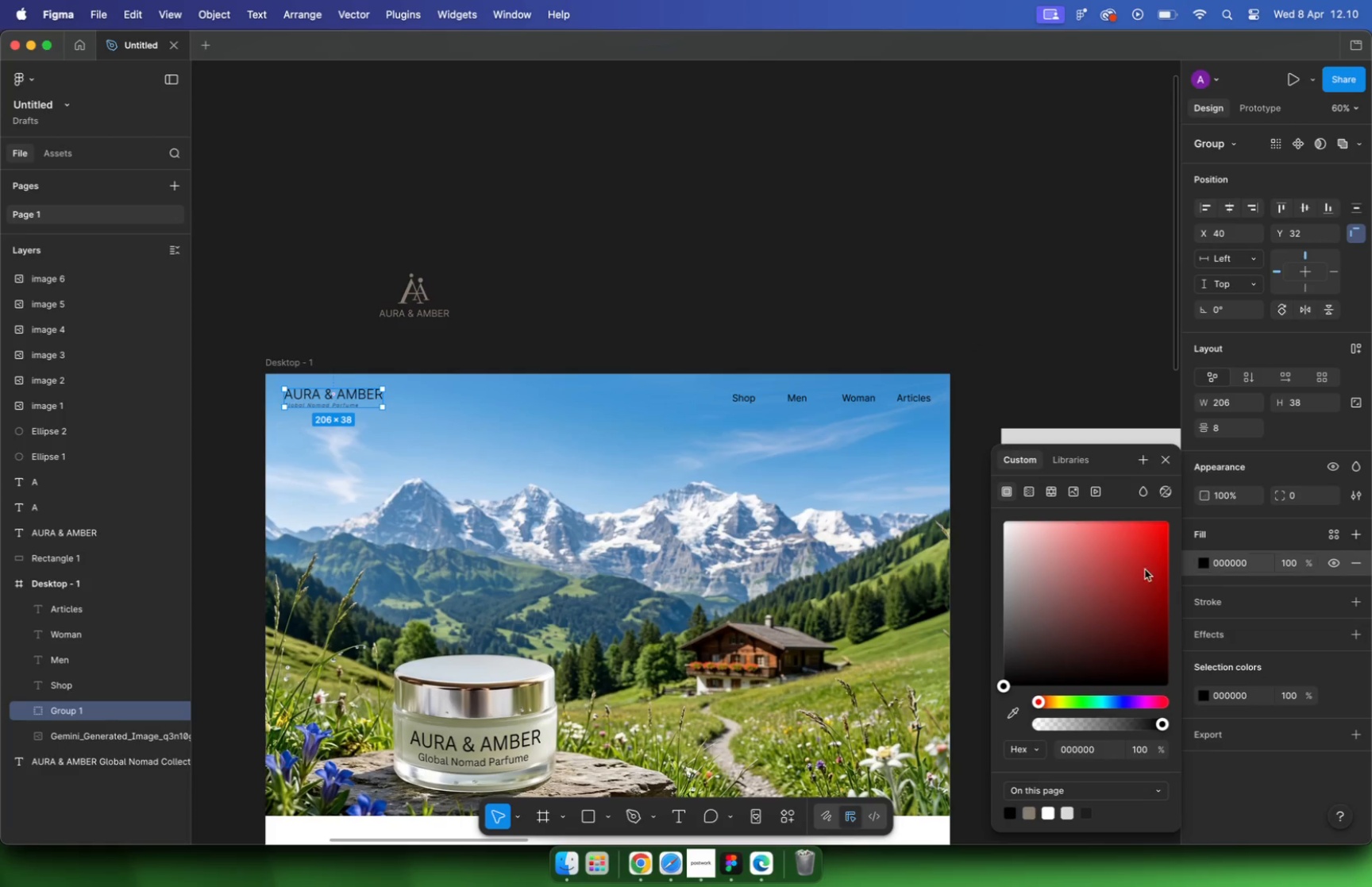 
left_click_drag(start_coordinate=[1056, 550], to_coordinate=[894, 465])
 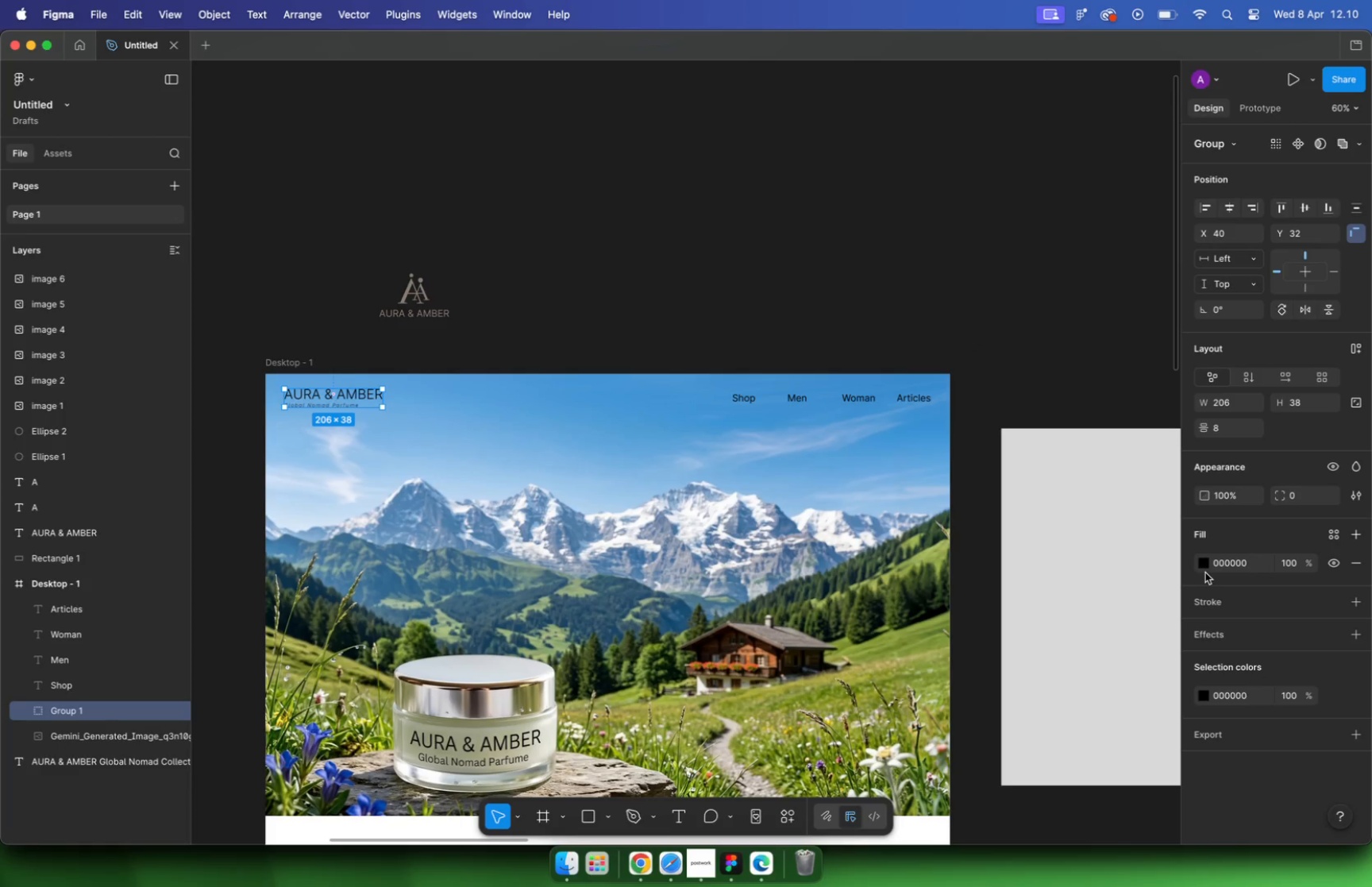 
left_click([992, 368])
 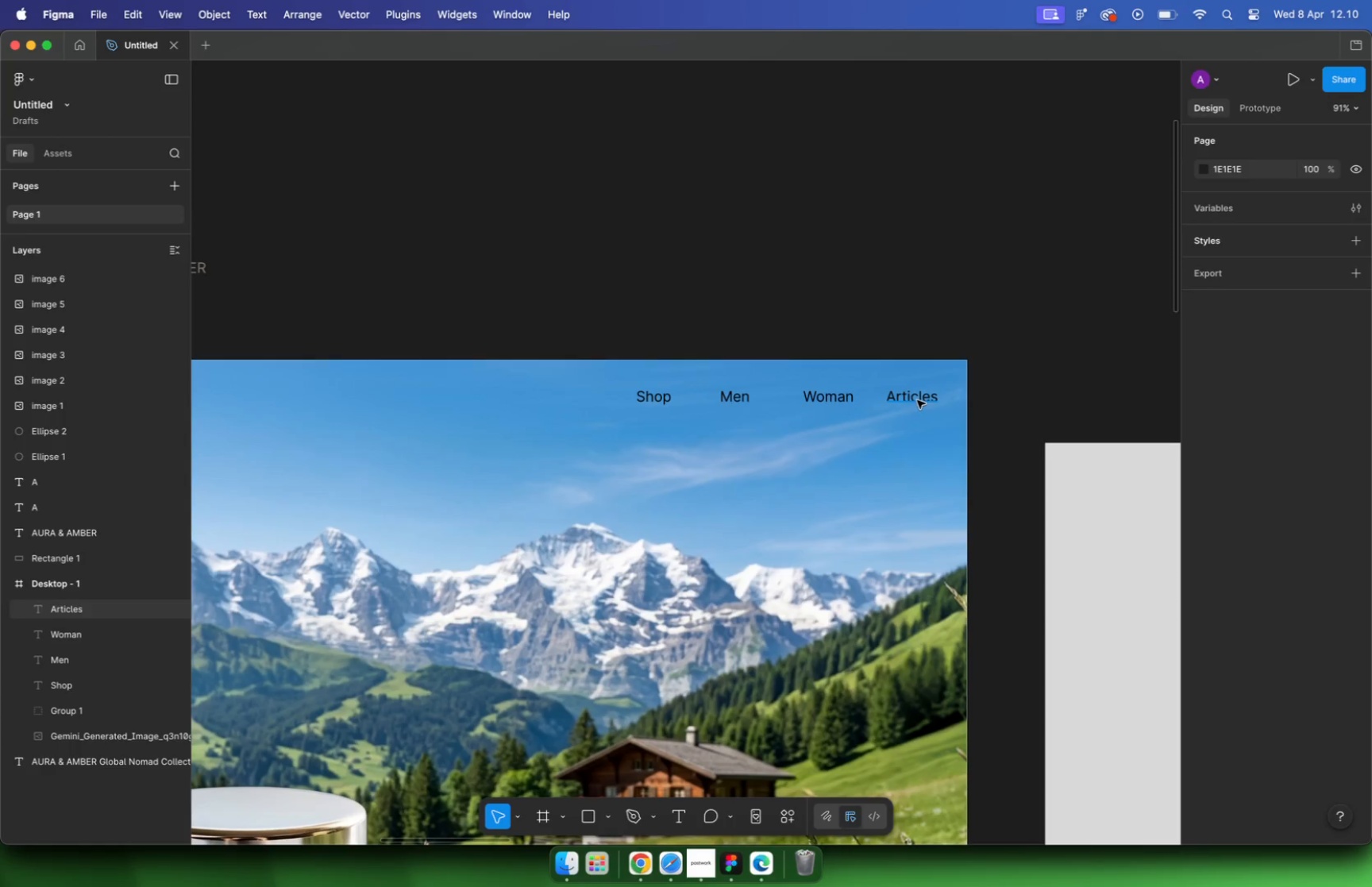 
hold_key(key=CommandLeft, duration=0.4)
 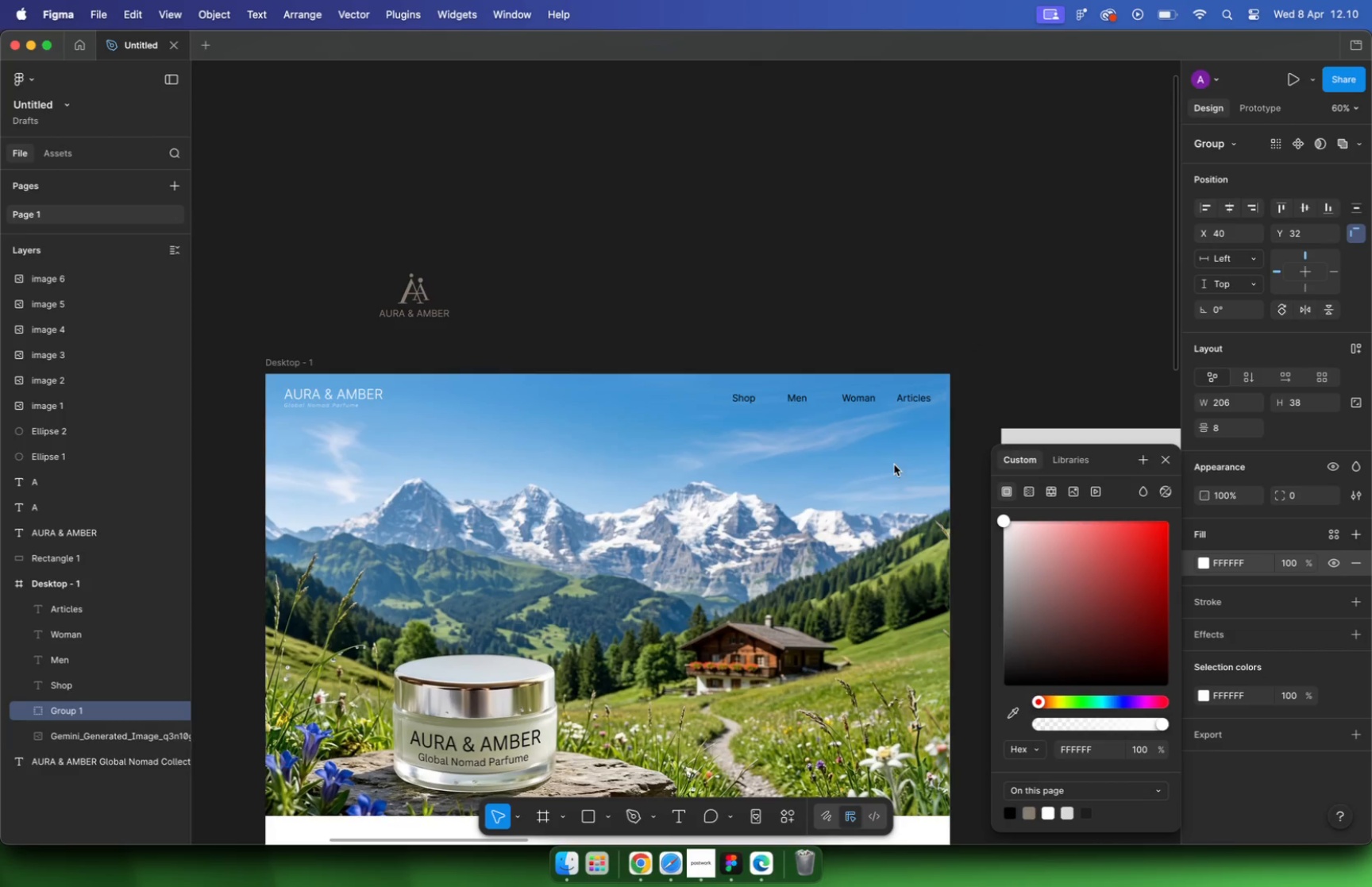 
left_click([916, 392])
 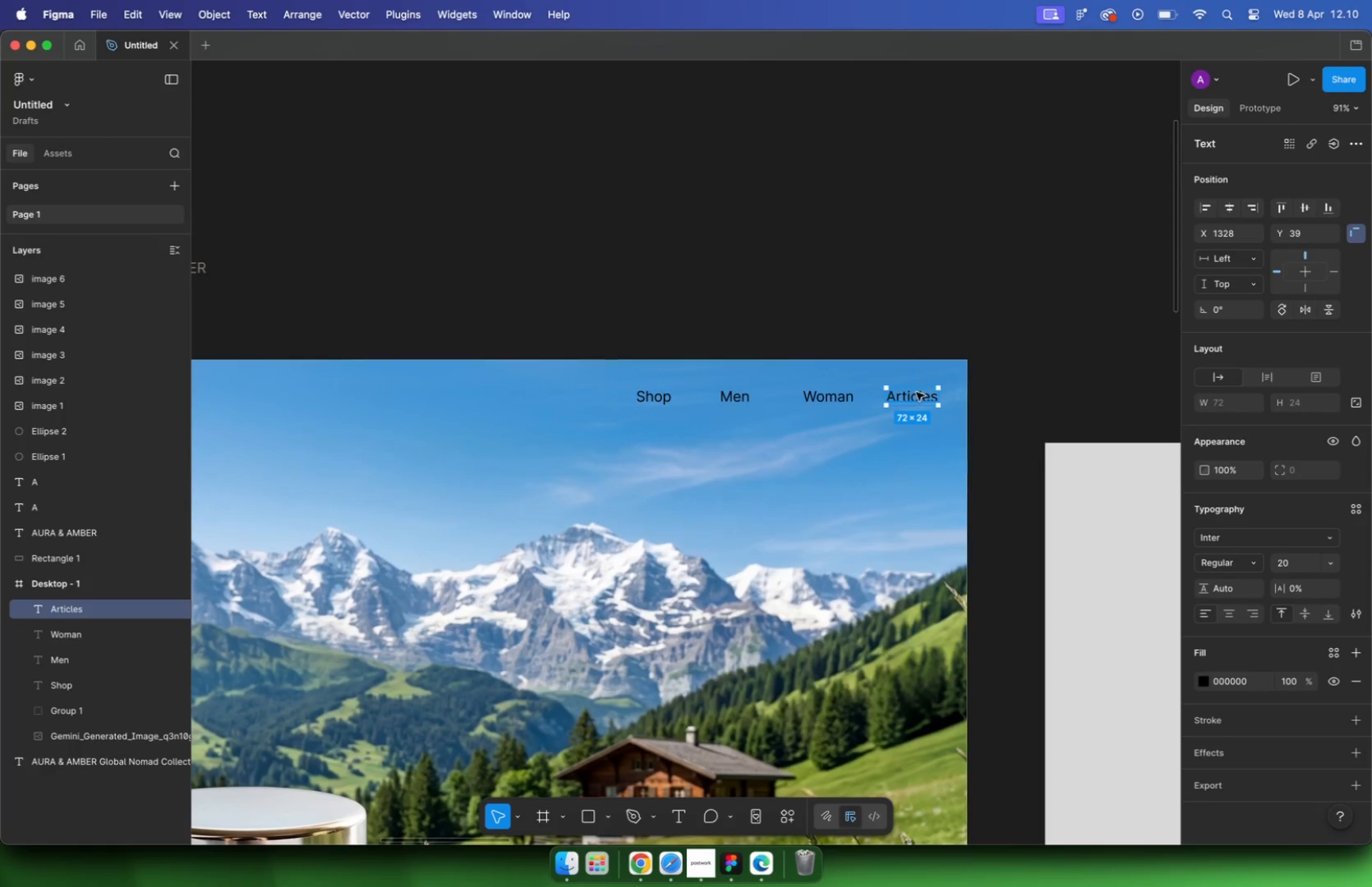 
scroll: coordinate [917, 402], scroll_direction: up, amount: 5.0
 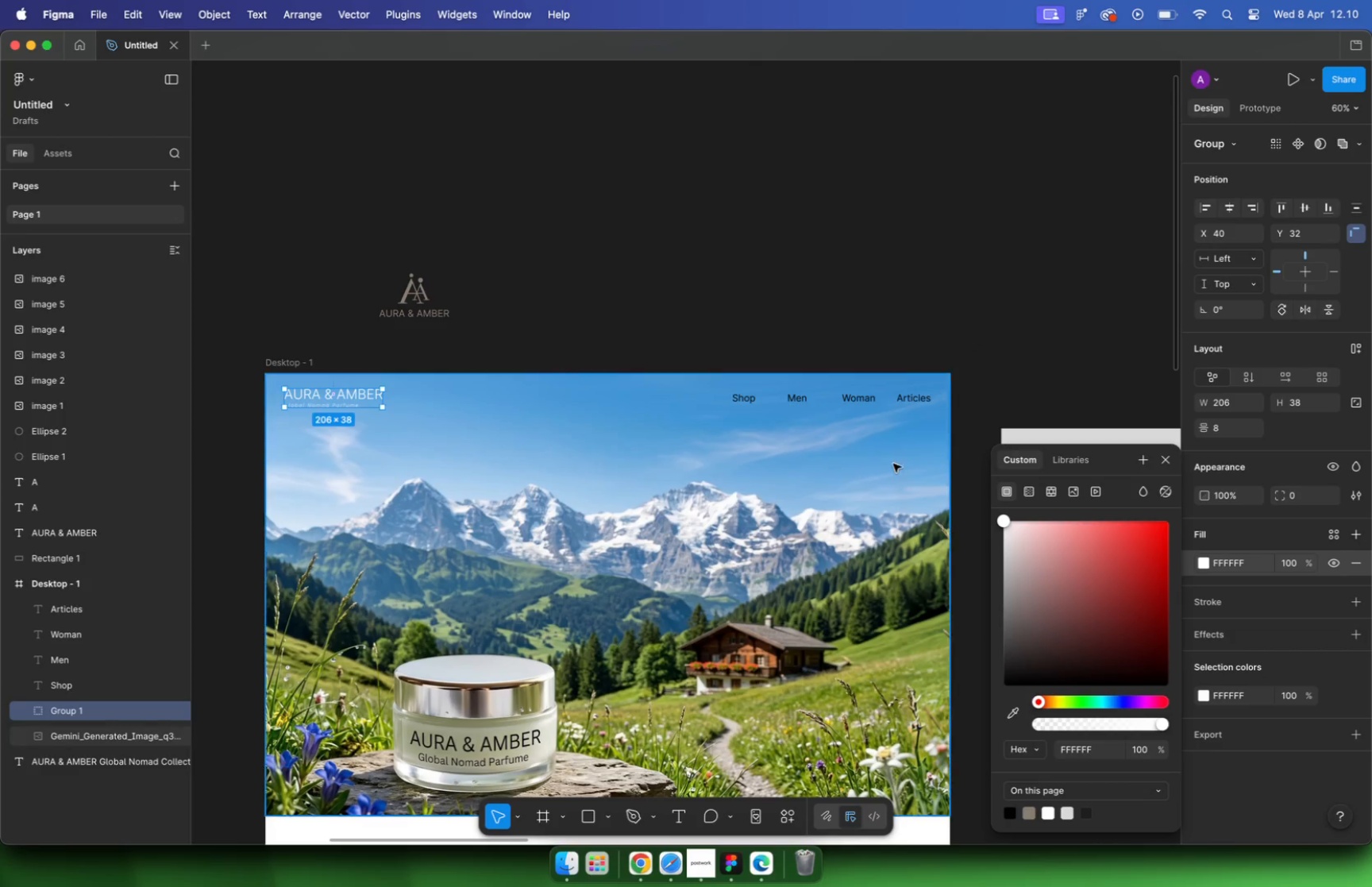 
hold_key(key=ShiftLeft, duration=1.91)
left_click([842, 395])
 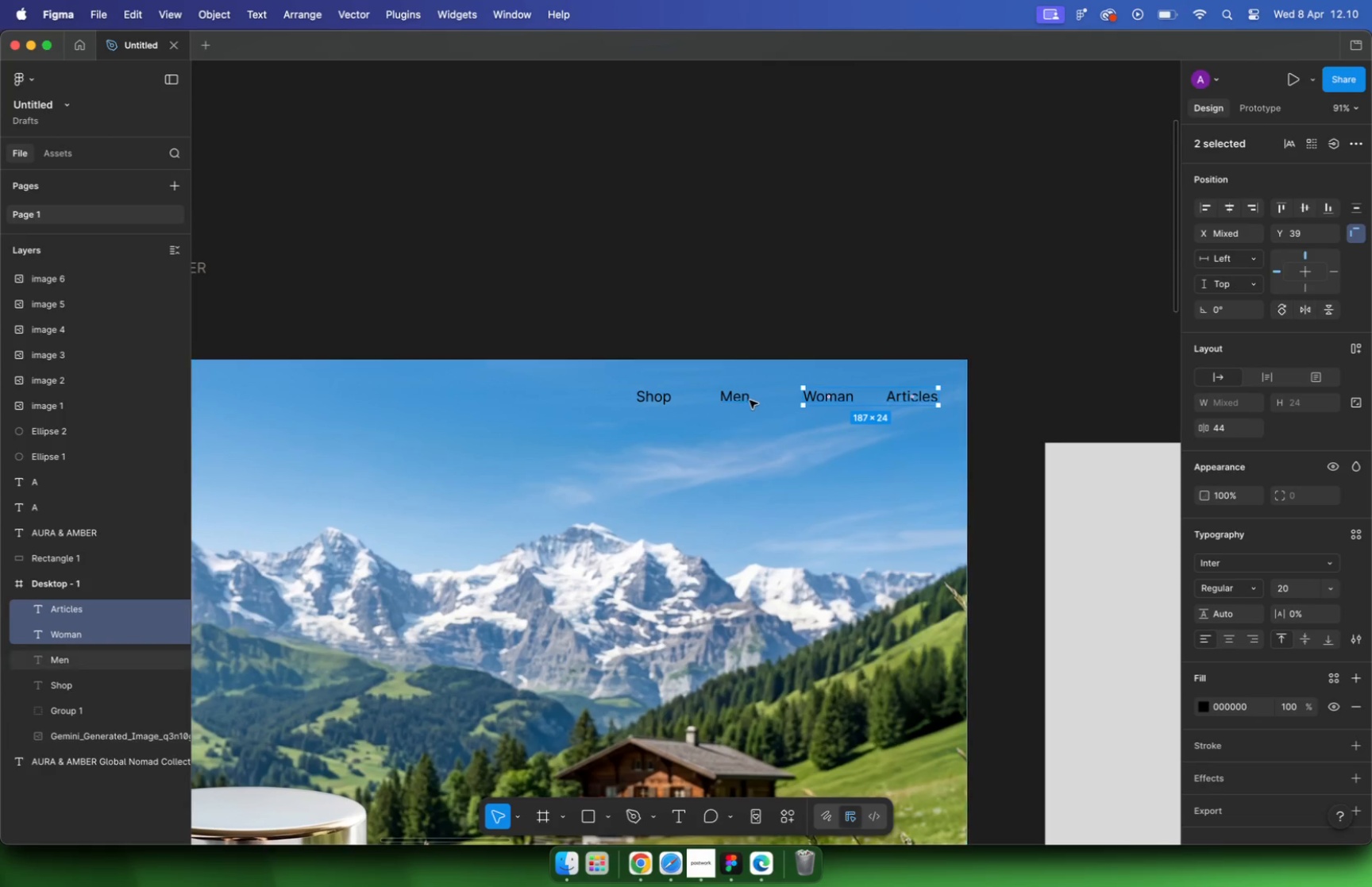 
hold_key(key=ShiftLeft, duration=0.55)
 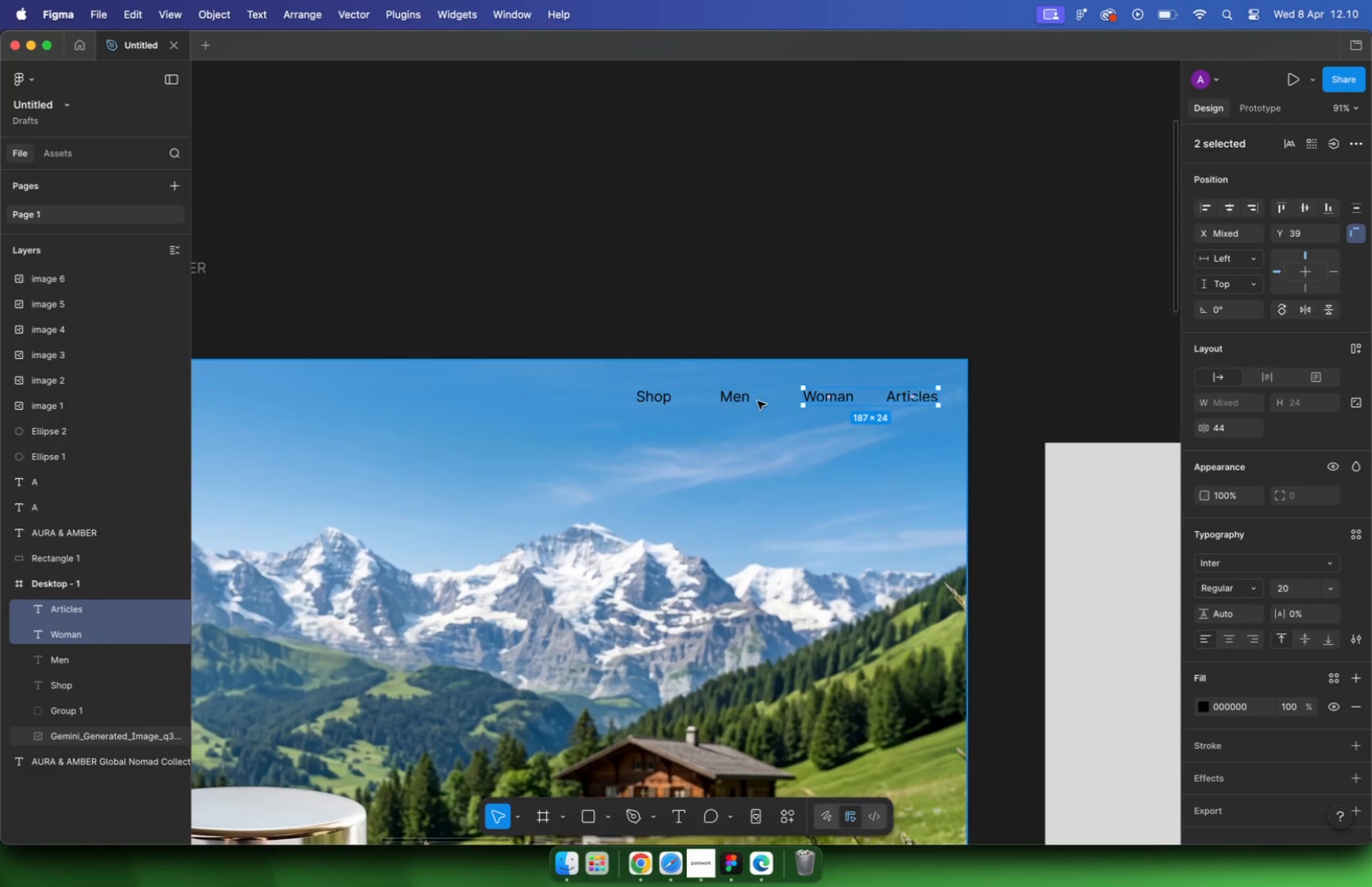 
left_click([1016, 355])
 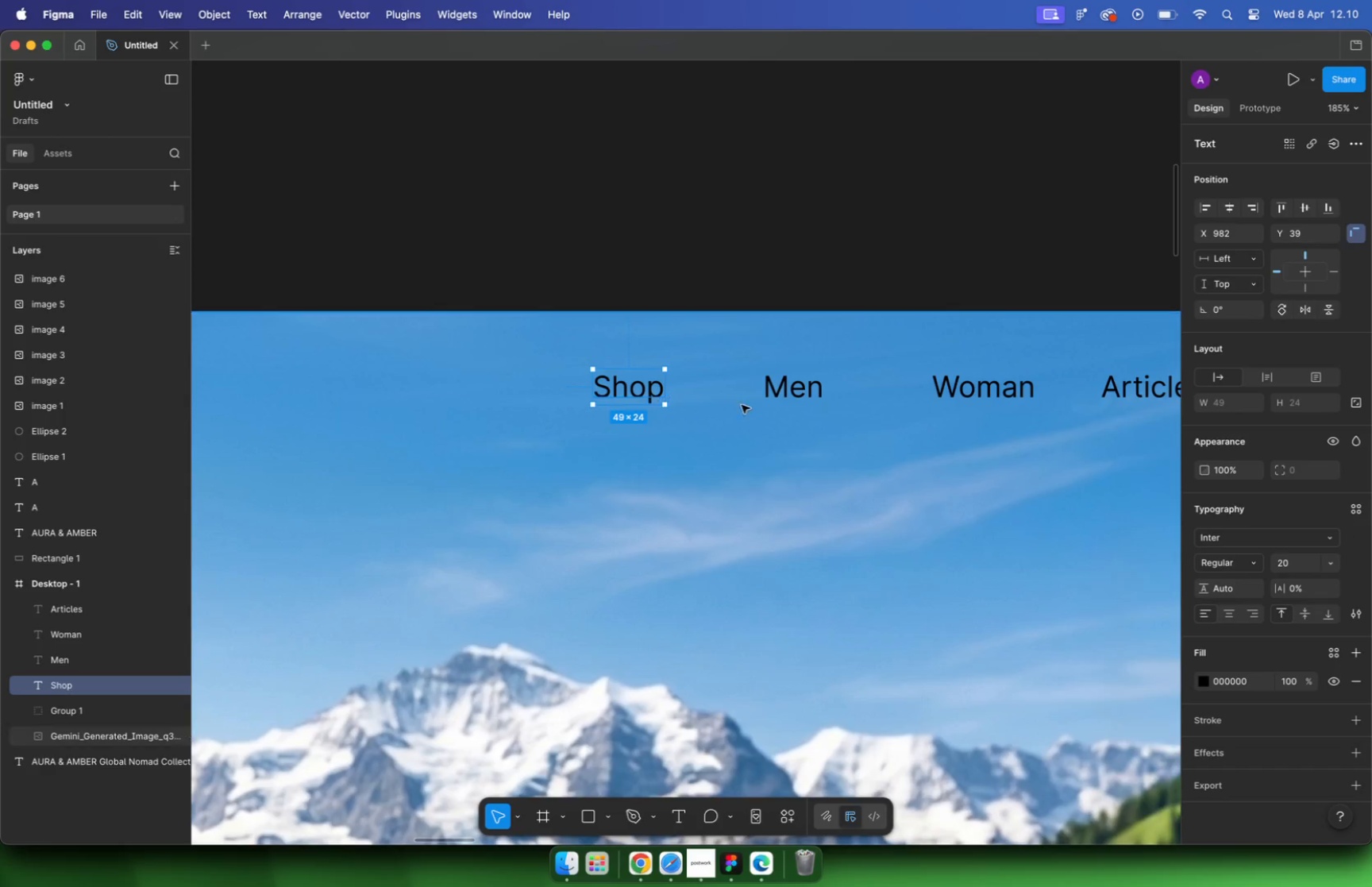 
hold_key(key=CommandLeft, duration=0.37)
scroll: coordinate [678, 406], scroll_direction: up, amount: 9.0
 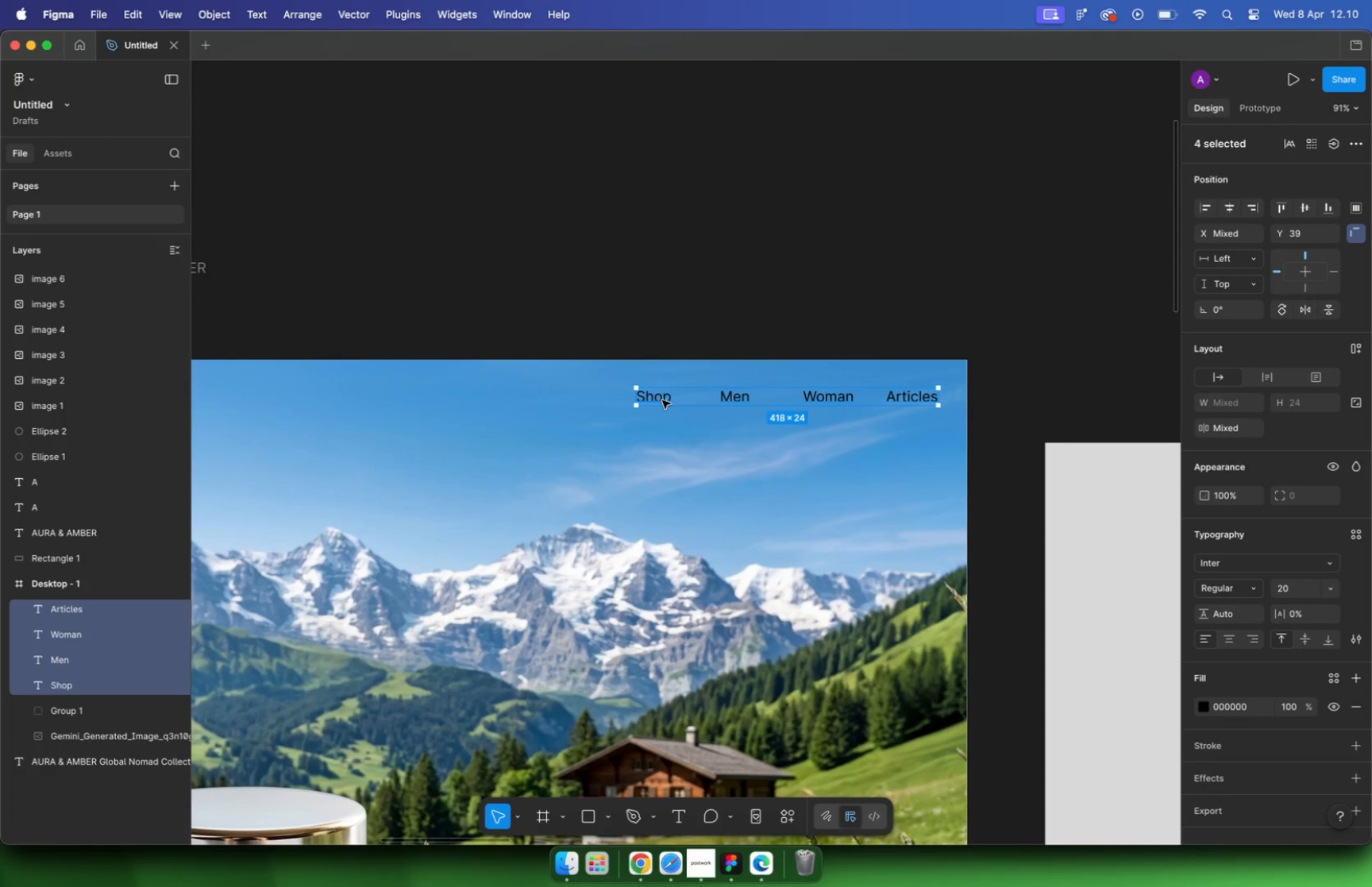 
key(Shift+A)
 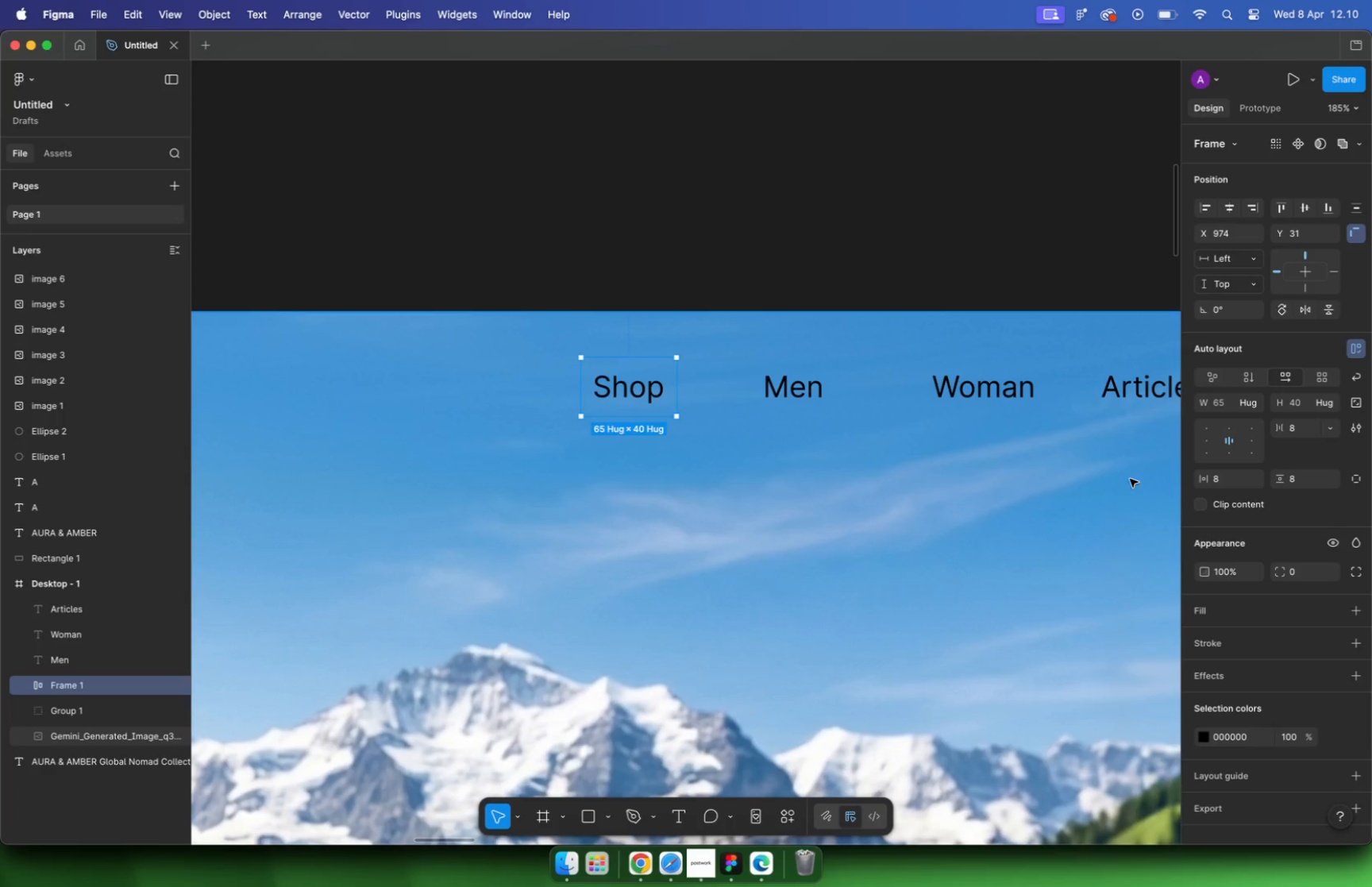 
left_click([1227, 478])
 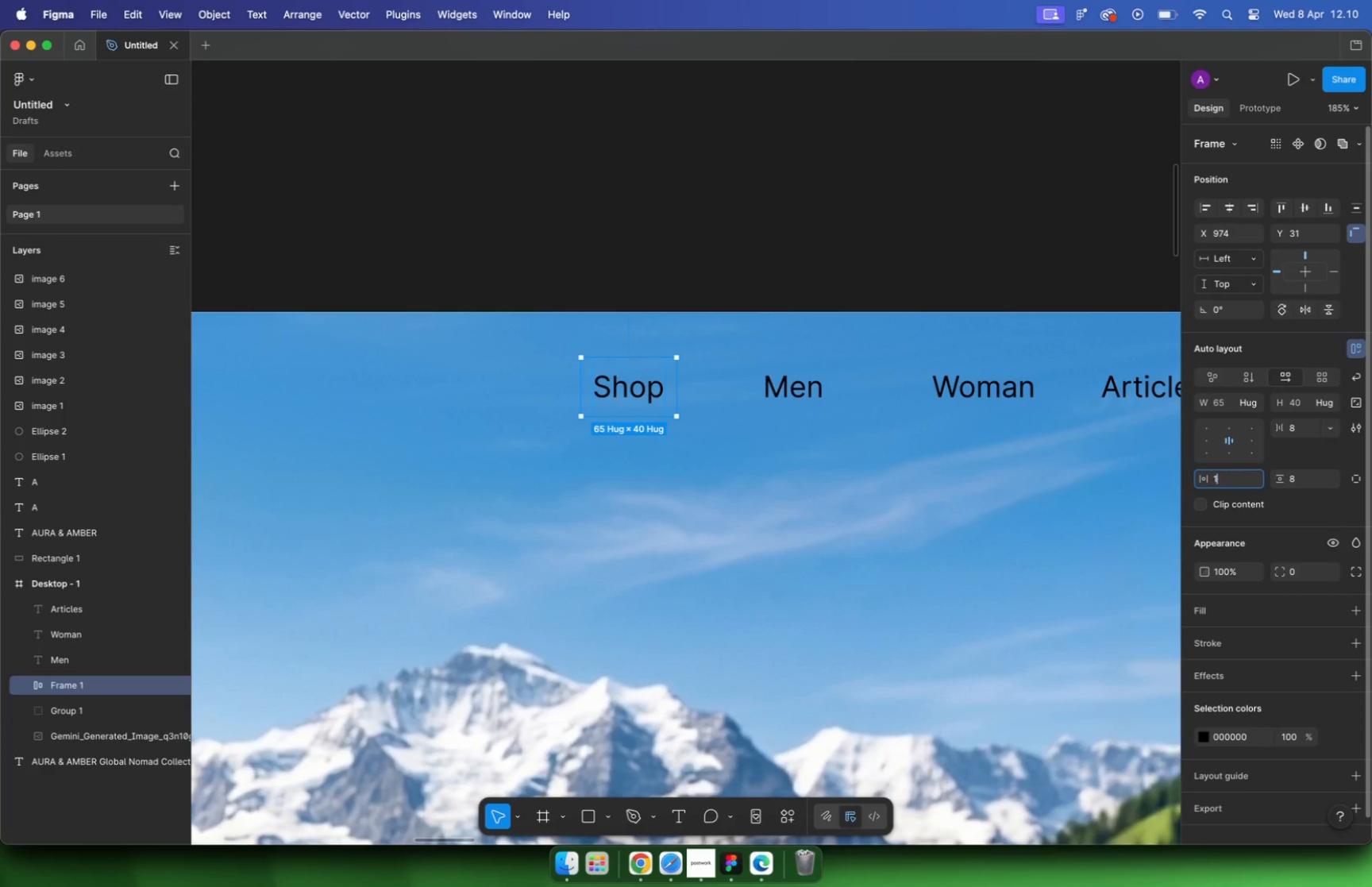 
type(12)
 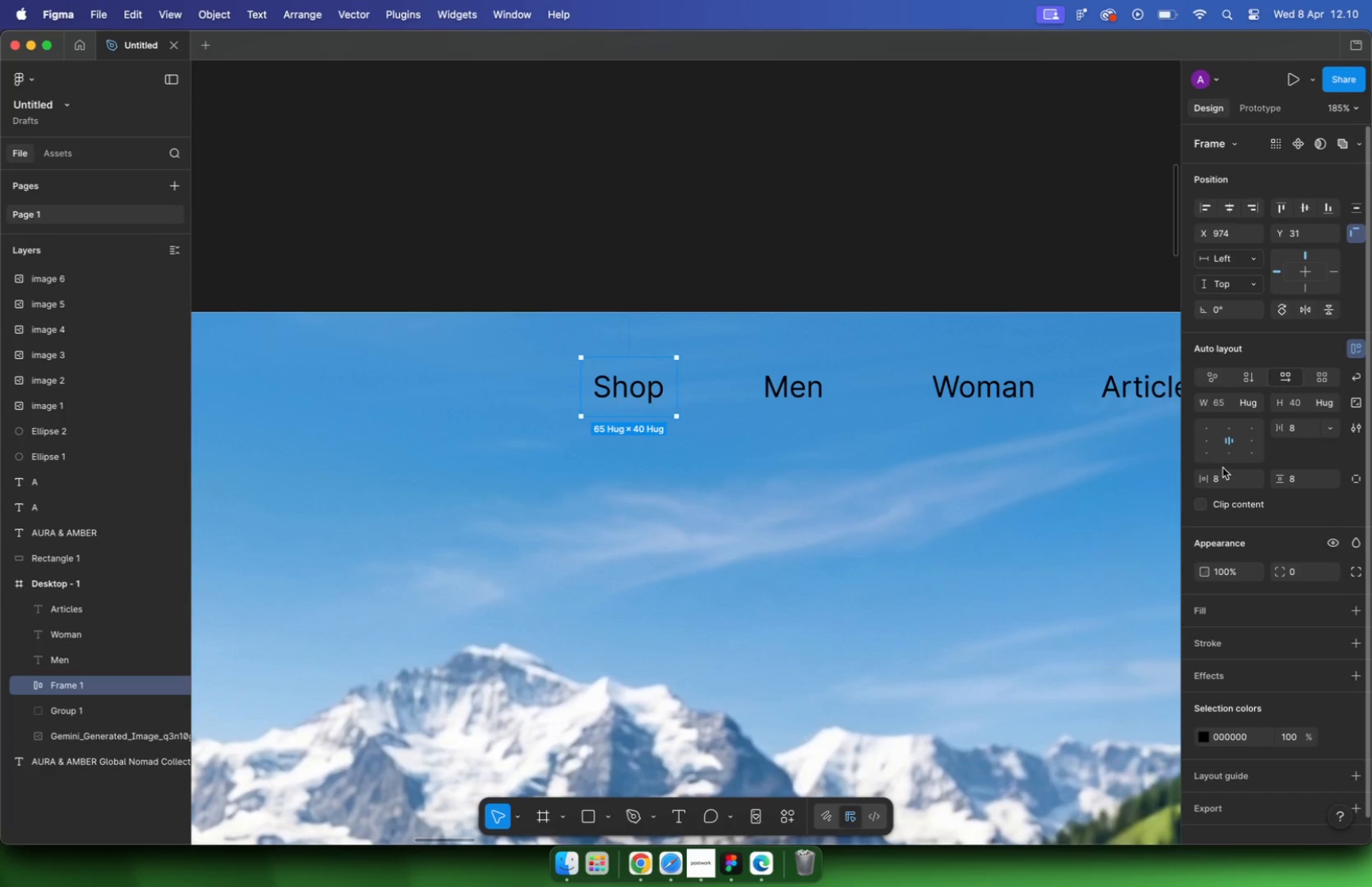 
key(Enter)
 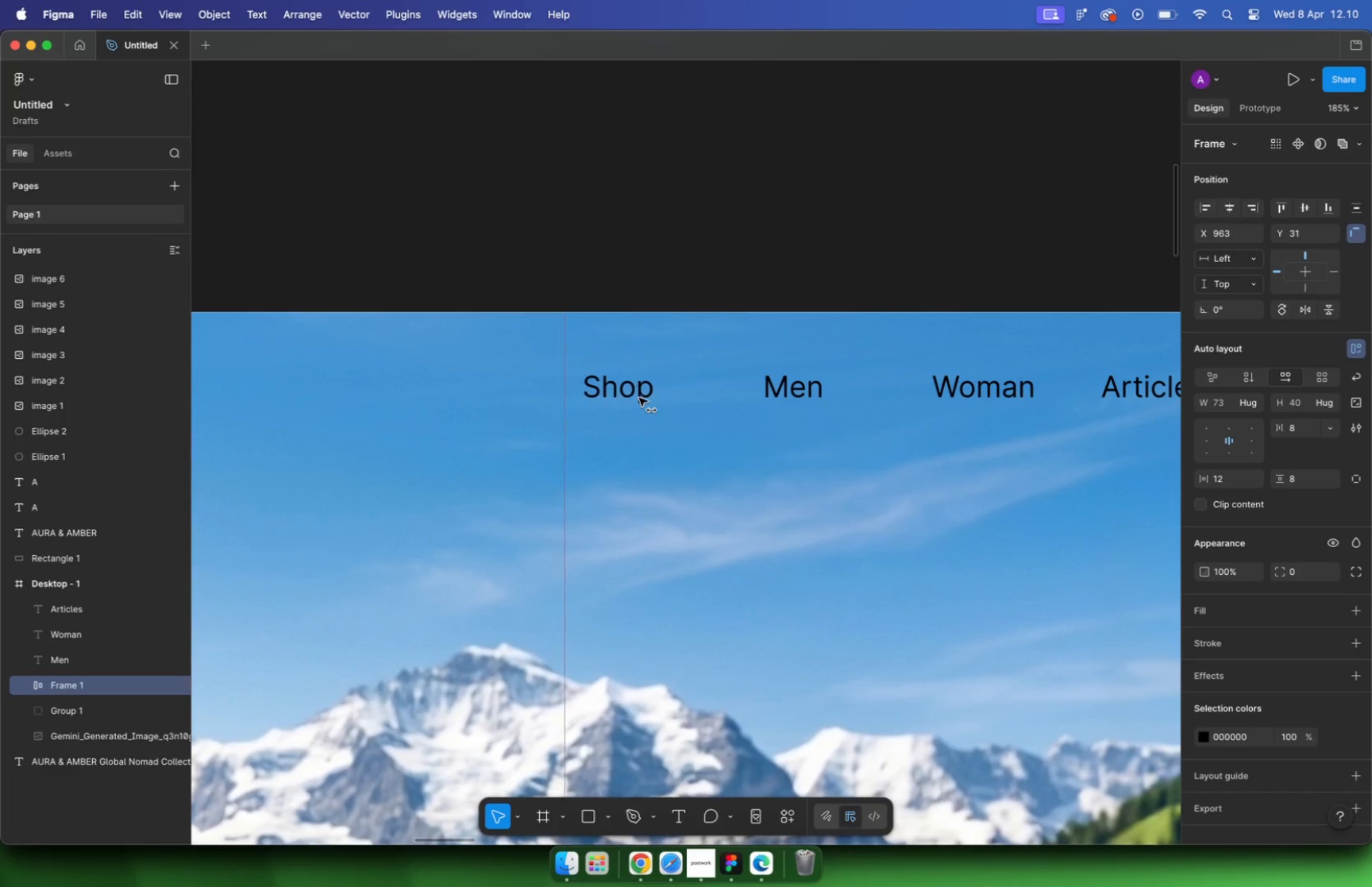 
left_click_drag(start_coordinate=[659, 398], to_coordinate=[637, 398])
 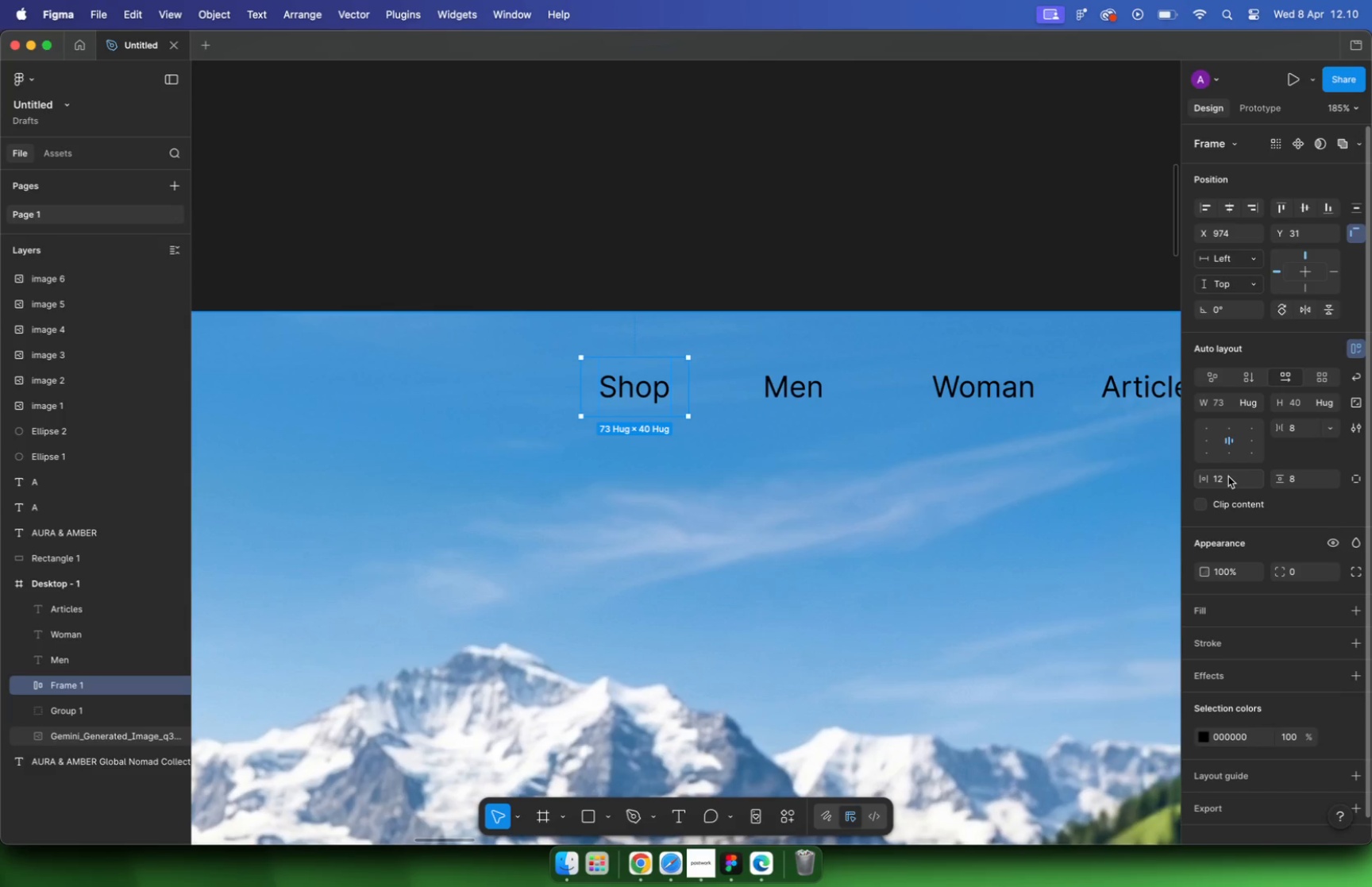 
hold_key(key=ShiftLeft, duration=0.87)
 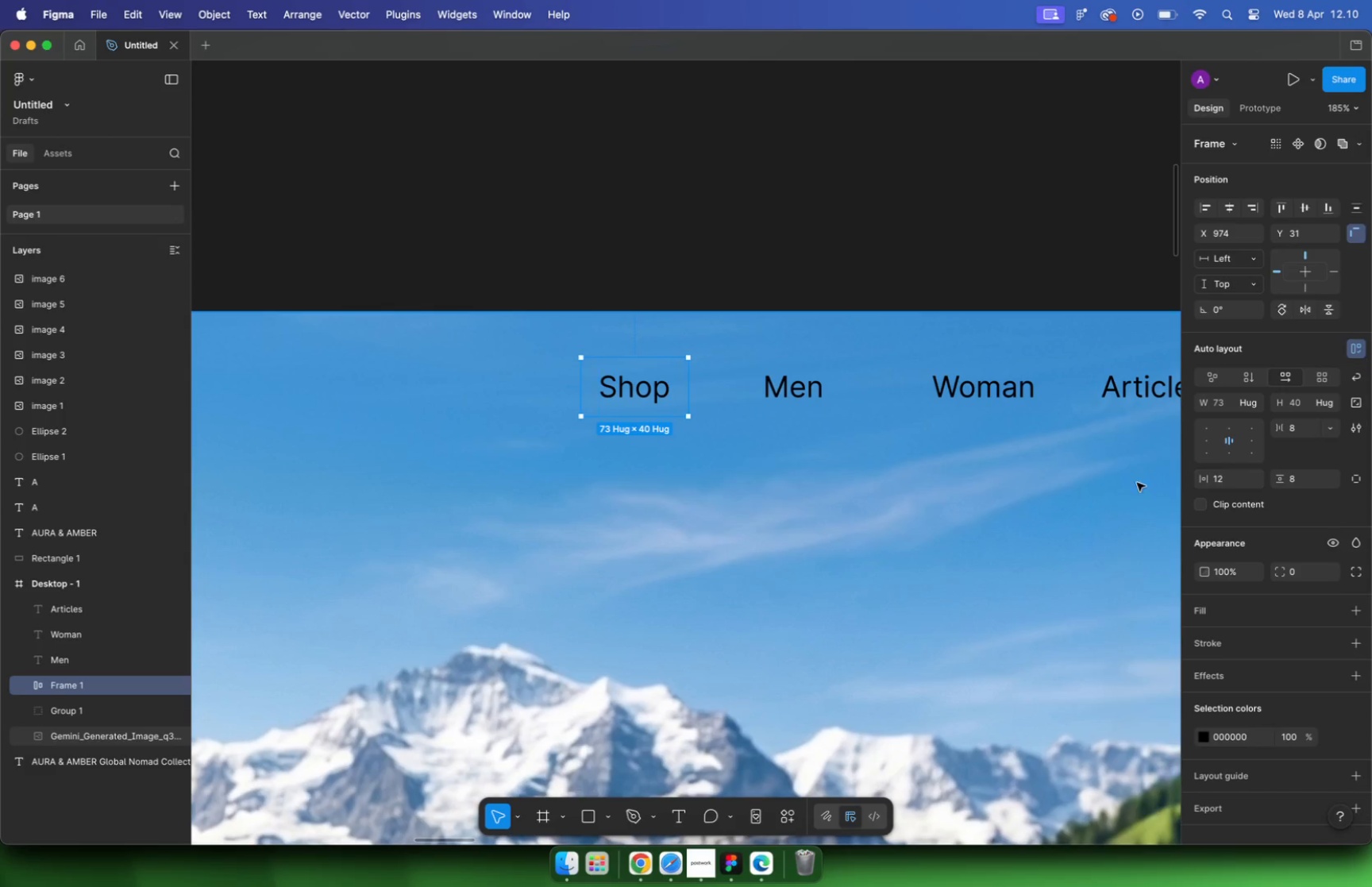 
left_click([814, 397])
 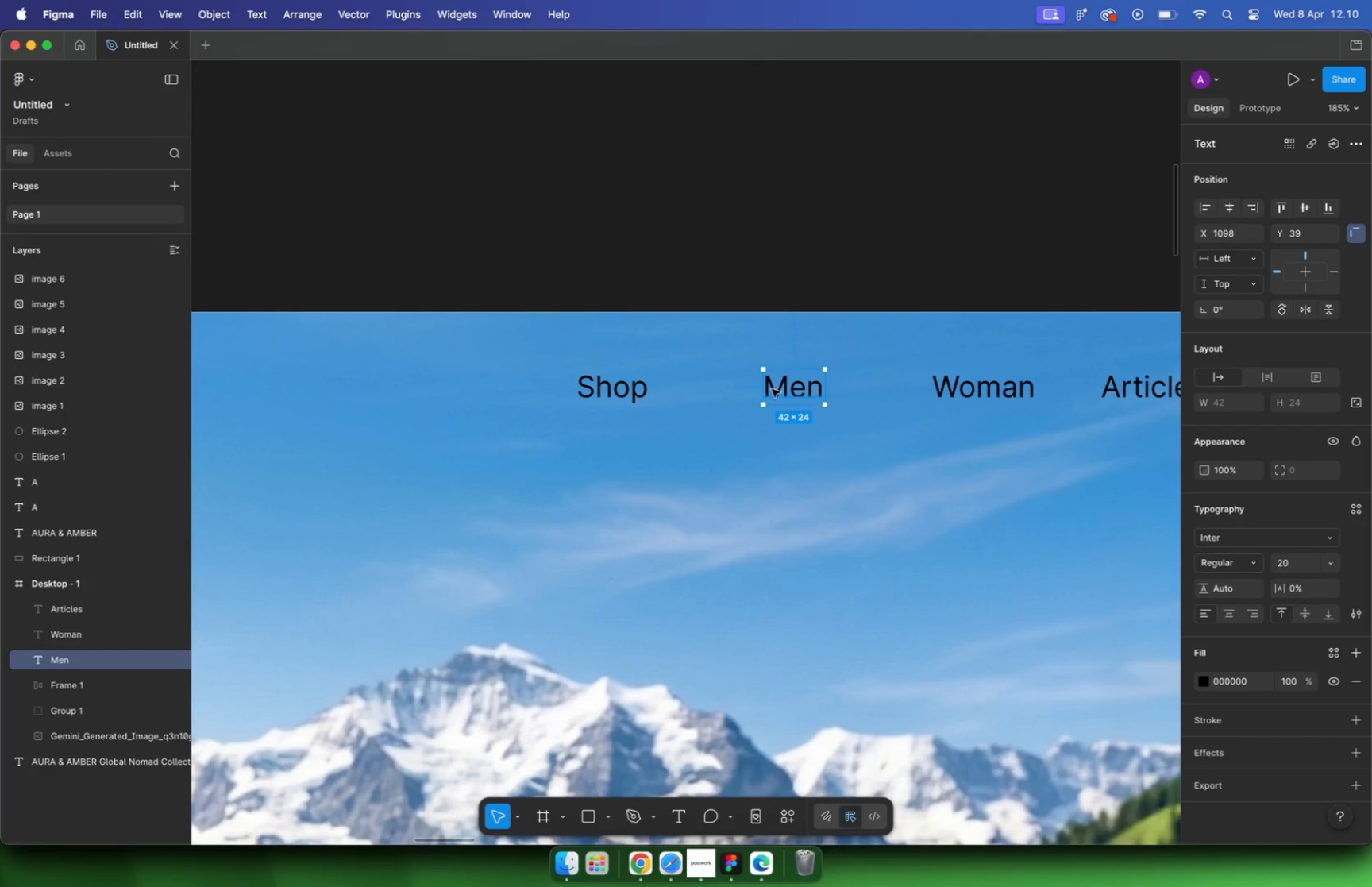 
left_click([622, 389])
 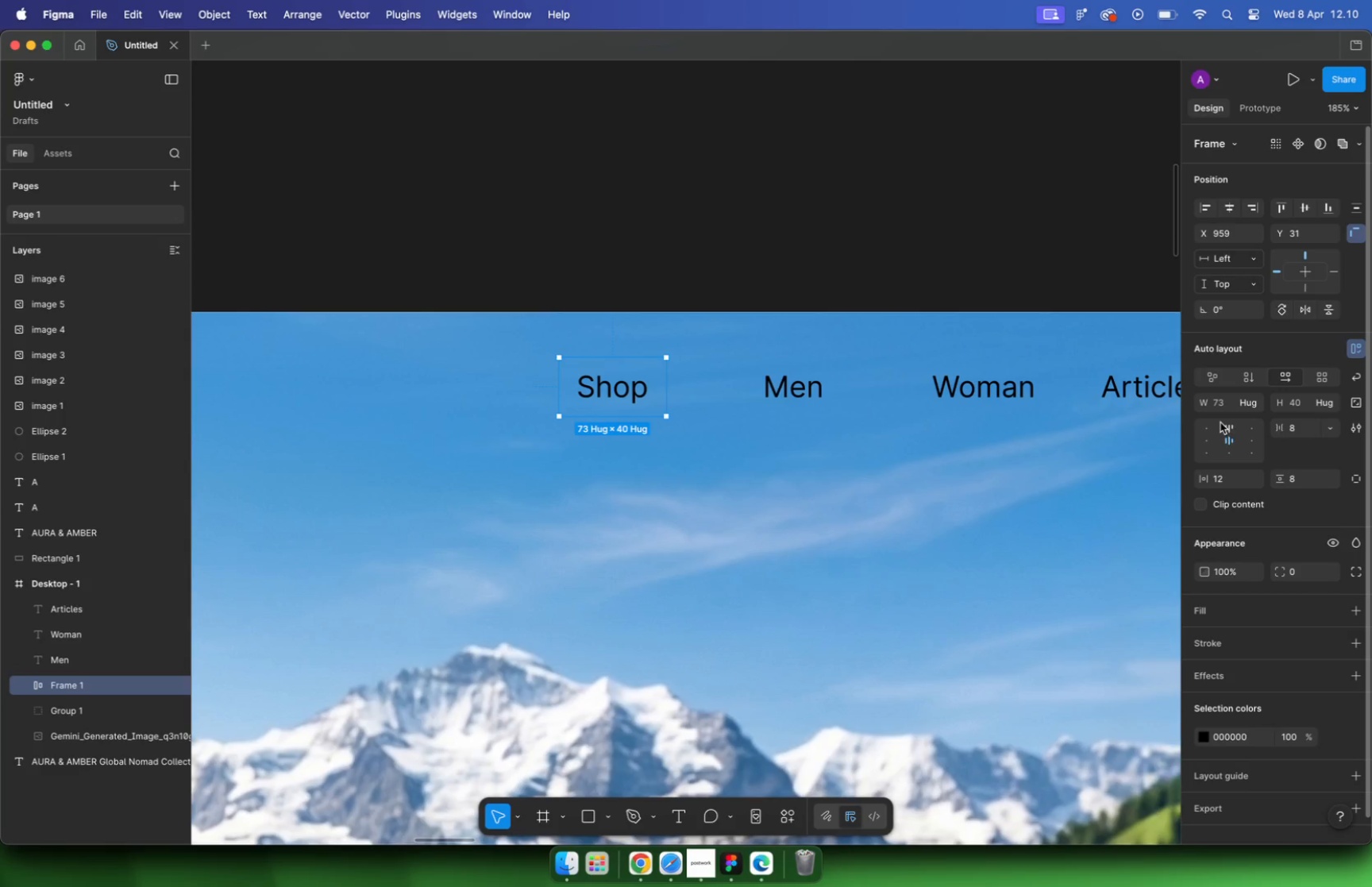 
wait(5.65)
 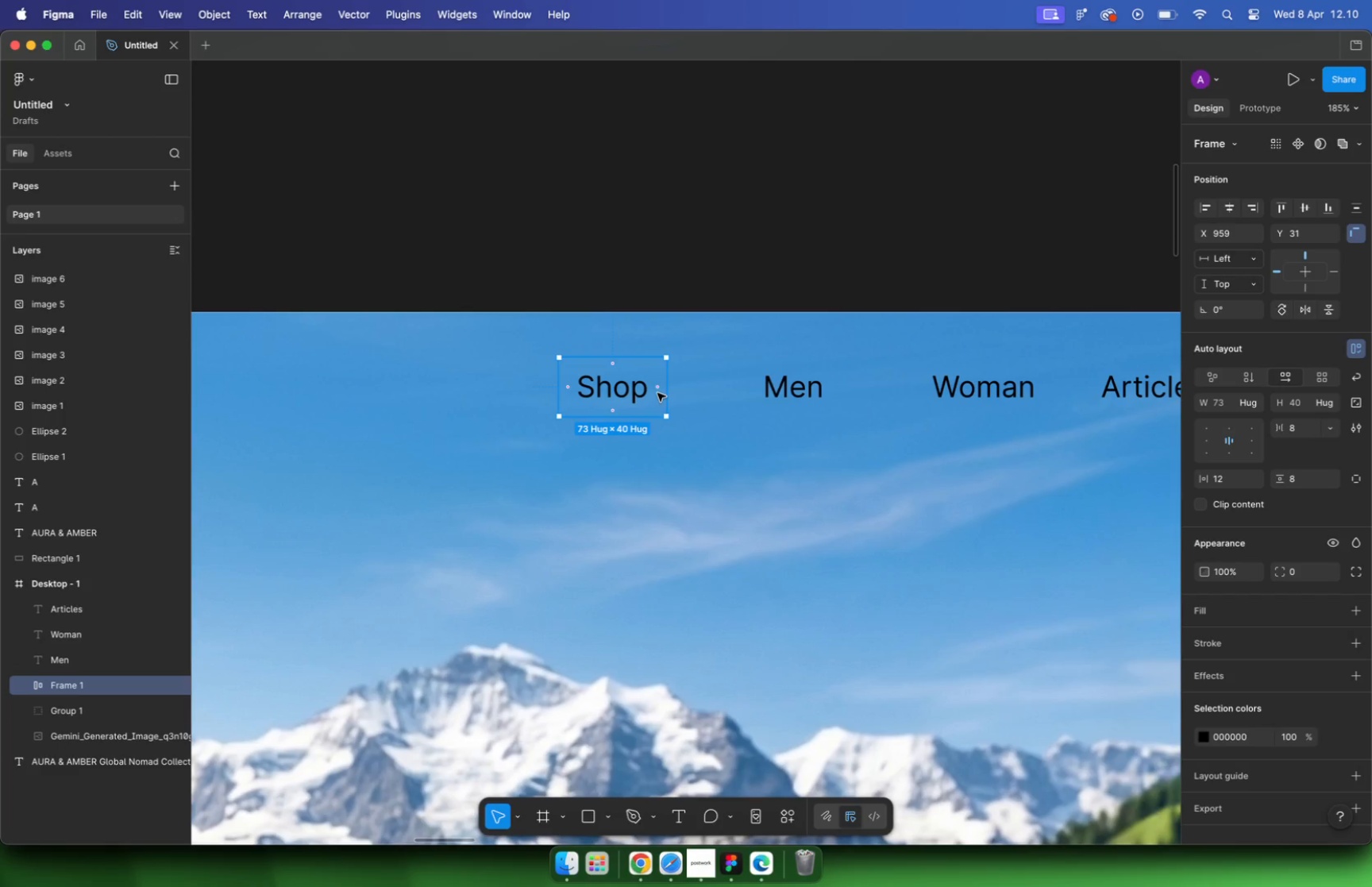 
type(16)
 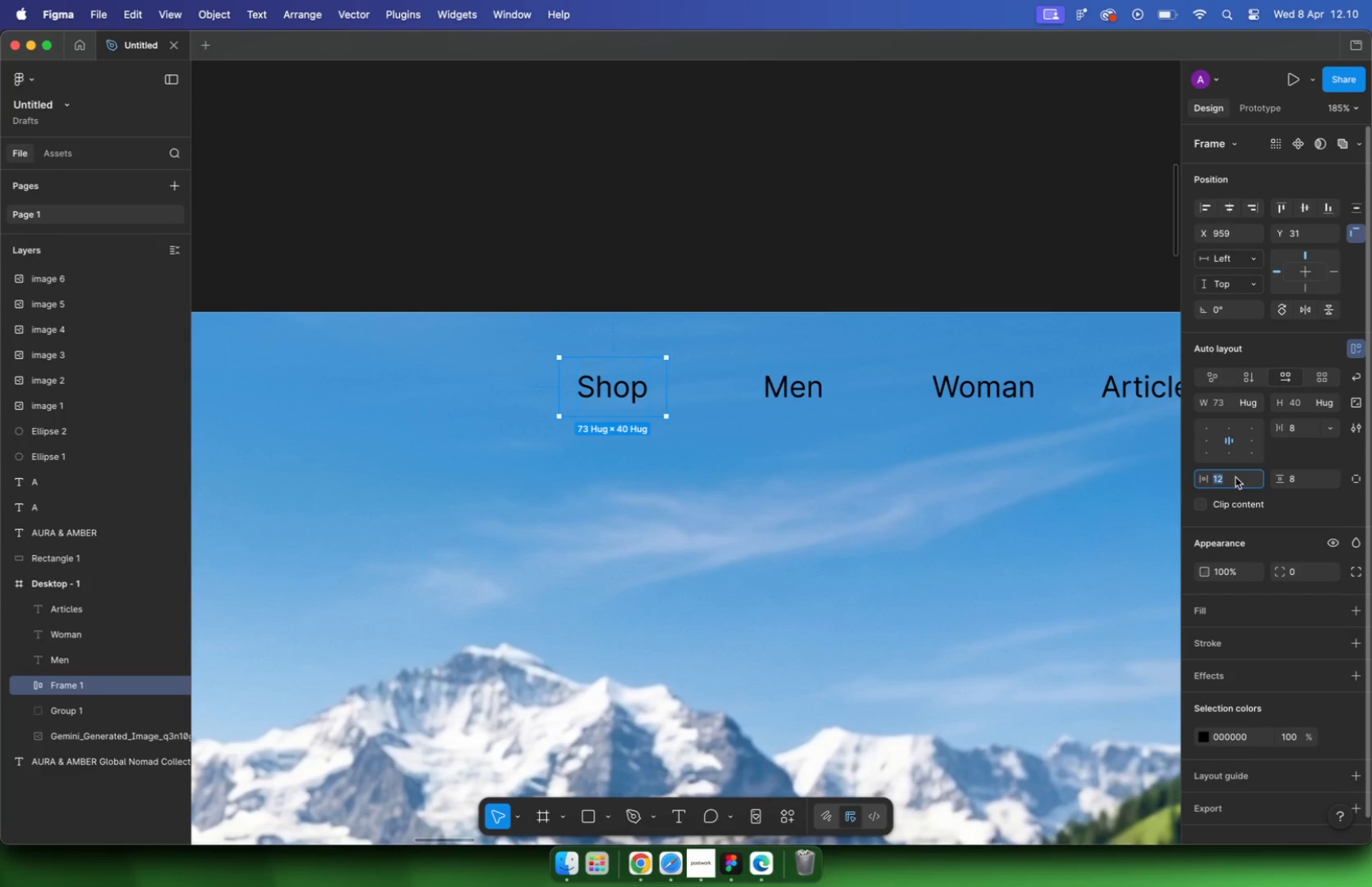 
key(Enter)
 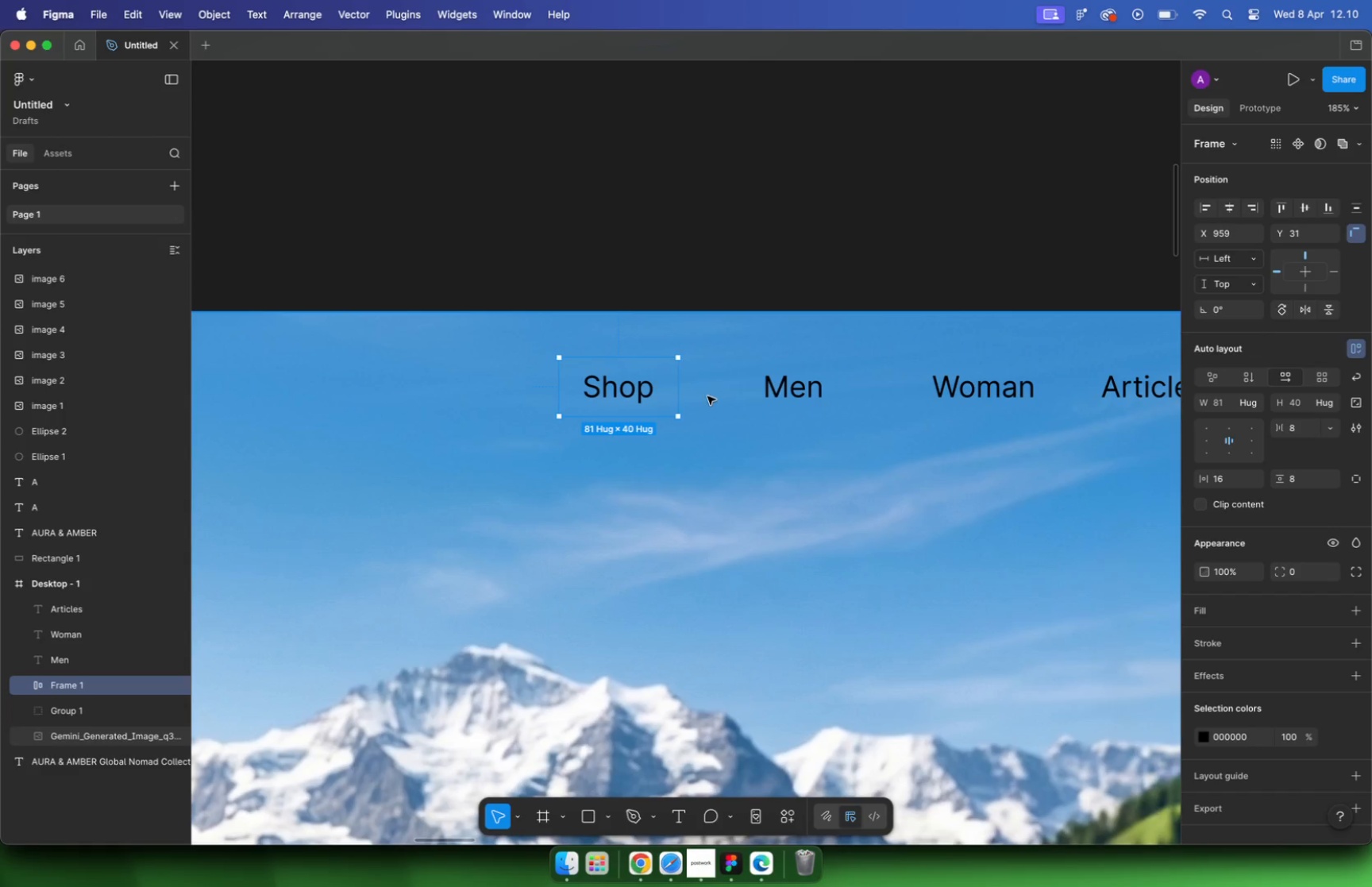 
left_click([665, 400])
 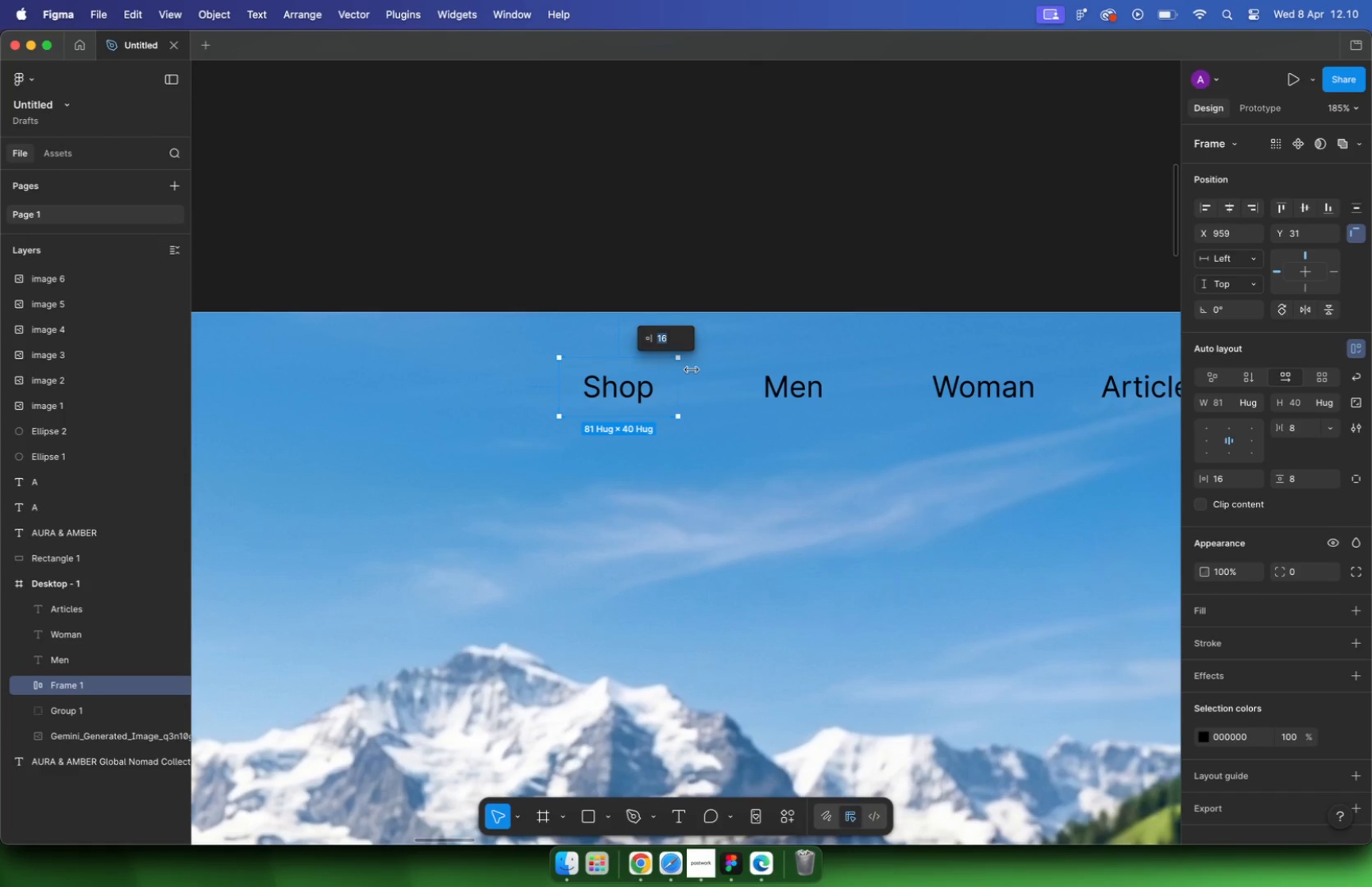 
left_click([747, 257])
 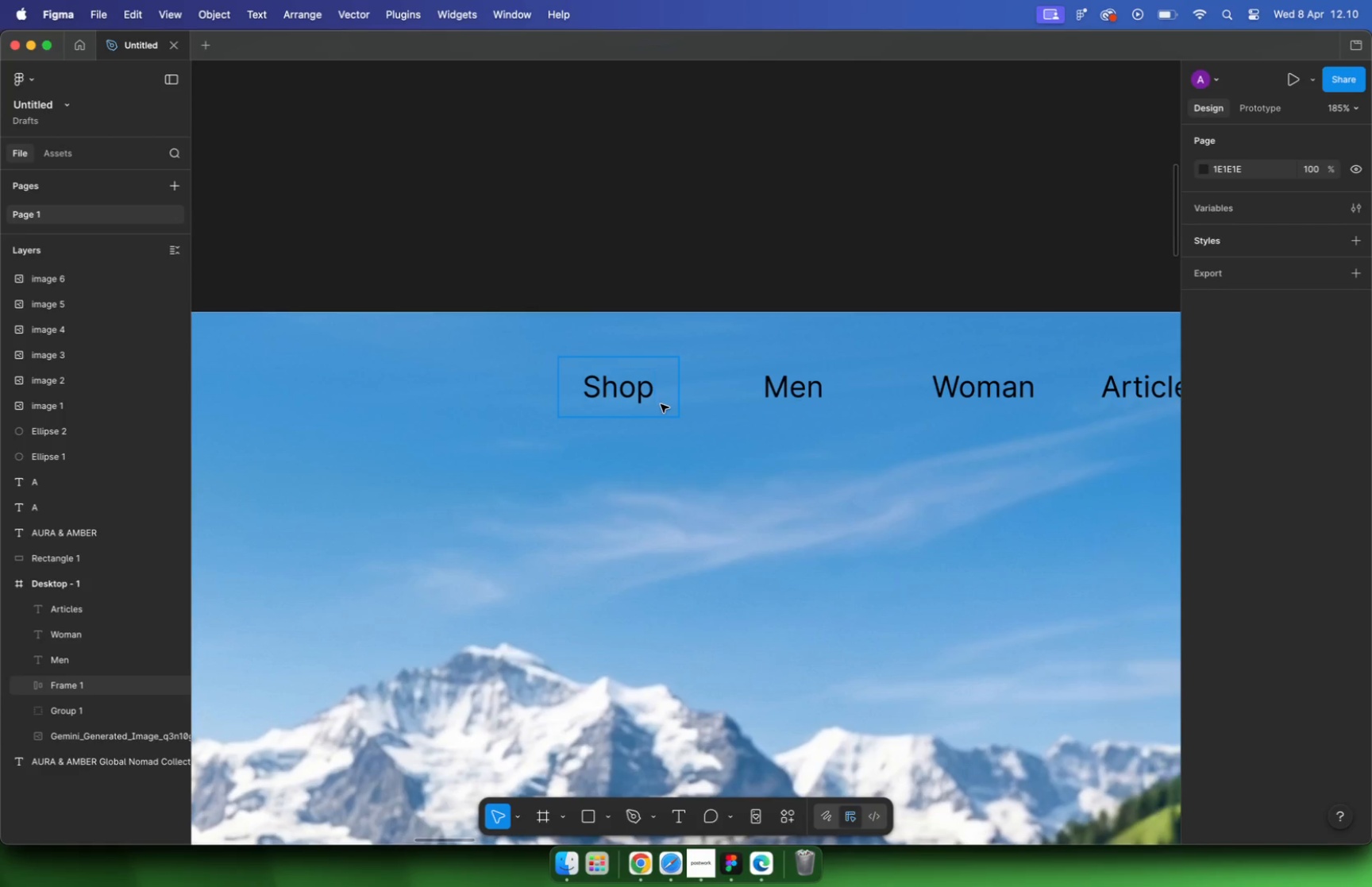 
left_click([665, 403])
 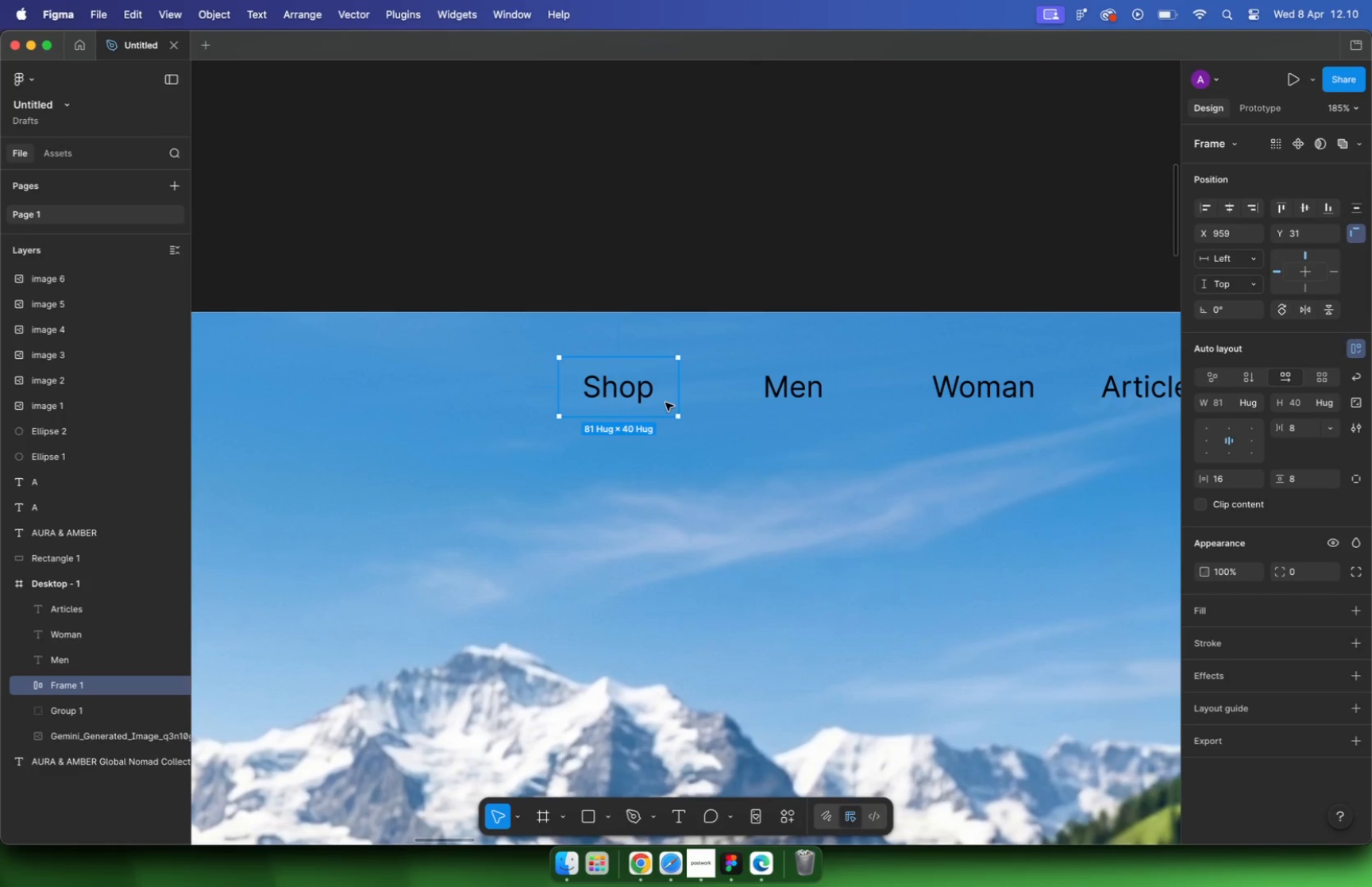 
scroll: coordinate [1235, 547], scroll_direction: down, amount: 2.0
 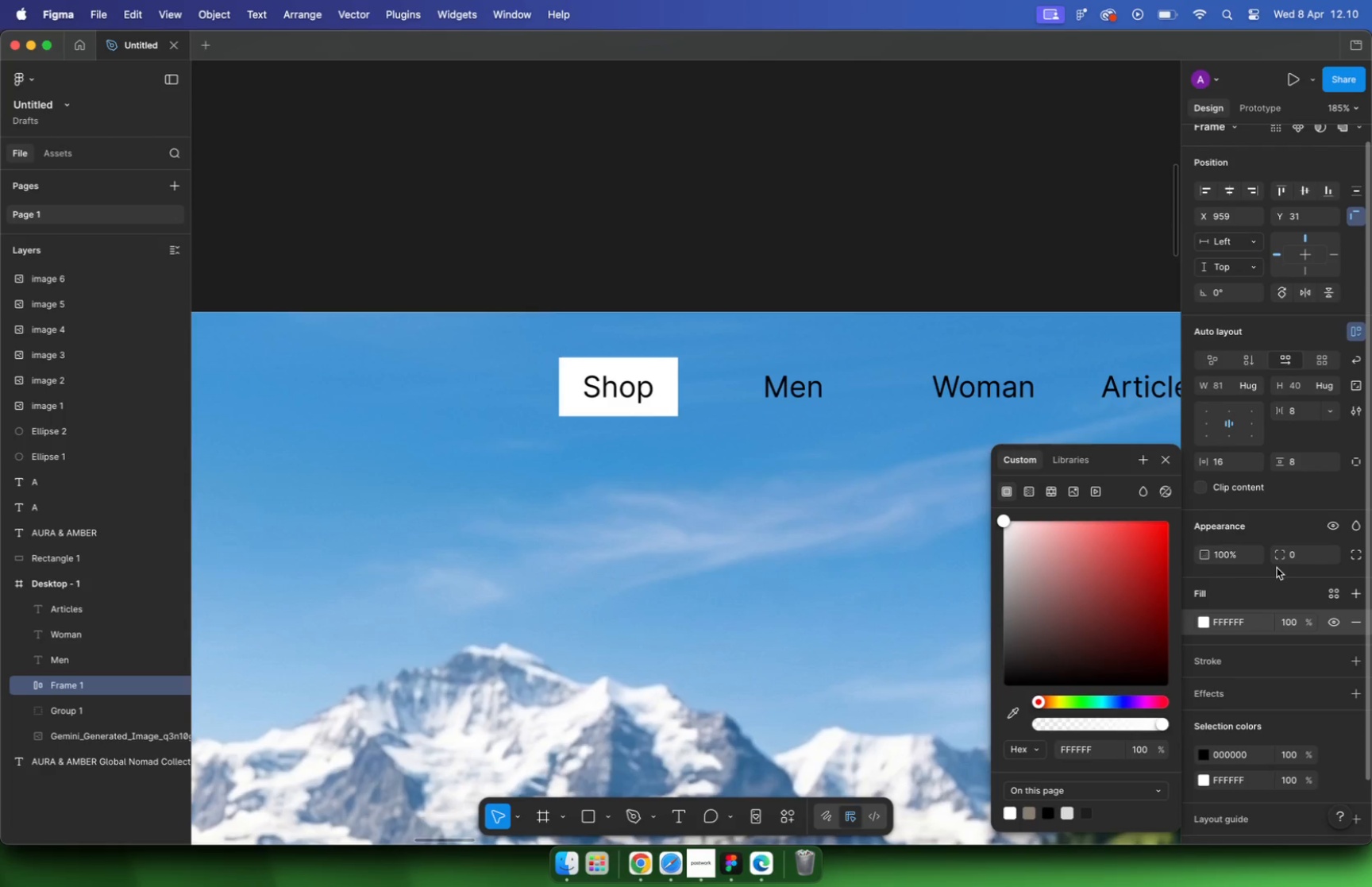 
hold_key(key=CommandLeft, duration=0.42)
left_click([613, 387])
 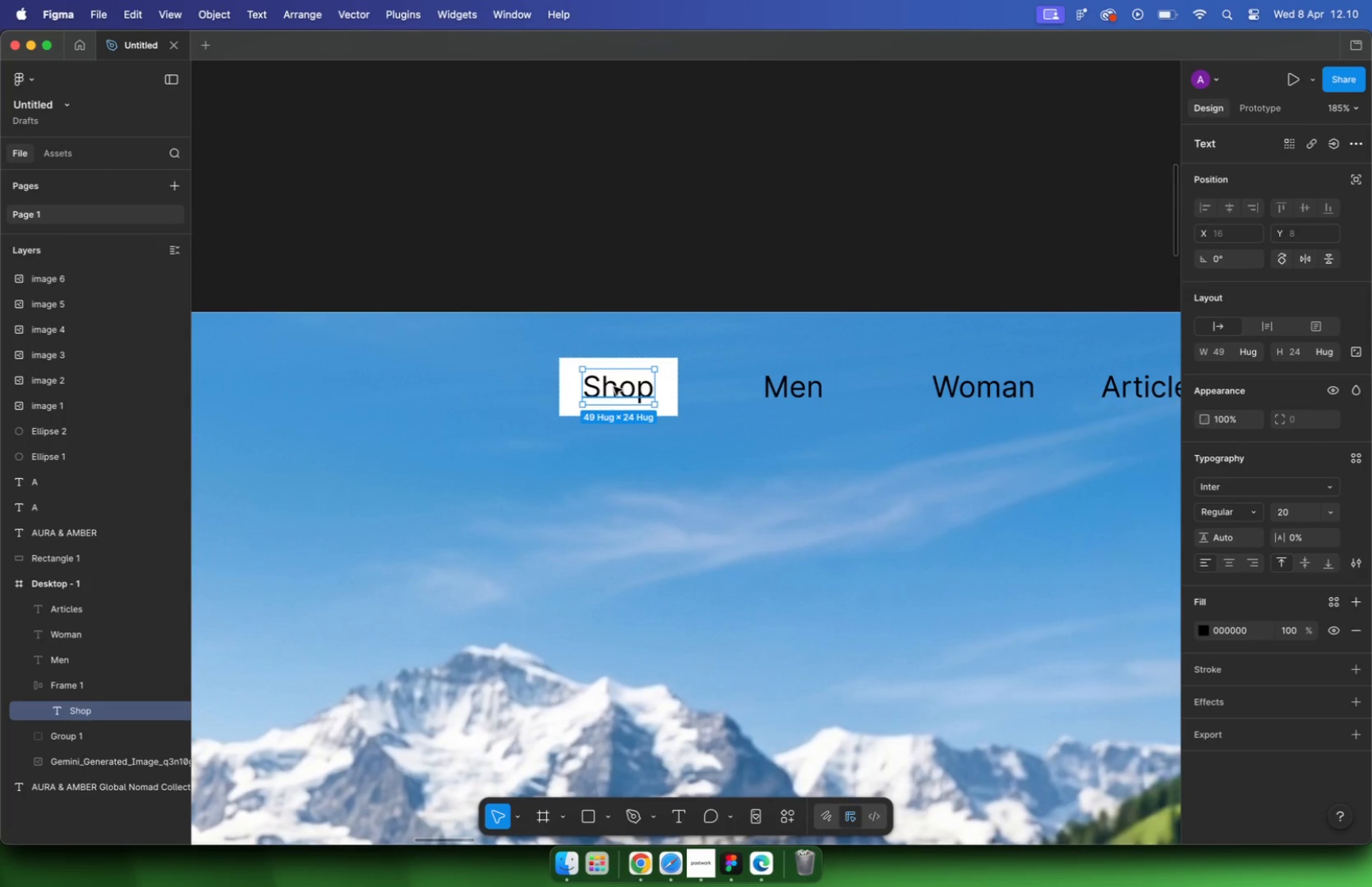 
hold_key(key=CommandLeft, duration=1.87)
hold_key(key=ShiftLeft, duration=1.51)
left_click([792, 388])
 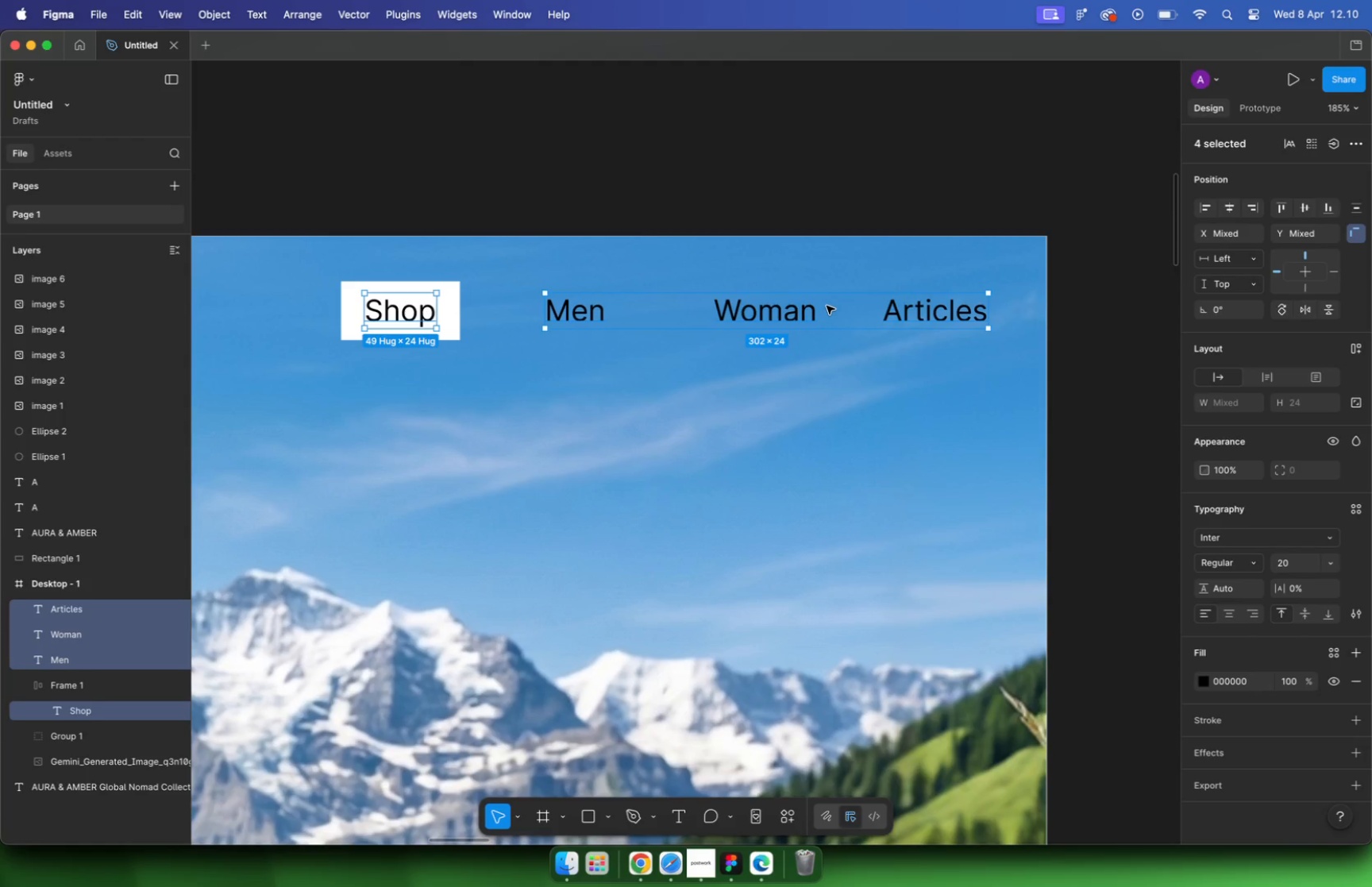 
hold_key(key=CommandLeft, duration=1.67)
scroll: coordinate [642, 415], scroll_direction: down, amount: 10.0
 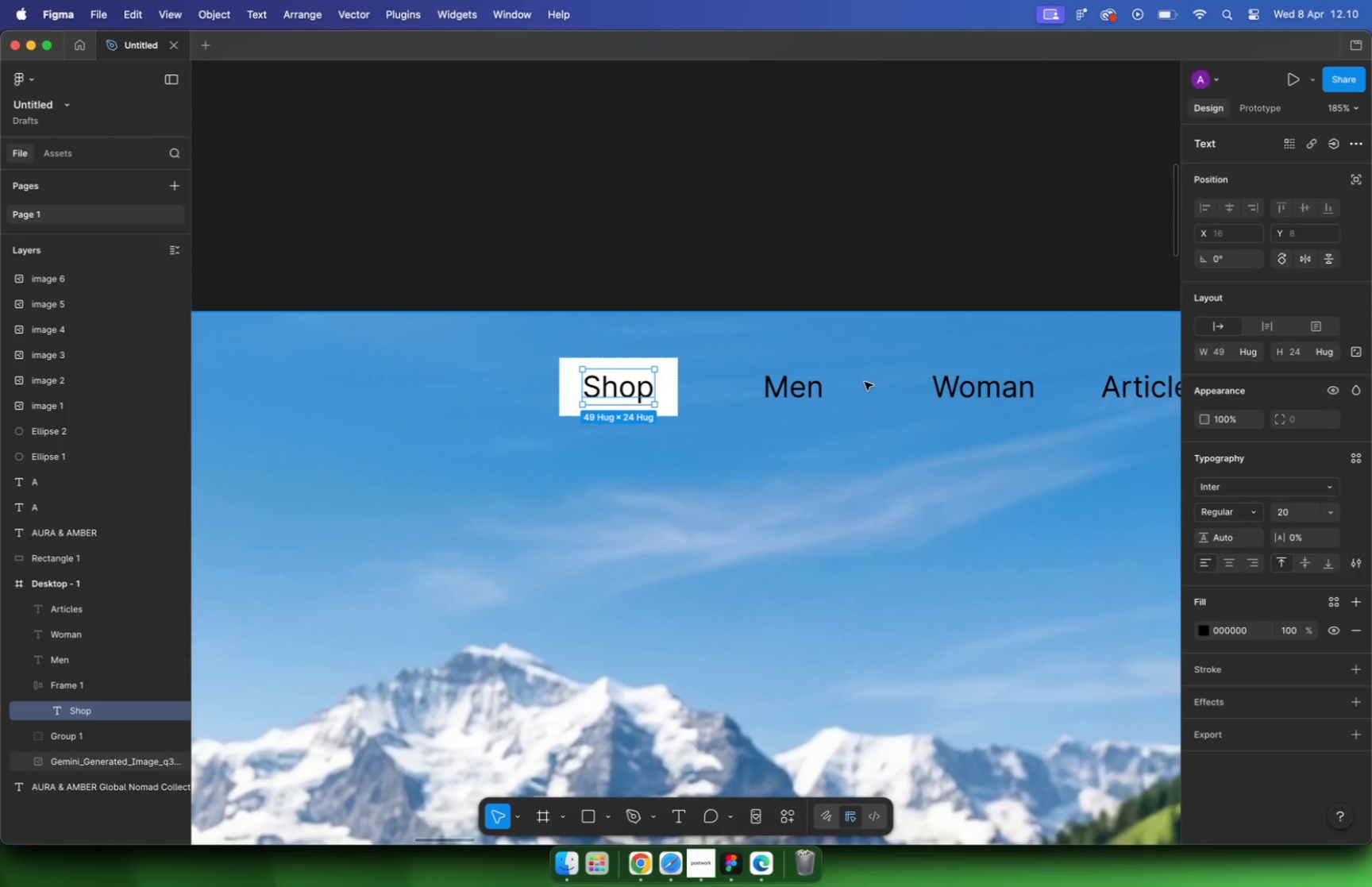 
scroll: coordinate [827, 307], scroll_direction: up, amount: 1.0
 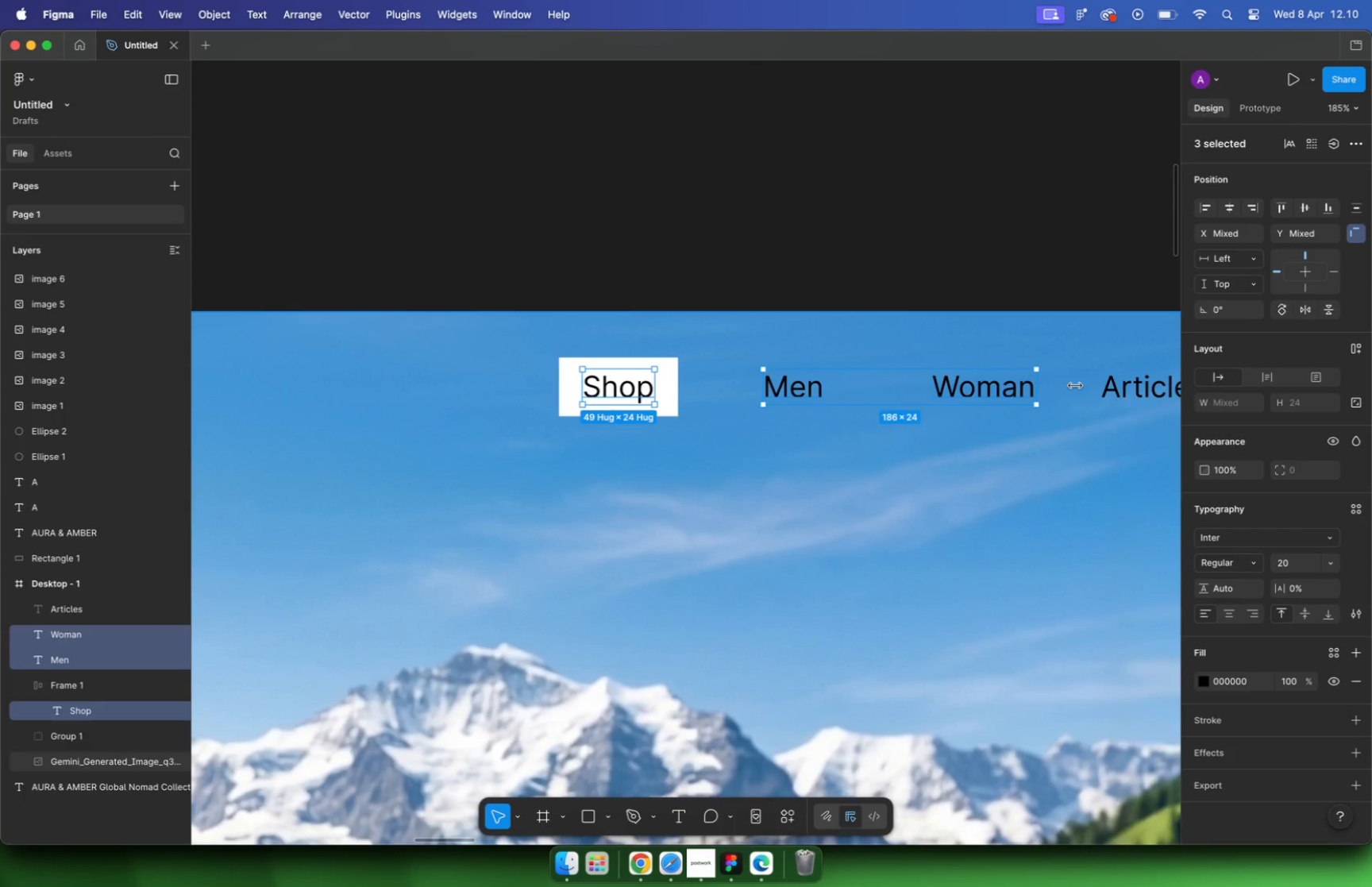 
wait(5.99)
 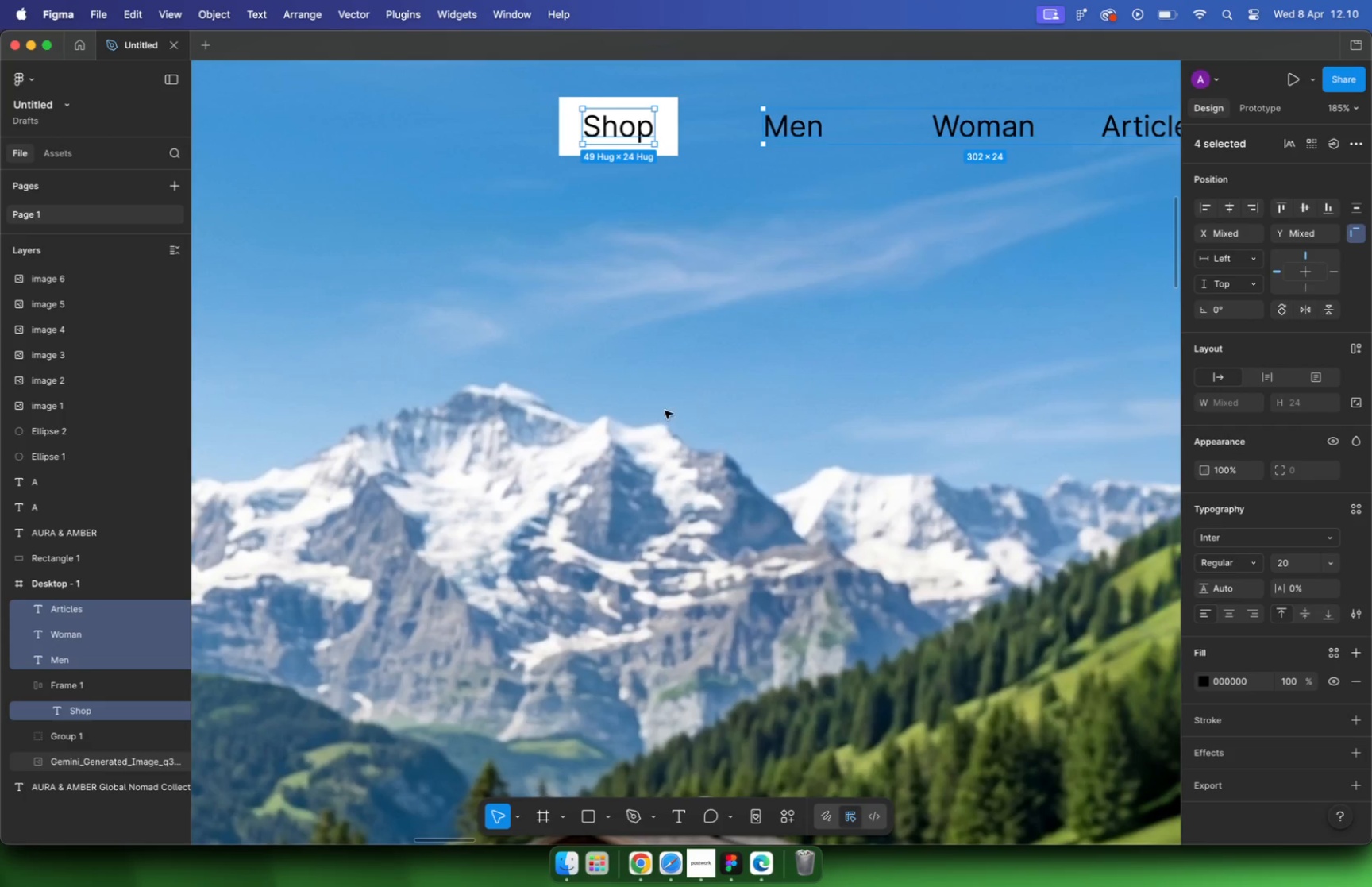 
hold_key(key=CommandLeft, duration=4.44)
scroll: coordinate [821, 306], scroll_direction: down, amount: 12.0
 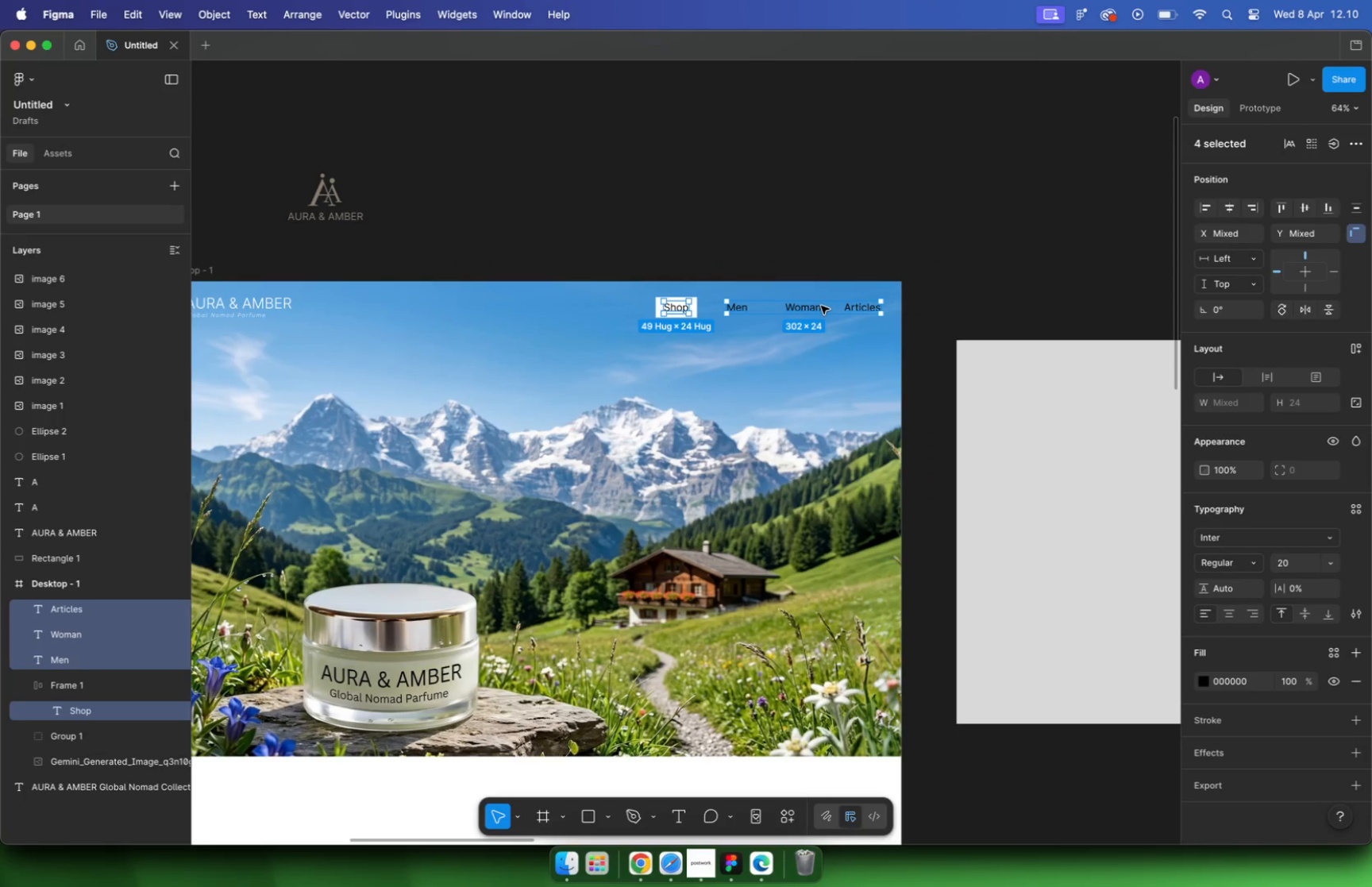 
key(Meta+Z)
 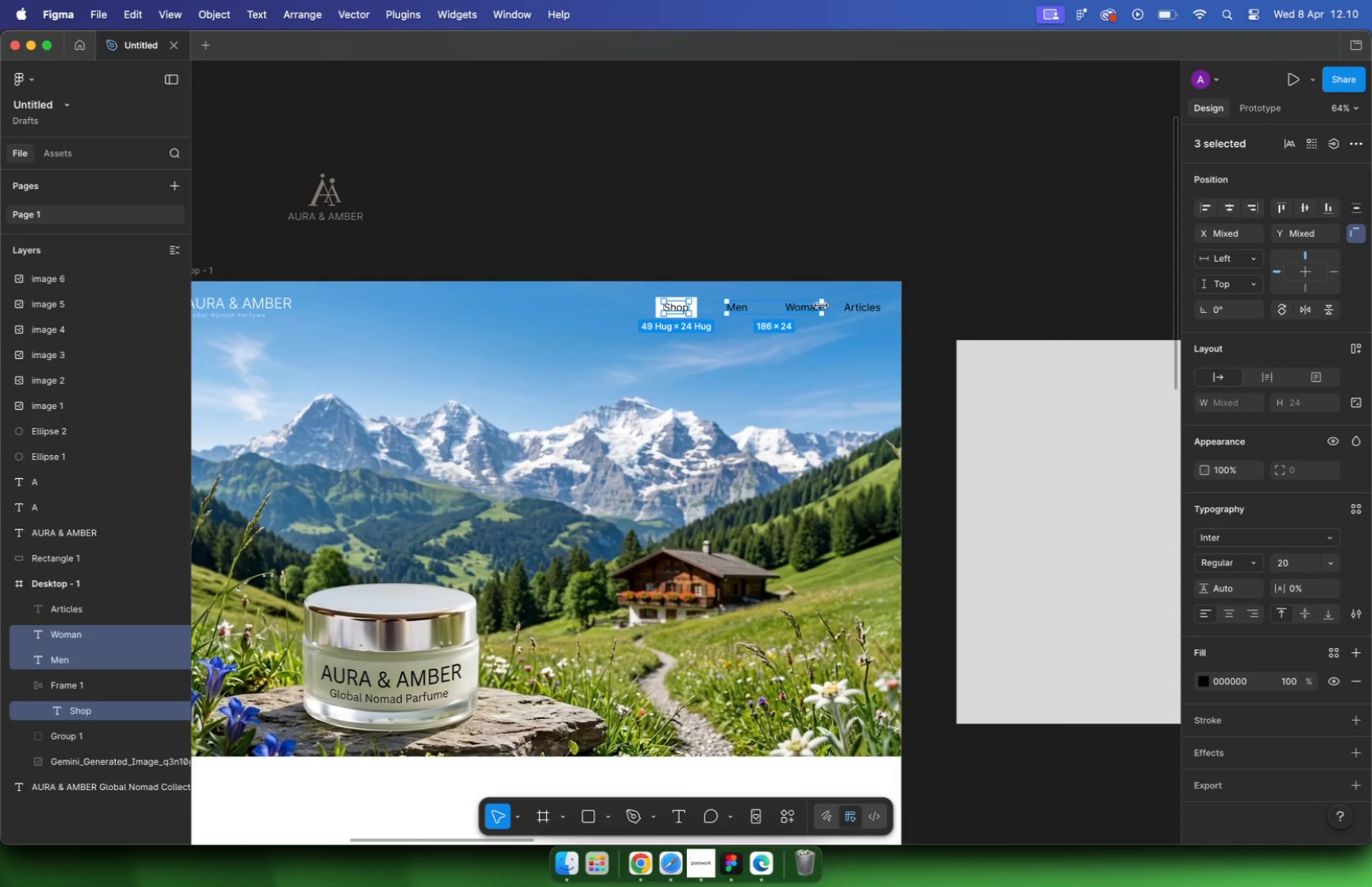 
key(Meta+Z)
 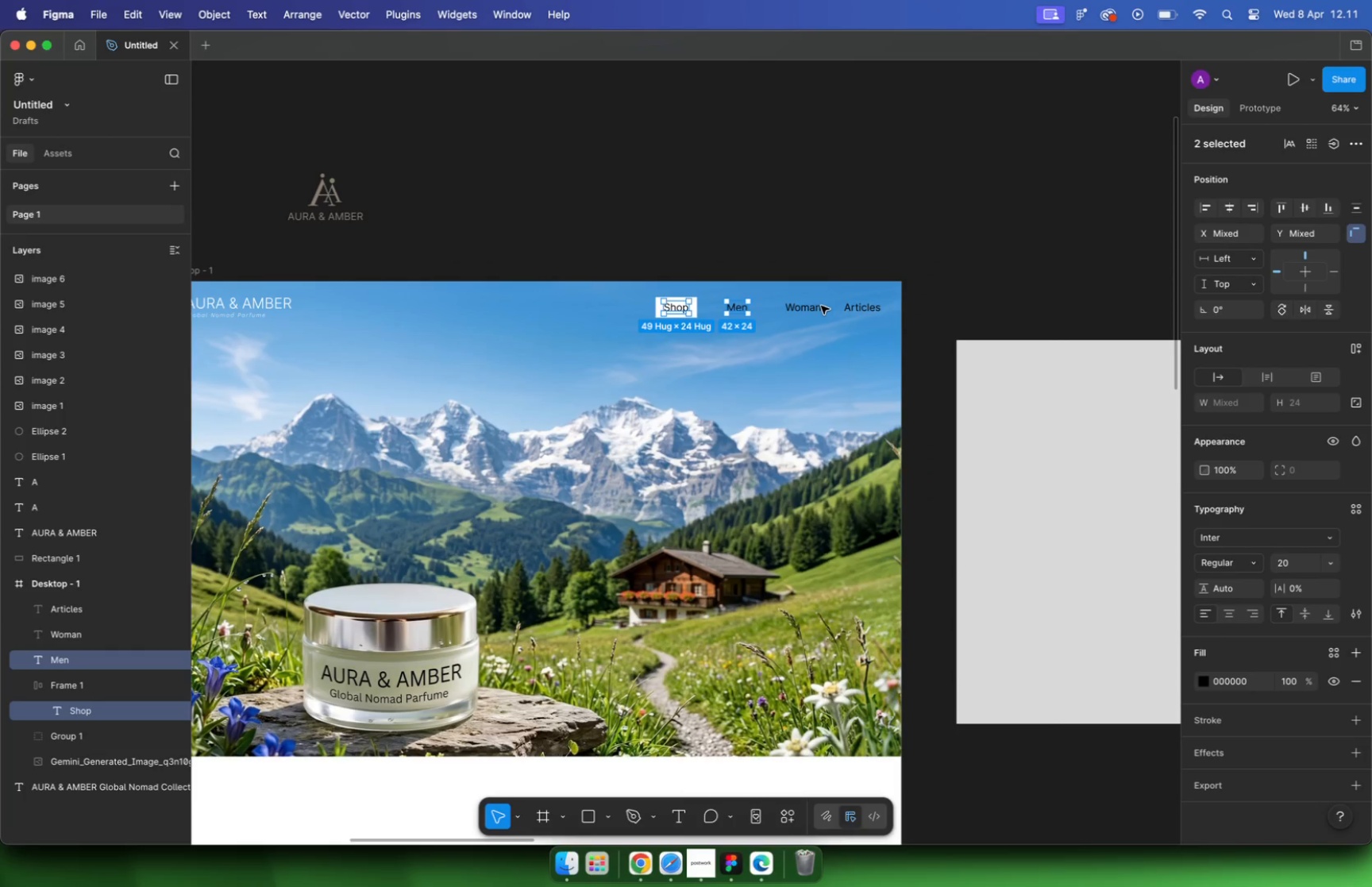 
key(Meta+Z)
 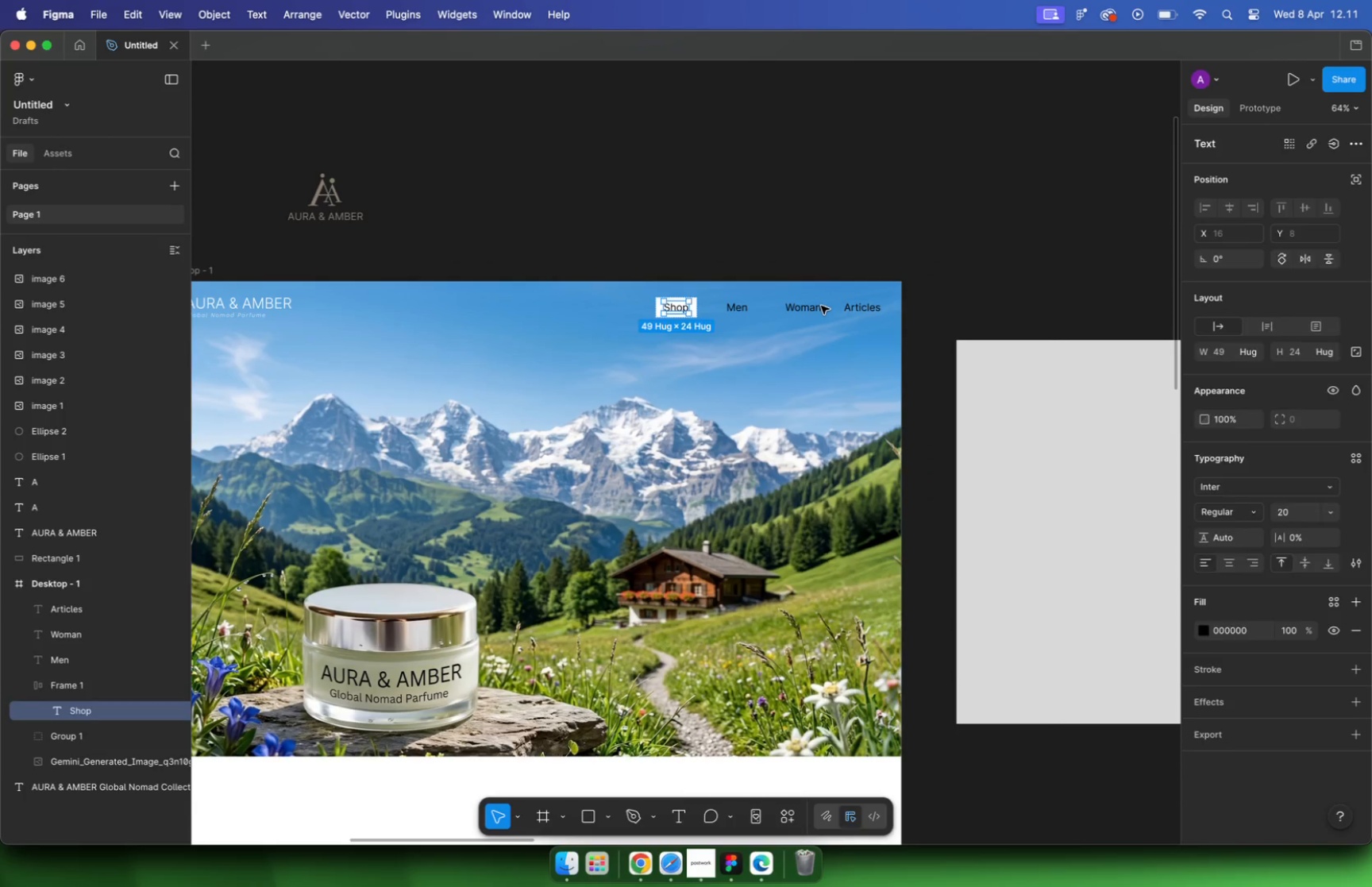 
key(Meta+Z)
 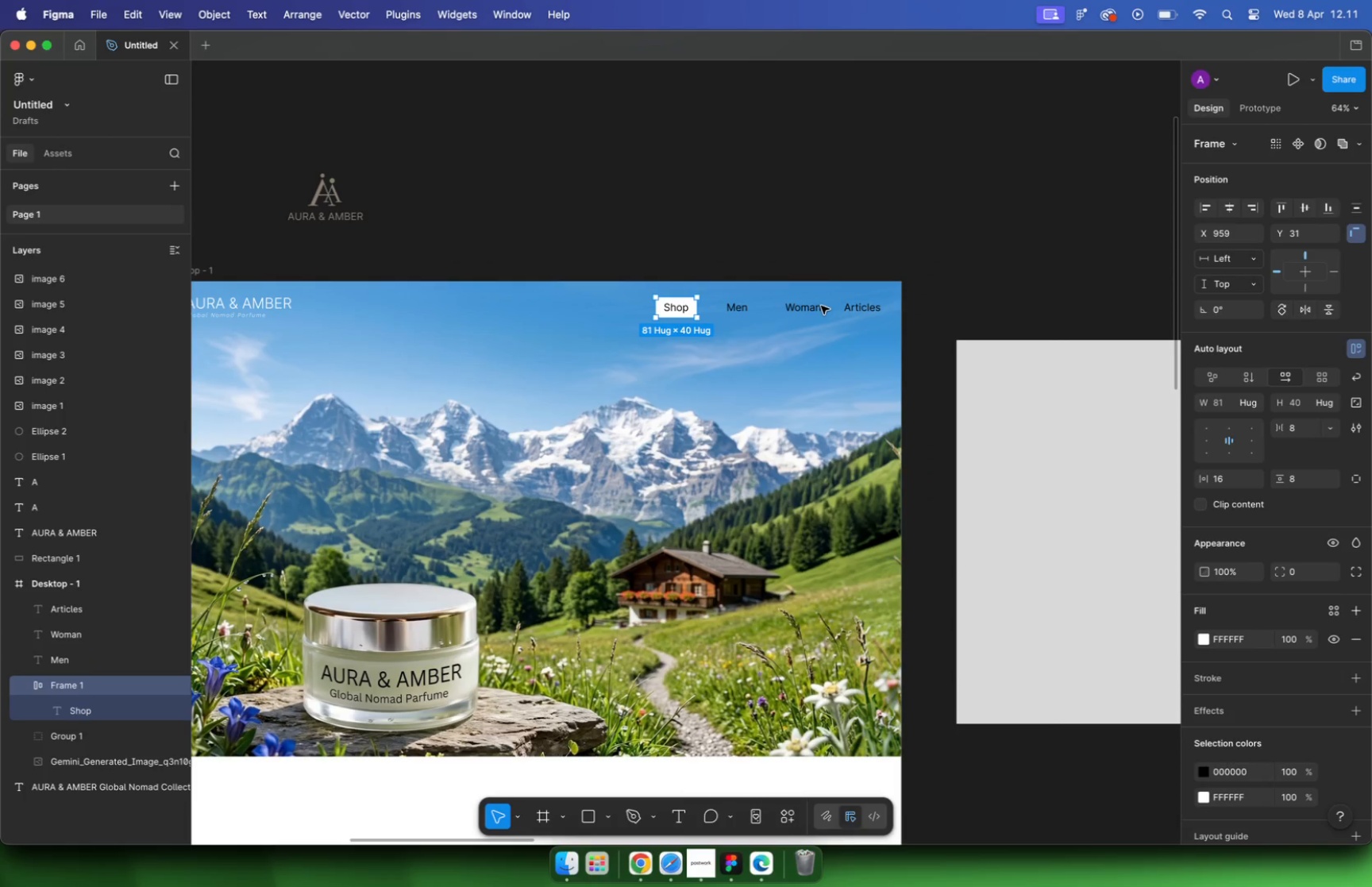 
key(Meta+Z)
 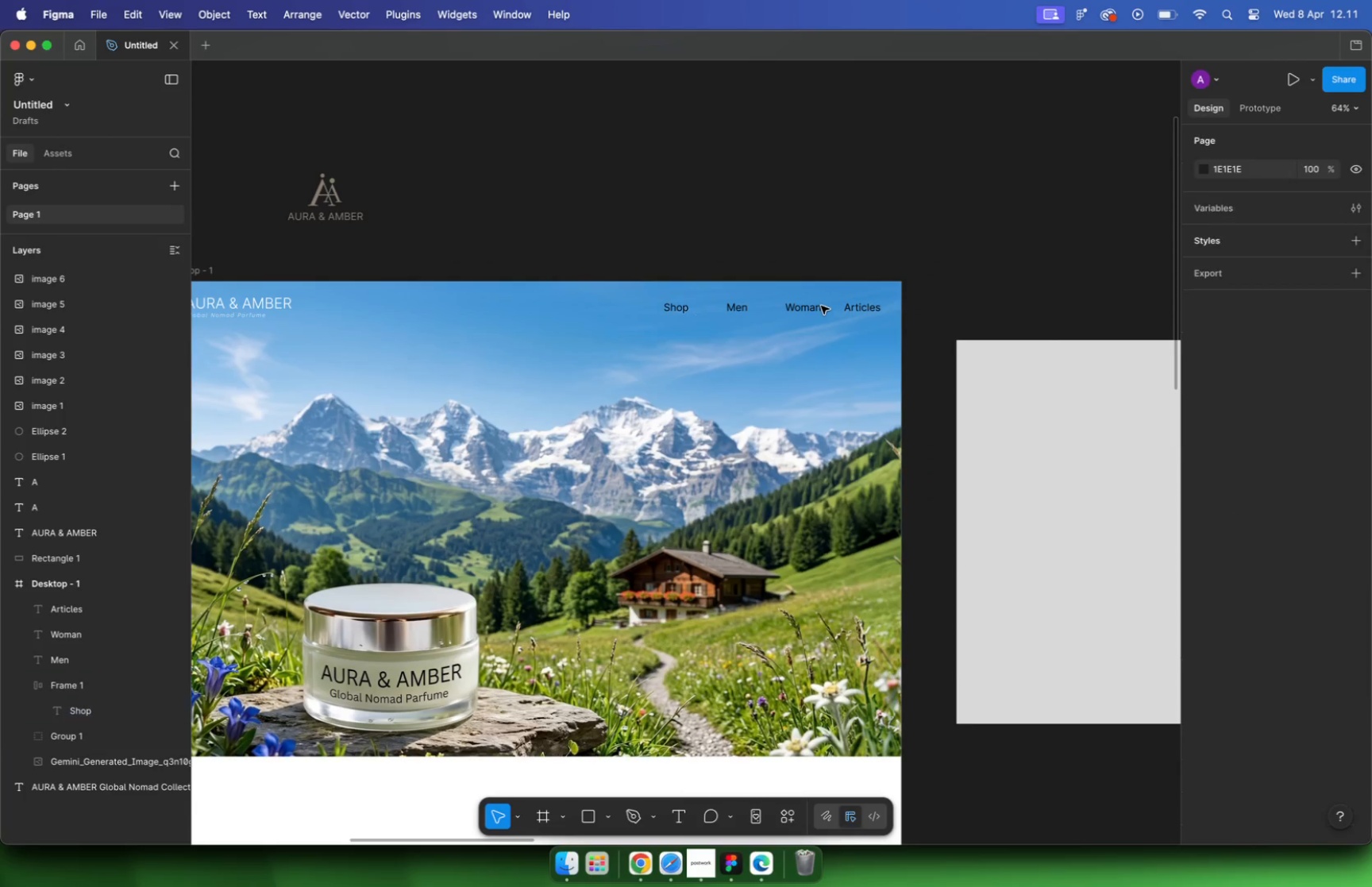 
key(Meta+Z)
 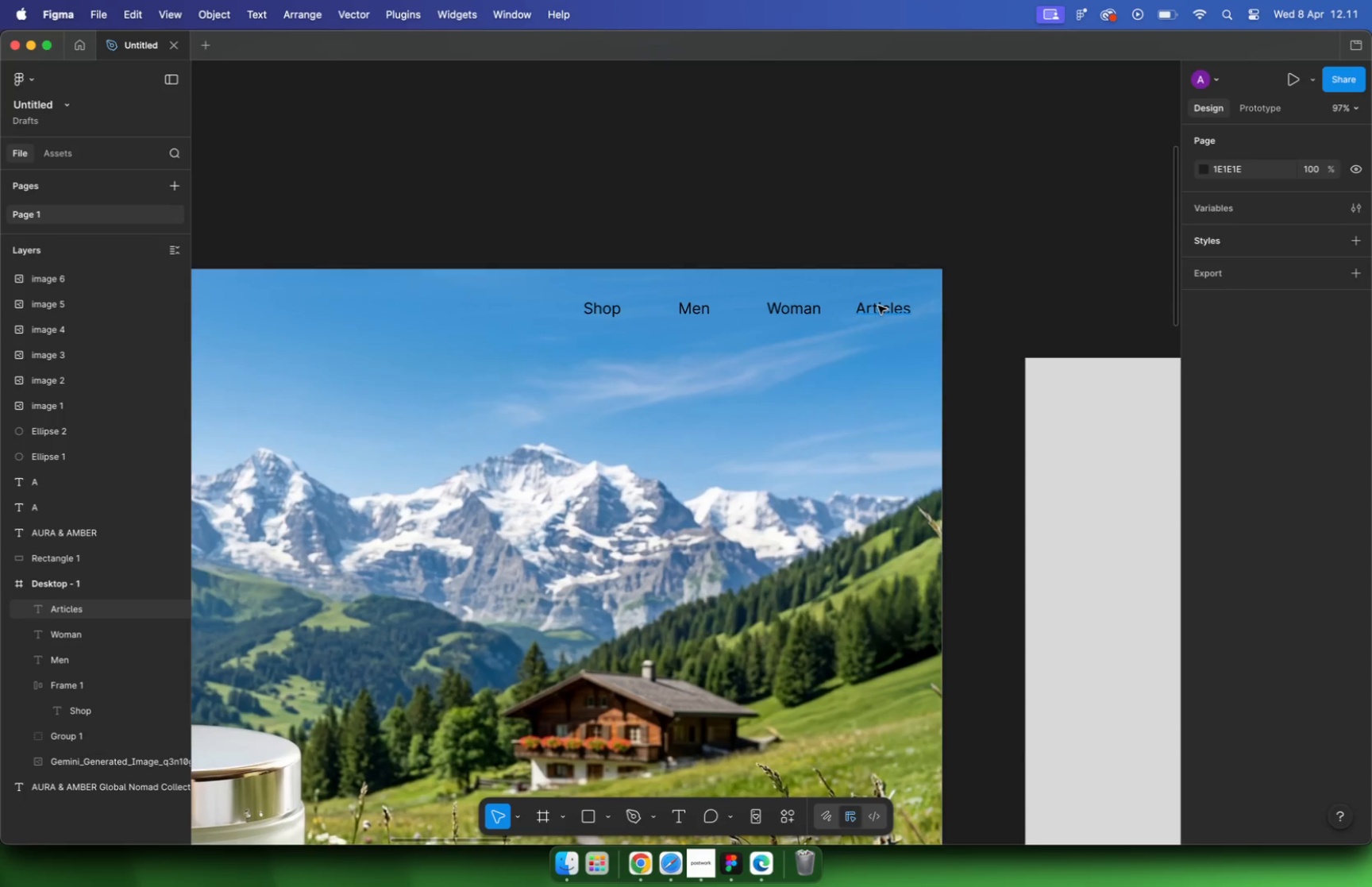 
hold_key(key=CommandLeft, duration=0.42)
scroll: coordinate [821, 306], scroll_direction: up, amount: 5.0
 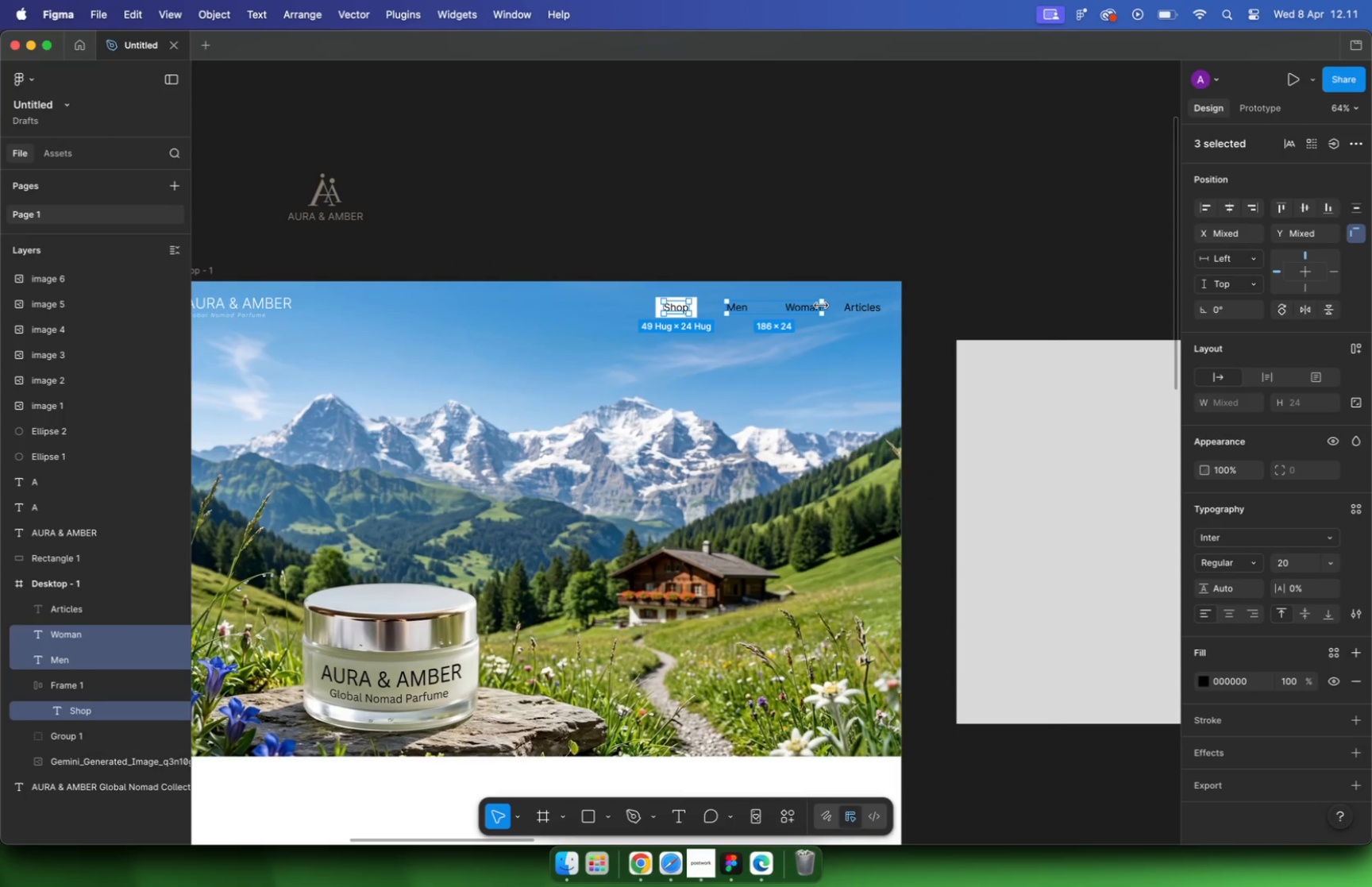 
hold_key(key=ShiftLeft, duration=1.66)
left_click([787, 308])
 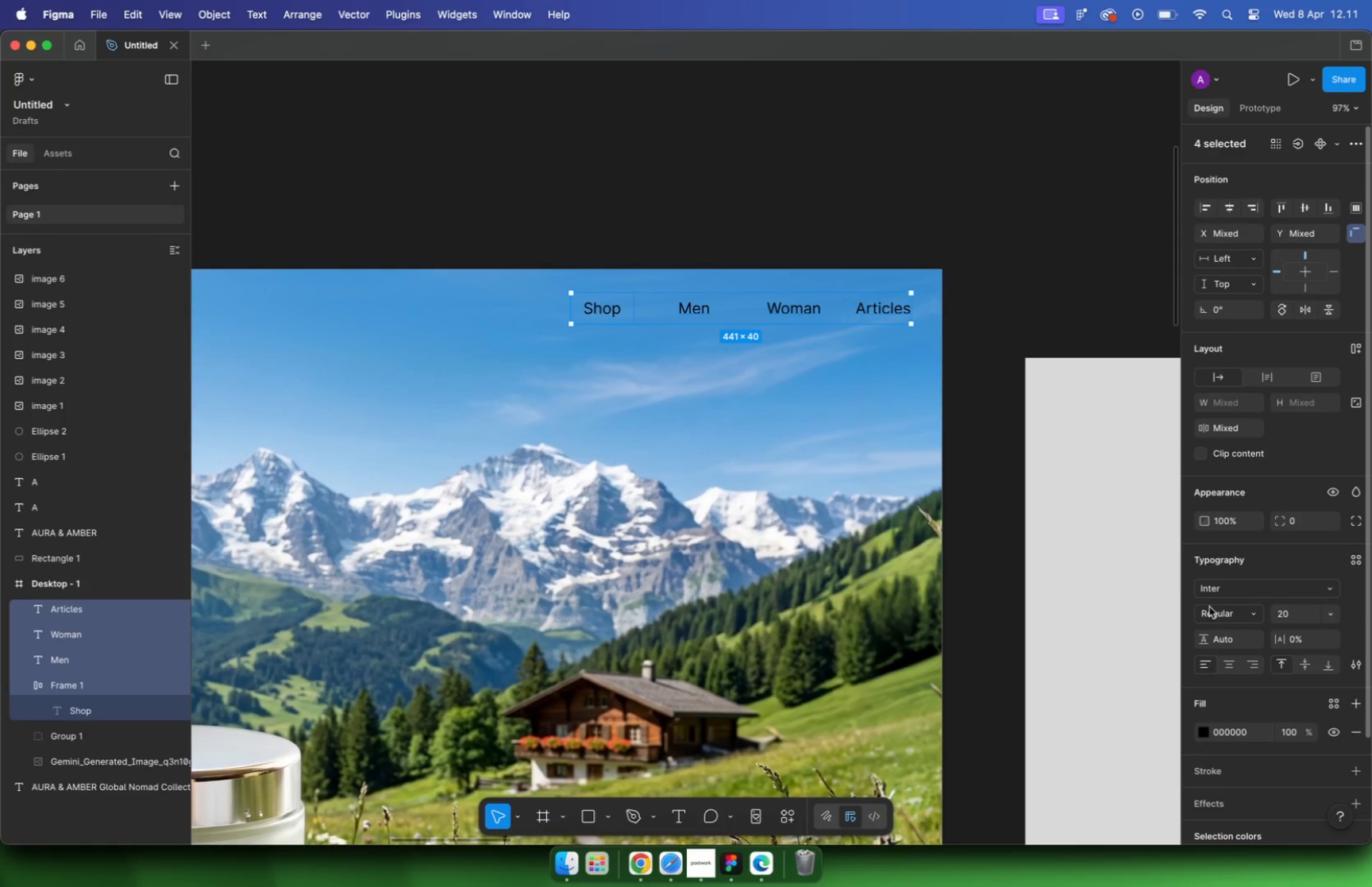 
left_click([943, 403])
 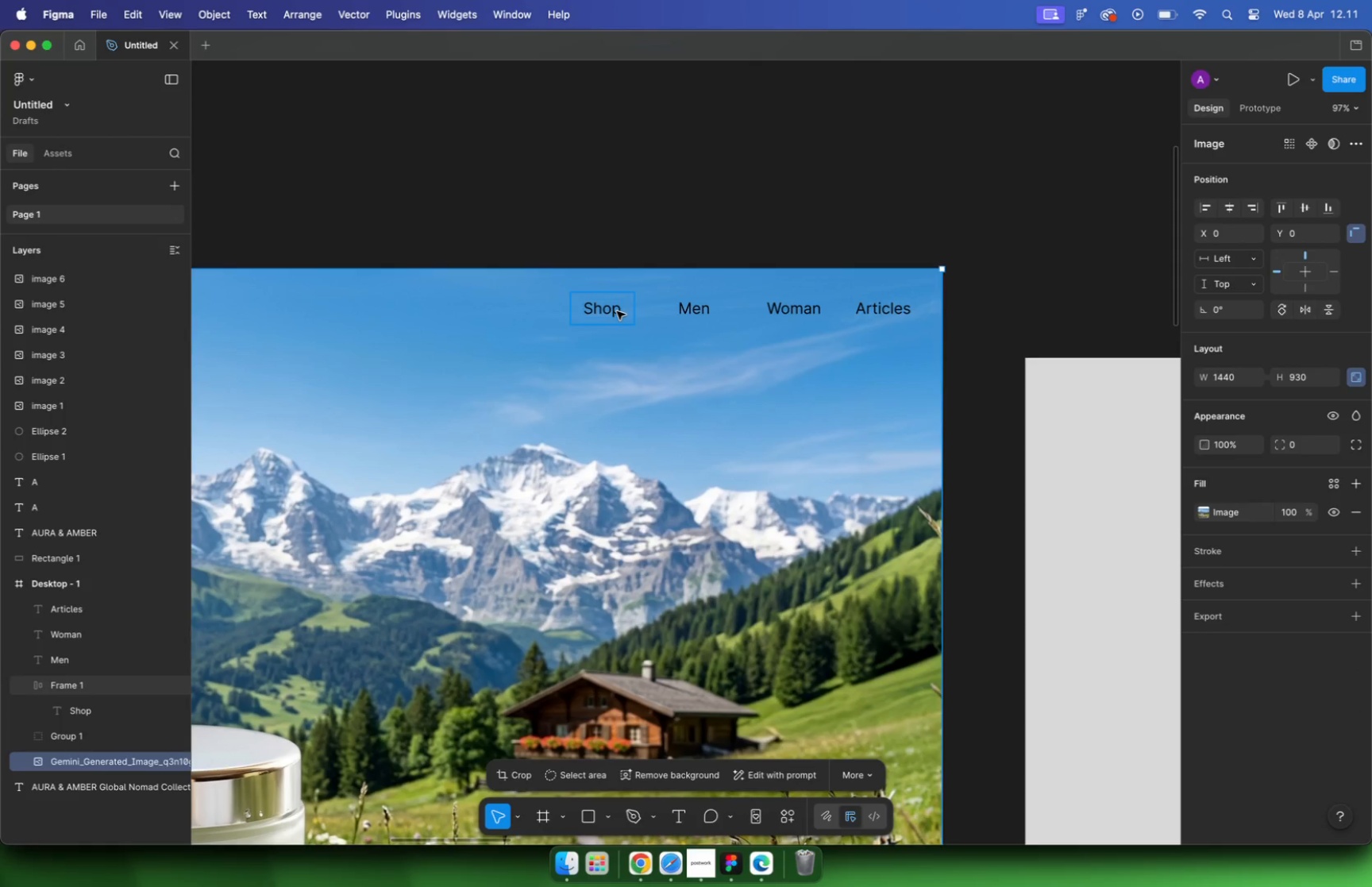 
left_click([634, 325])
 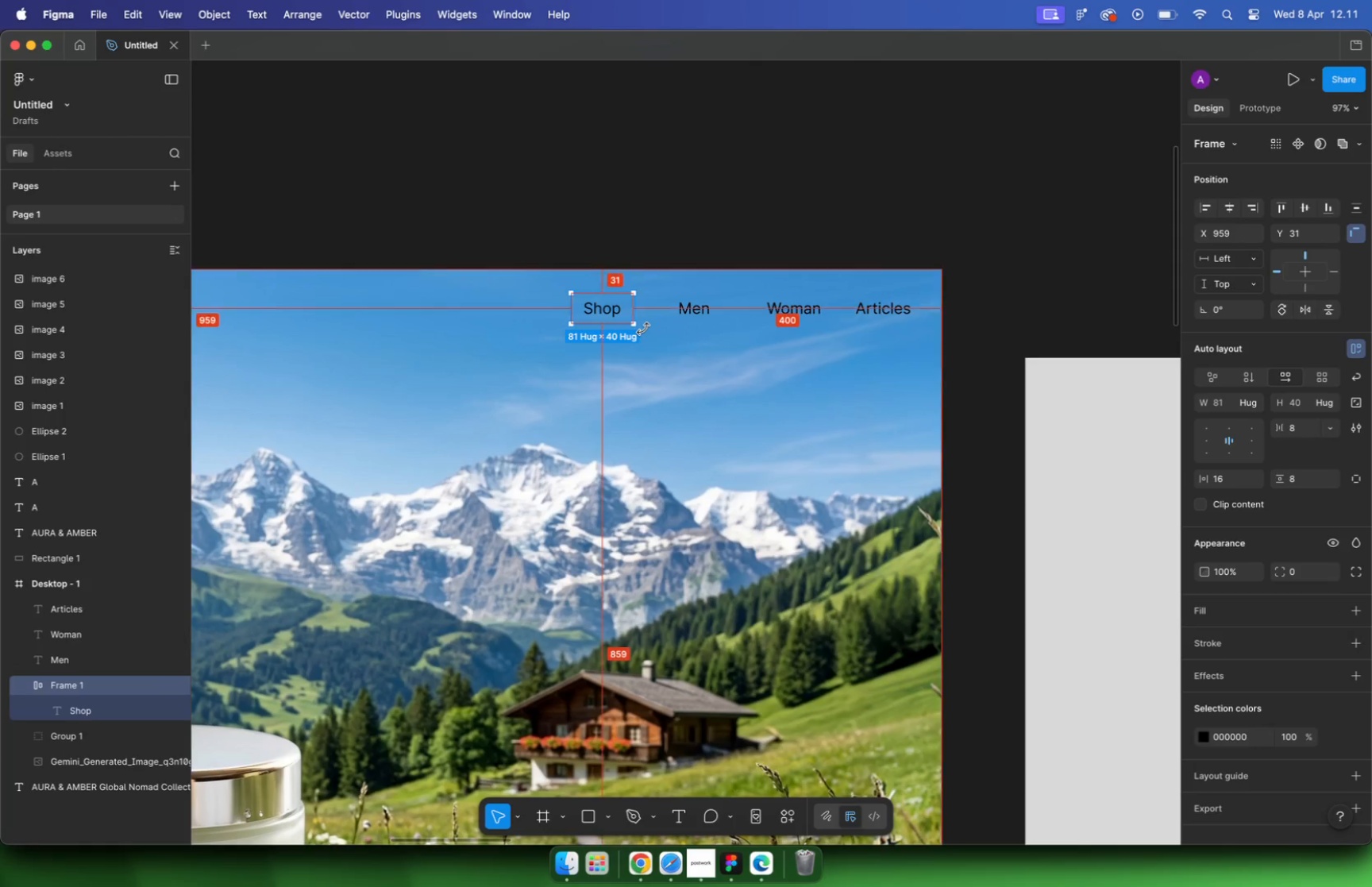 
key(Alt+Meta+C)
 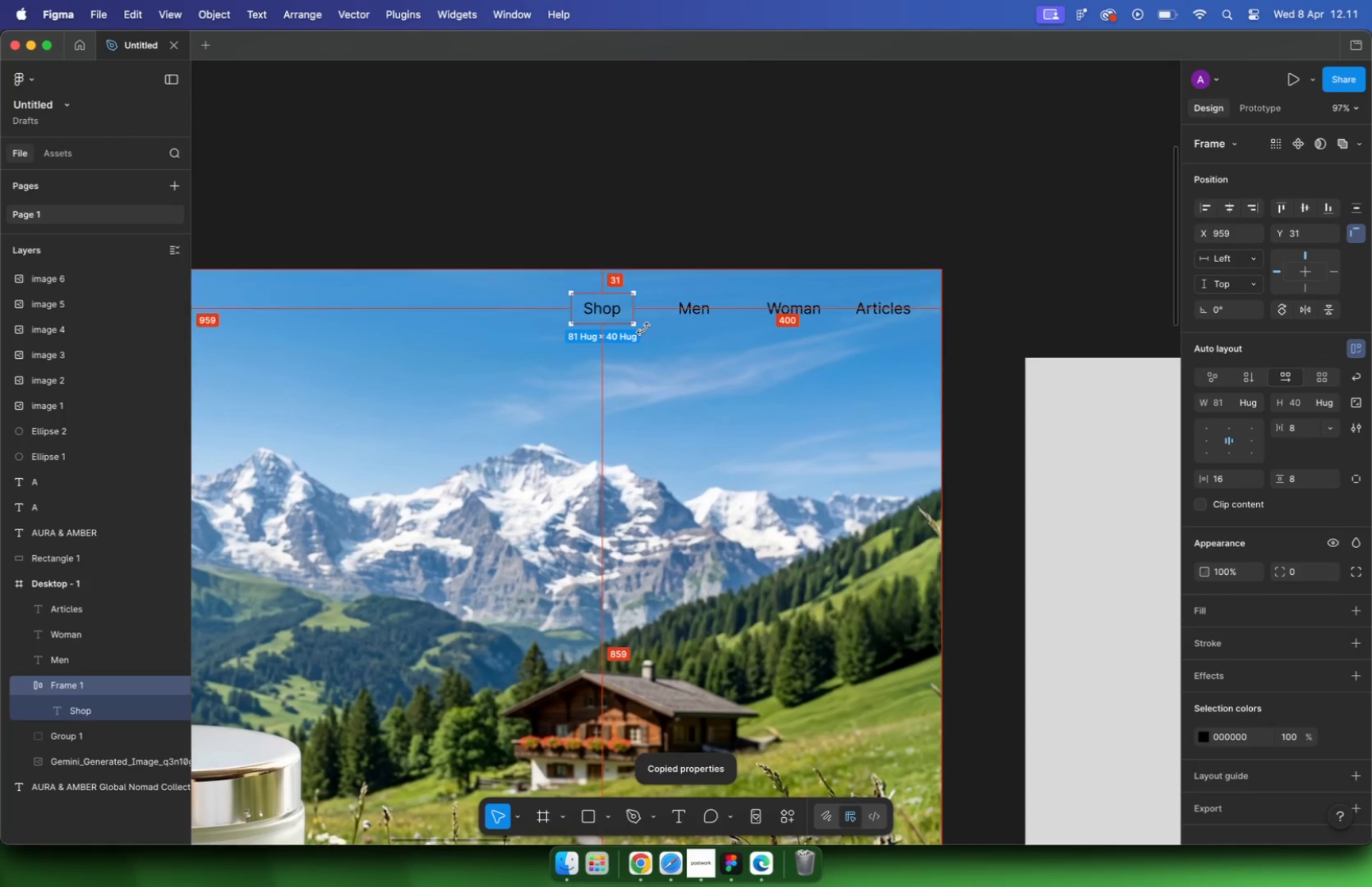 
left_click([705, 322])
 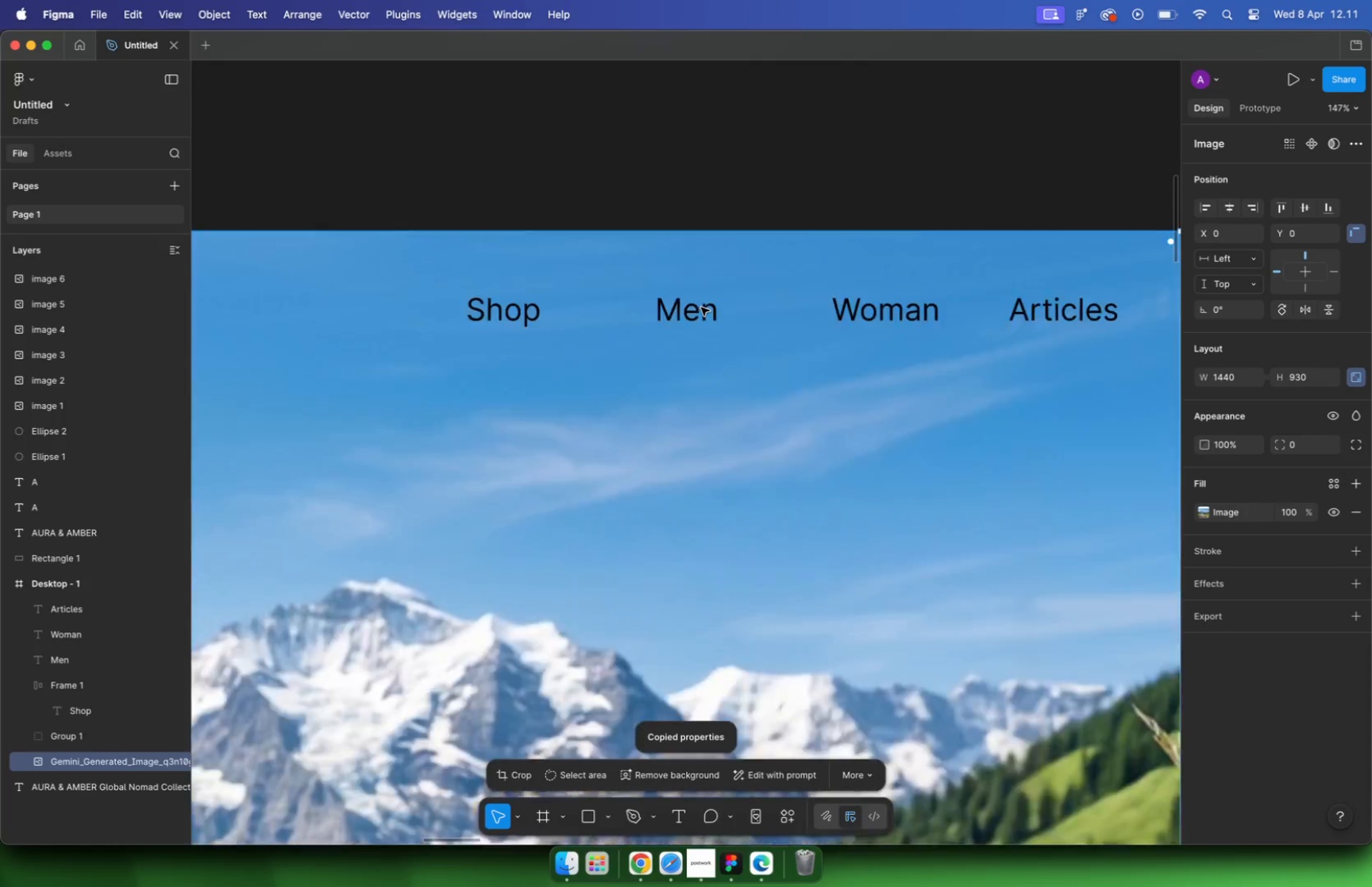 
hold_key(key=CommandLeft, duration=0.52)
 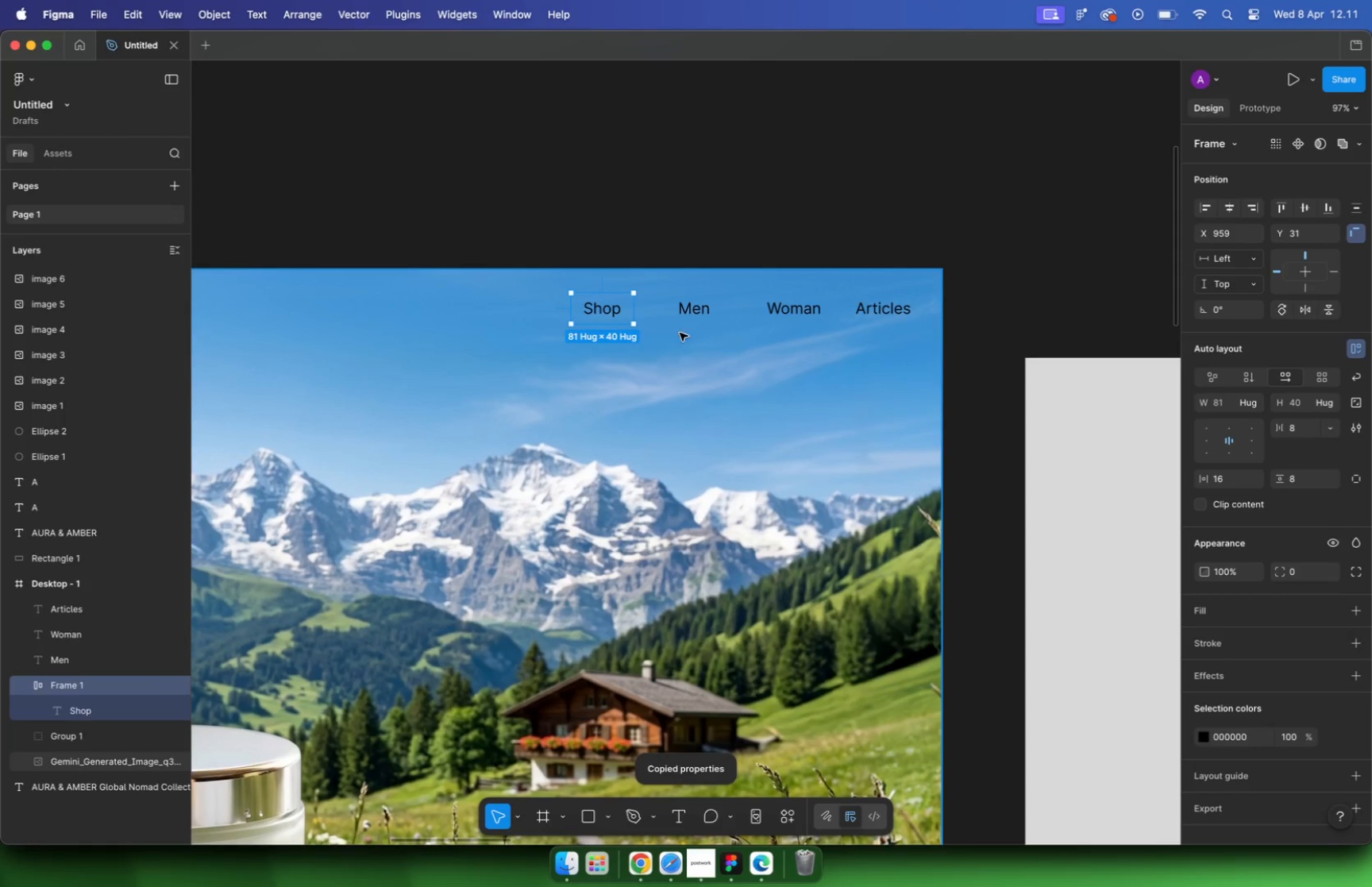 
left_click([703, 312])
 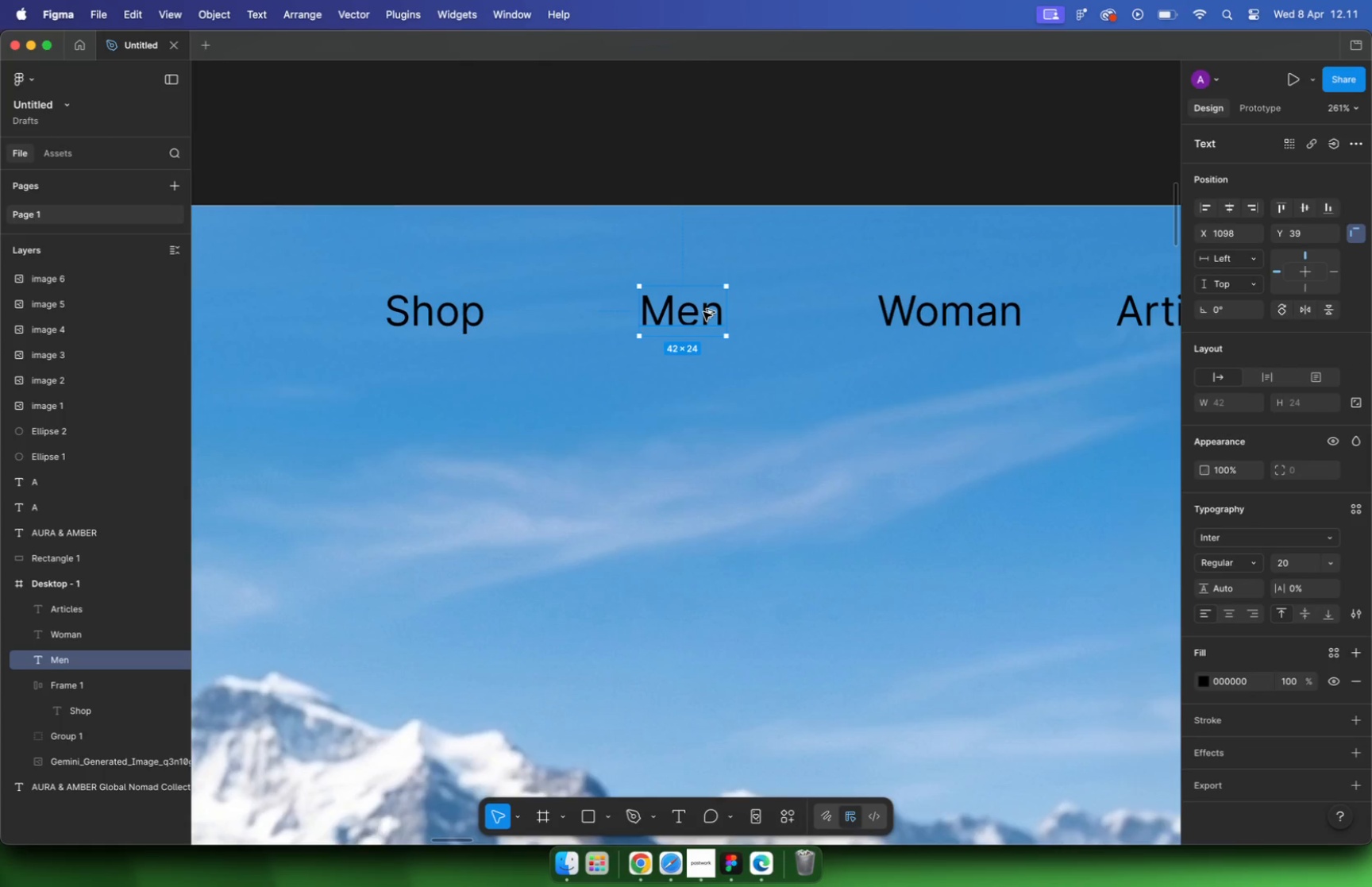 
scroll: coordinate [701, 307], scroll_direction: up, amount: 14.0
 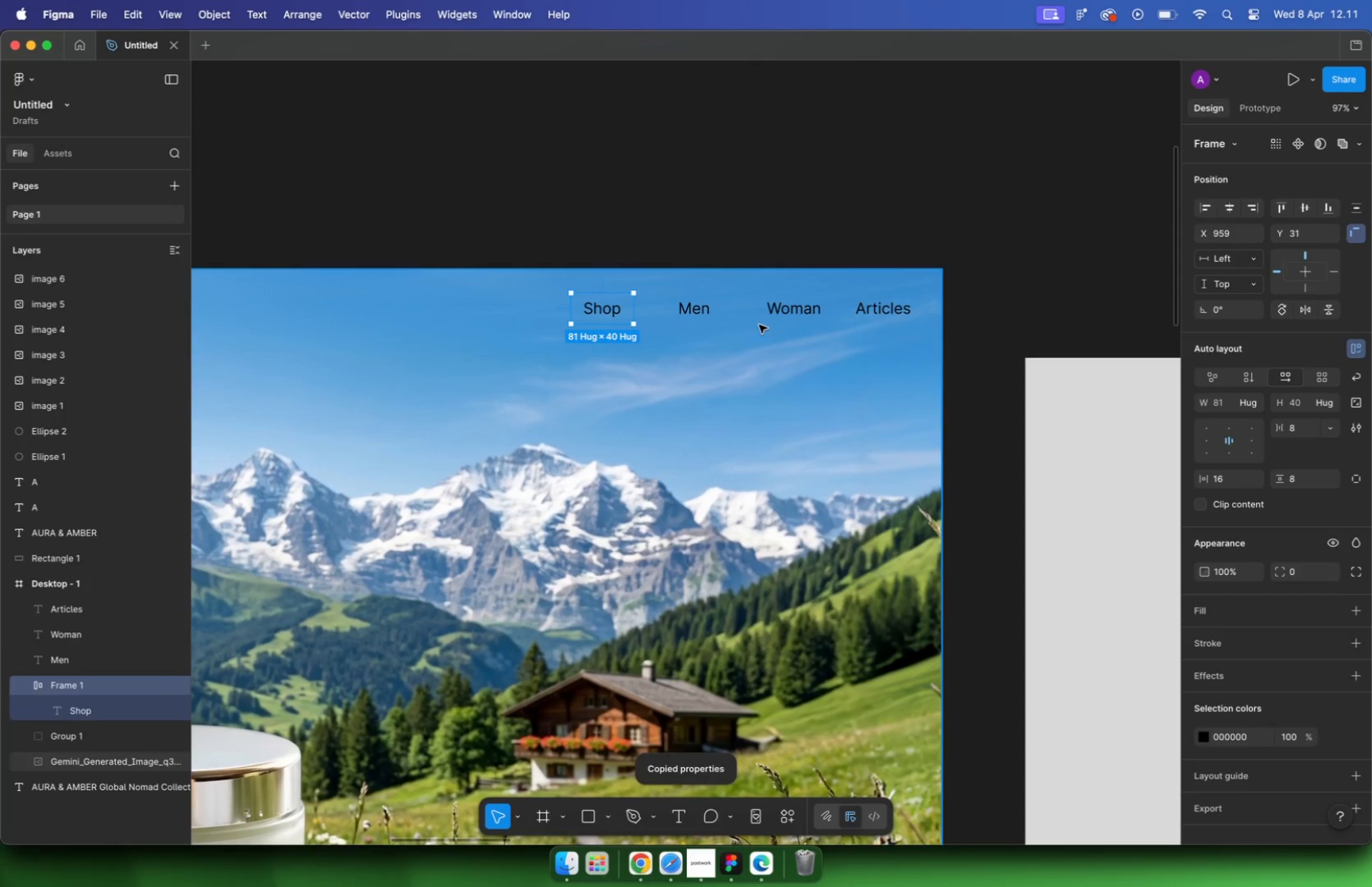 
key(Alt+Meta+V)
 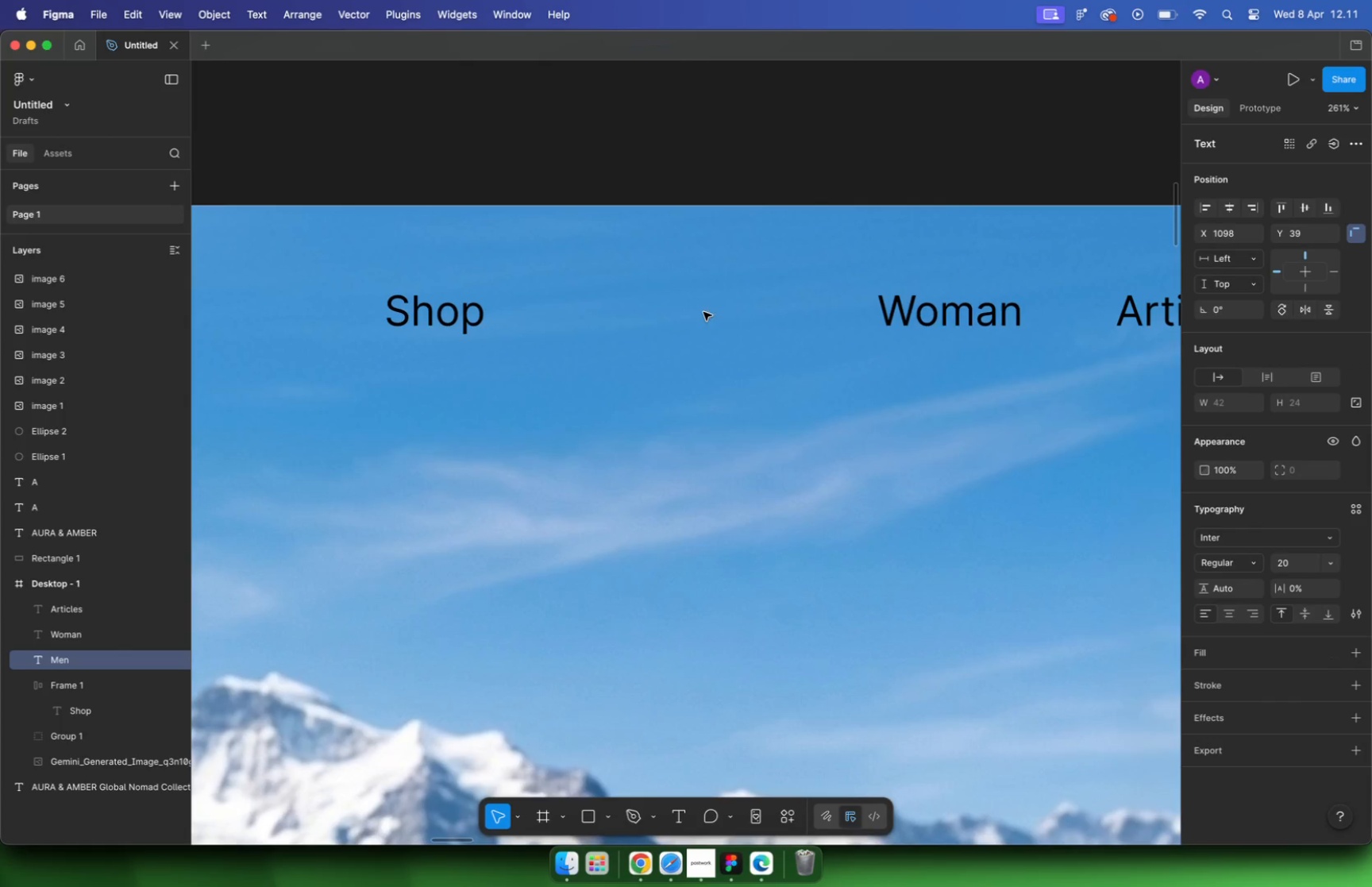 
key(Meta+Z)
 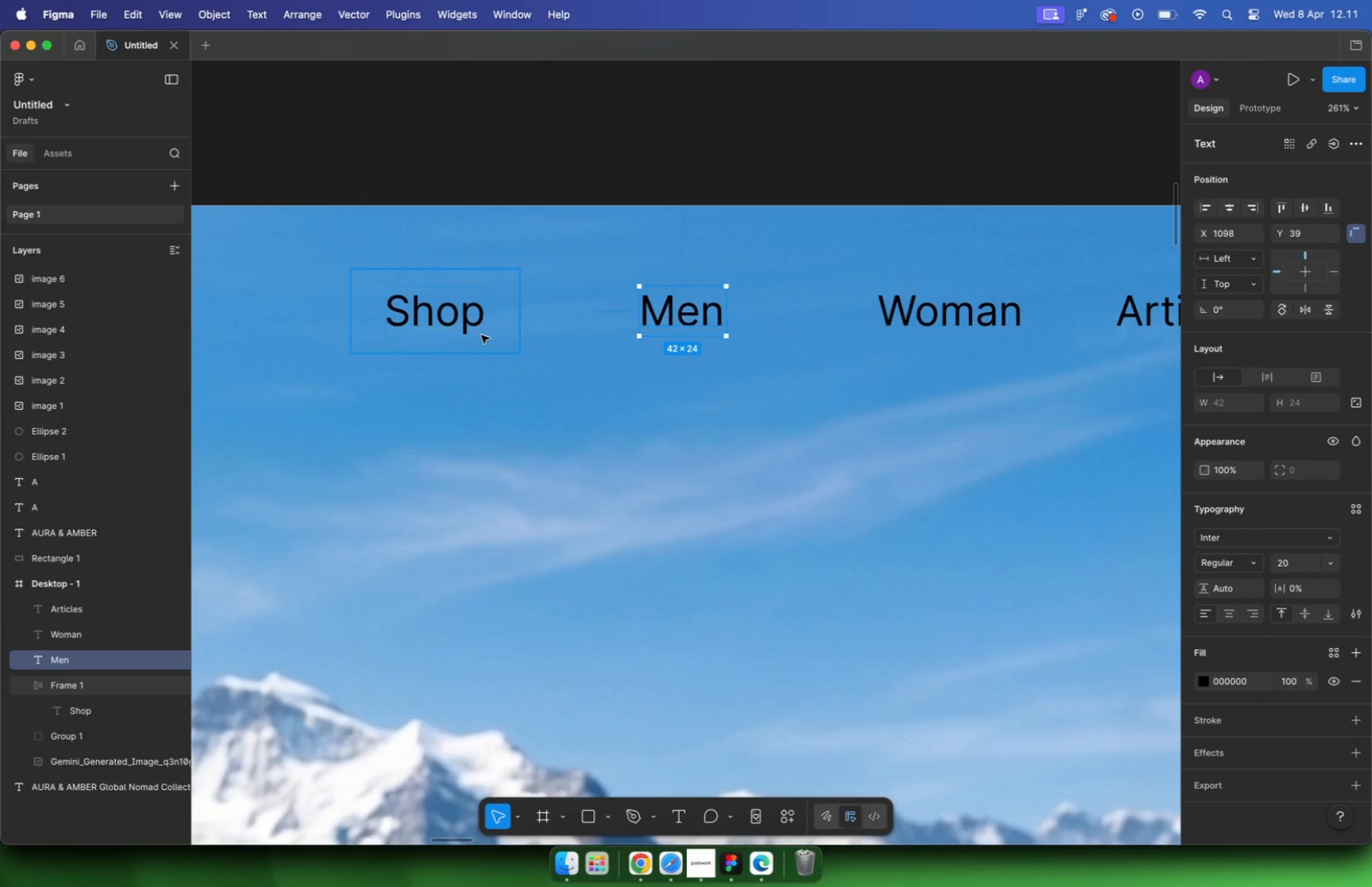 
left_click([480, 334])
 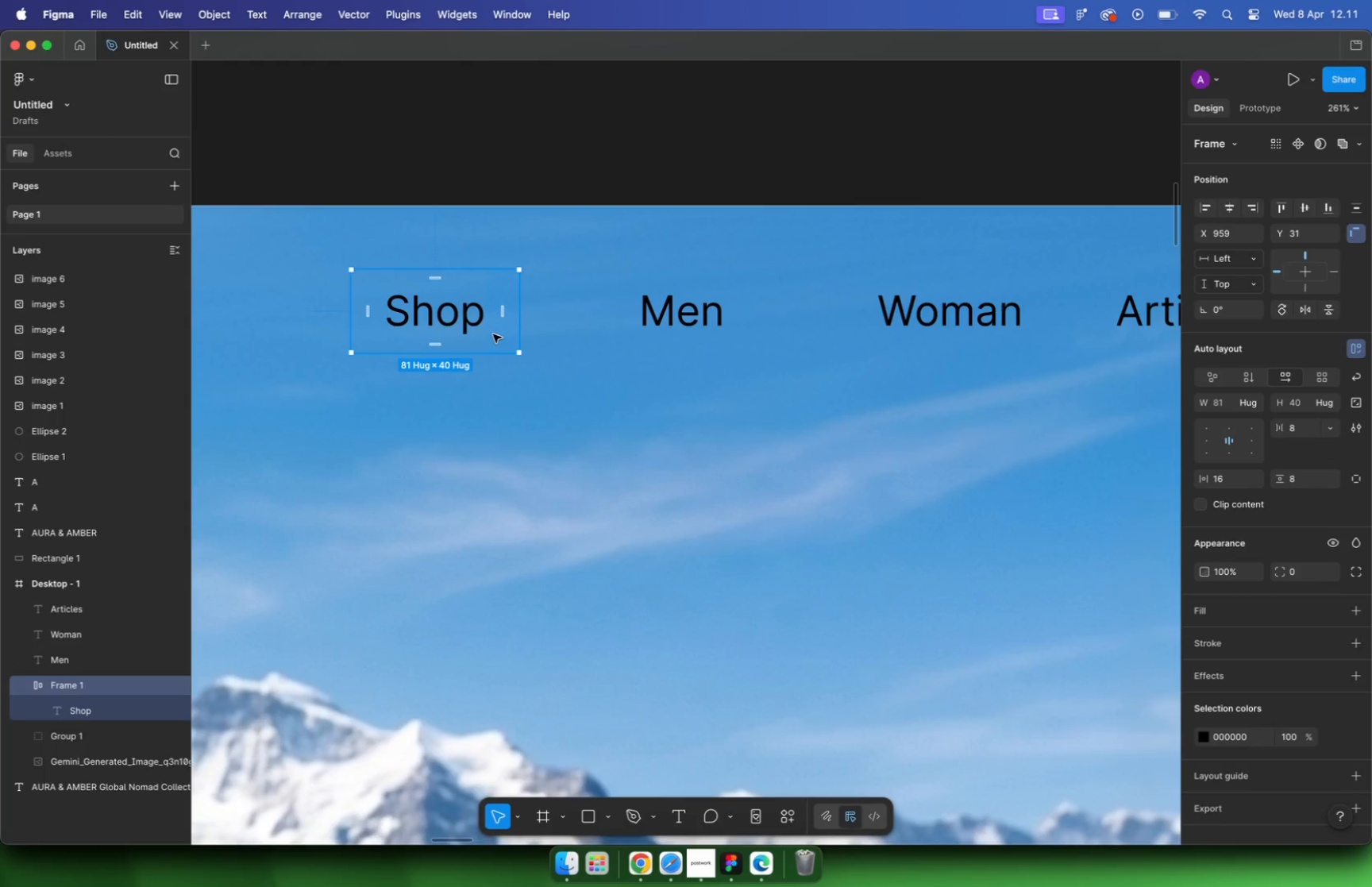 
key(Alt+Meta+C)
 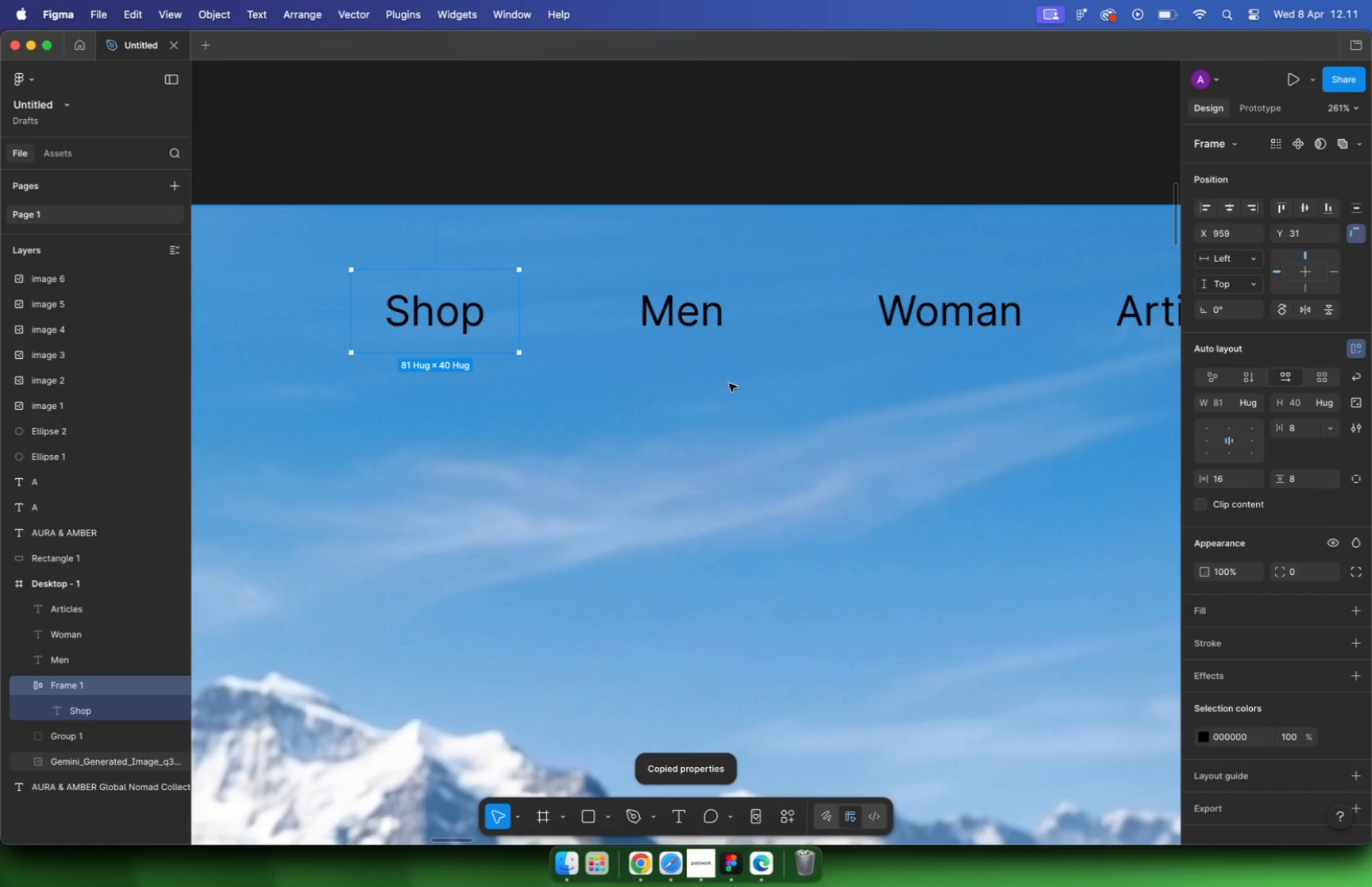 
left_click([707, 318])
 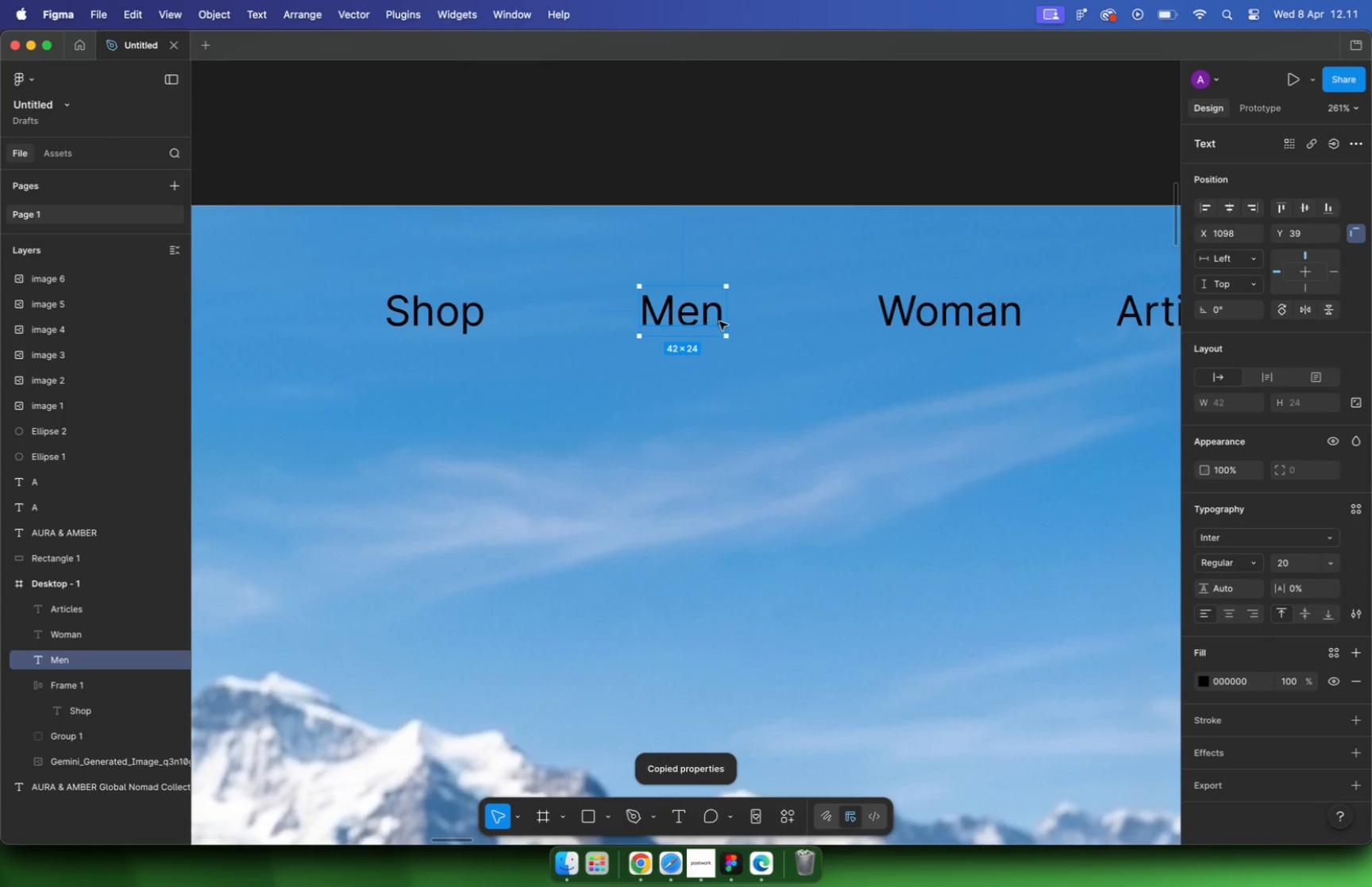 
key(Meta+CommandLeft)
 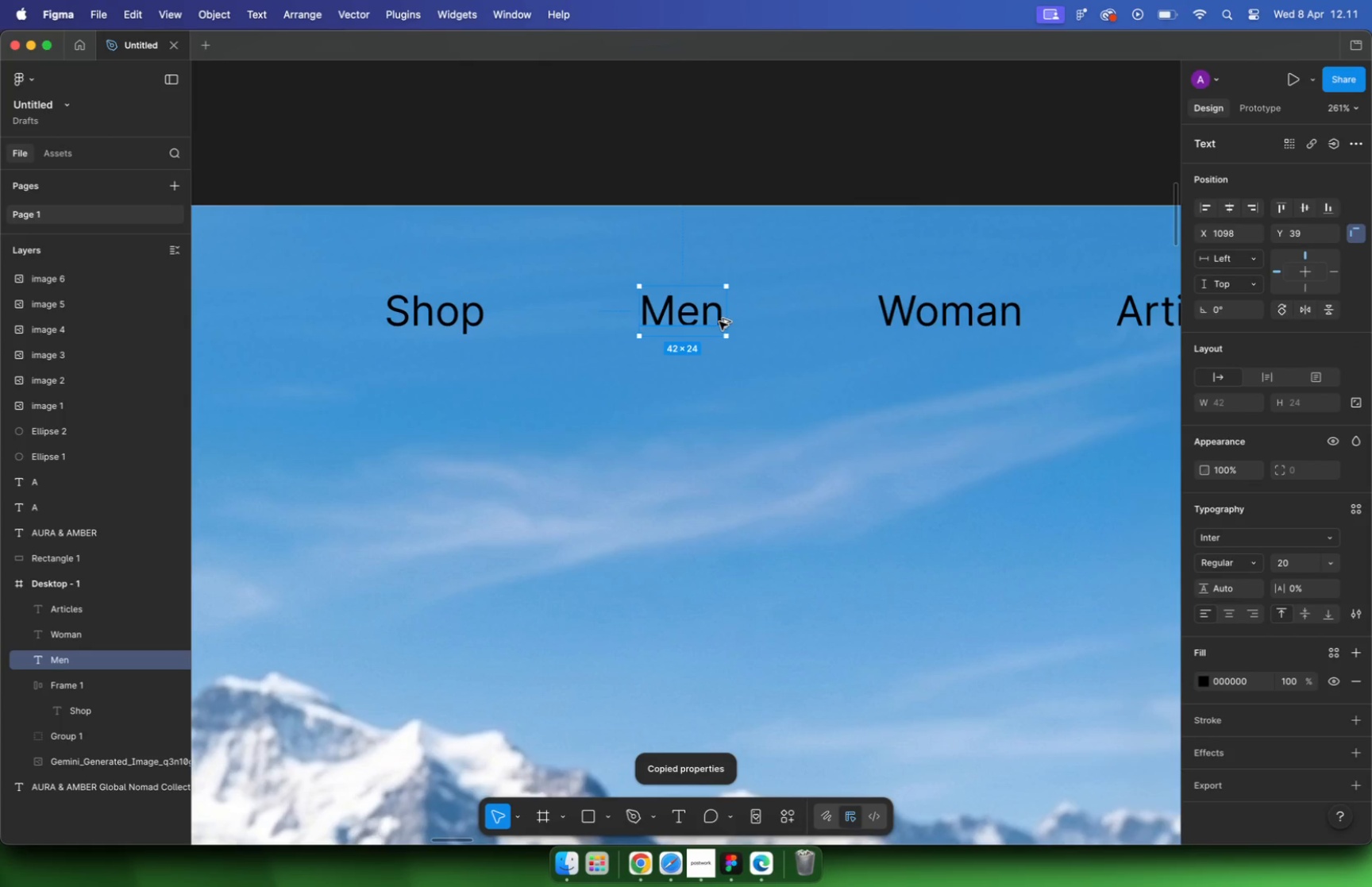 
key(Alt+Meta+V)
 